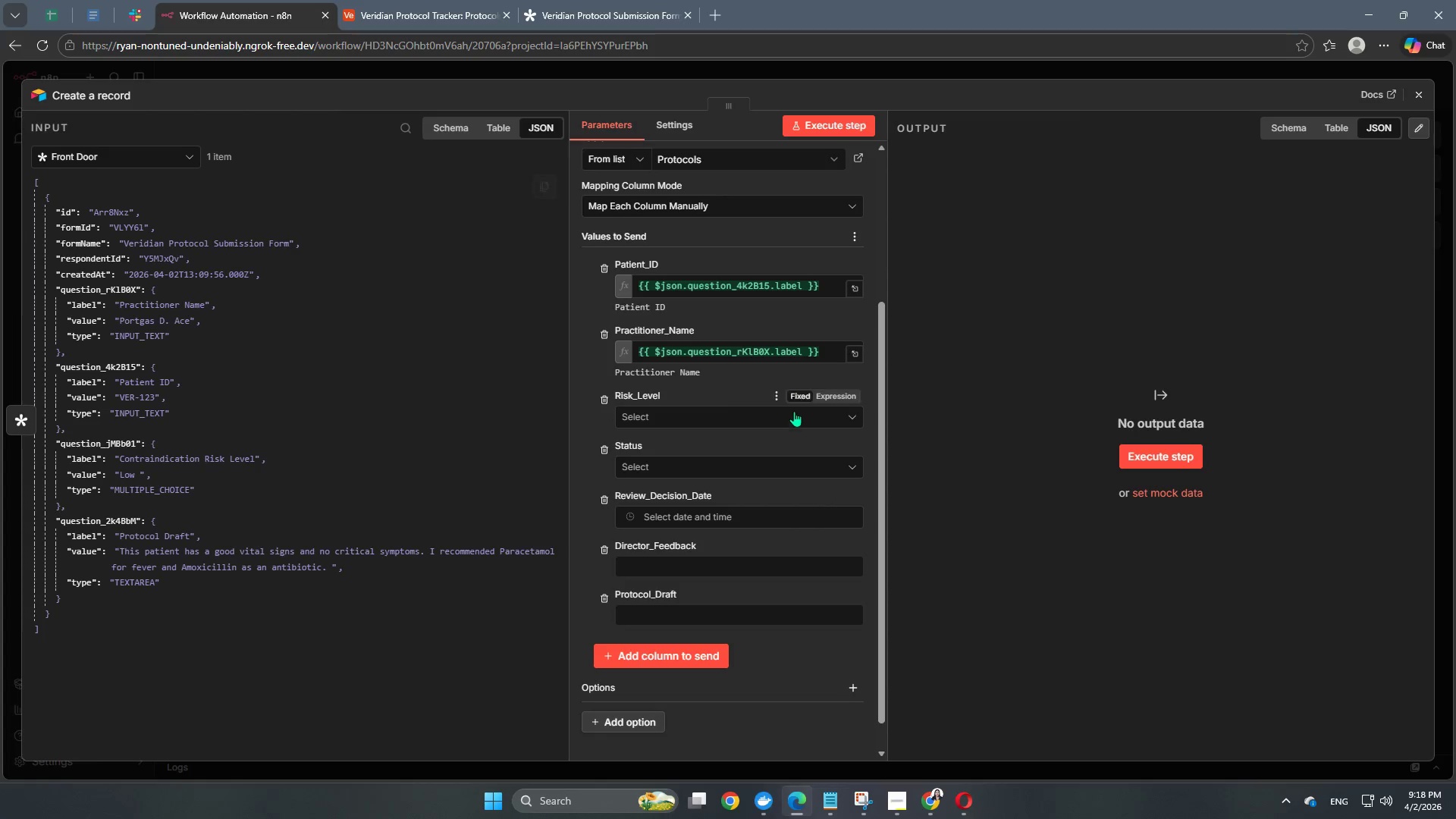 
left_click([794, 410])
 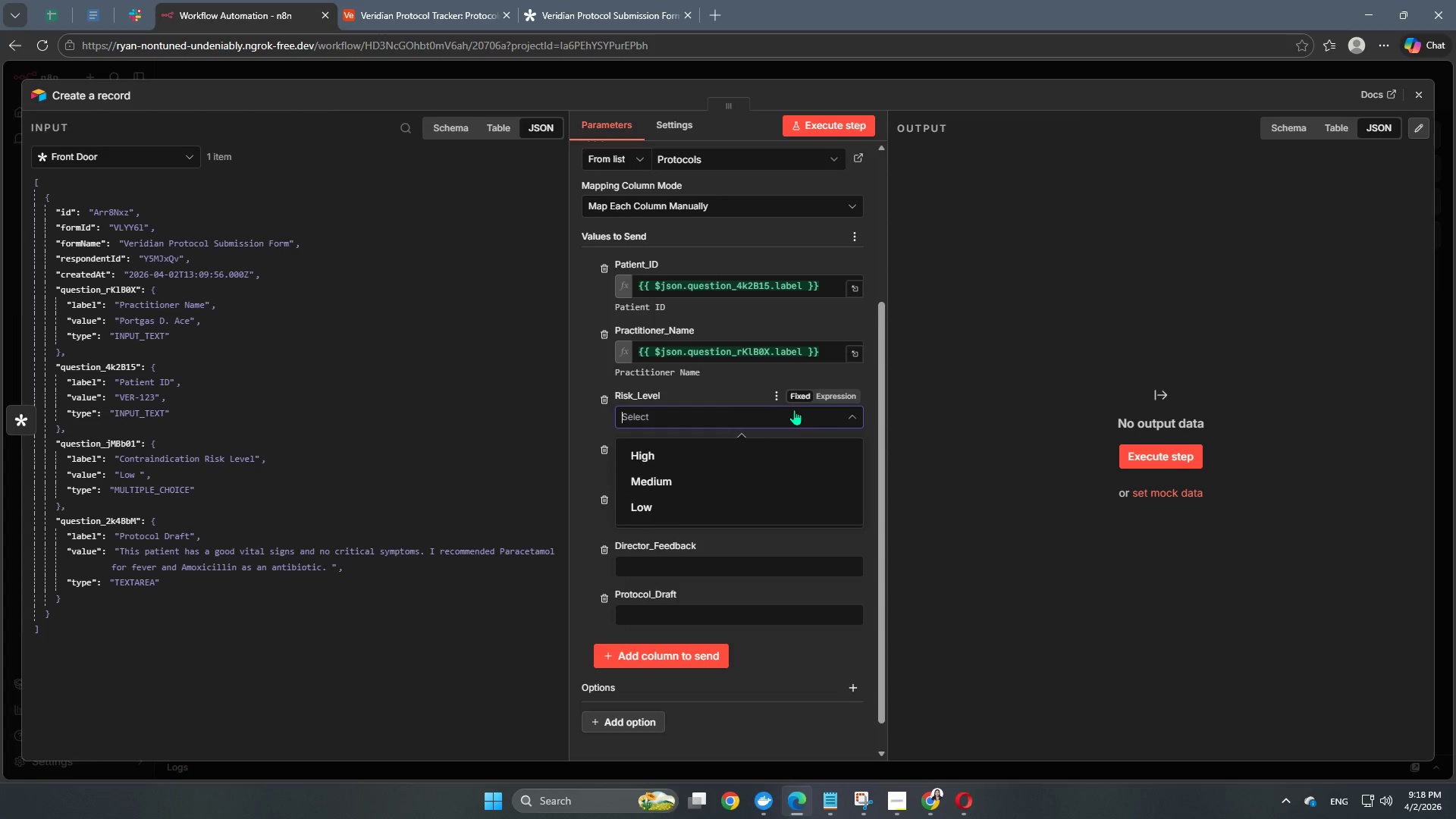 
left_click([794, 410])
 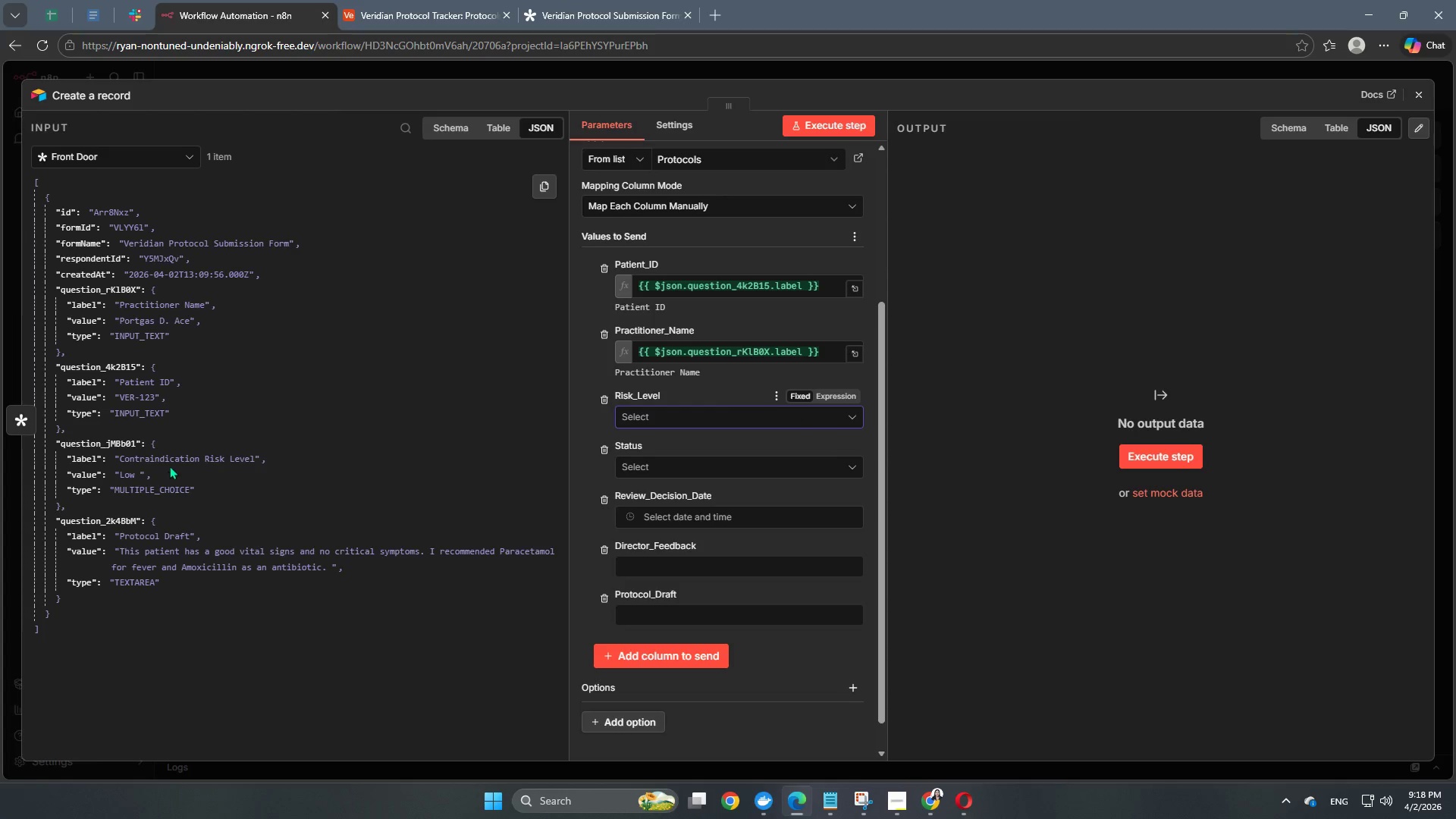 
left_click_drag(start_coordinate=[170, 462], to_coordinate=[712, 416])
 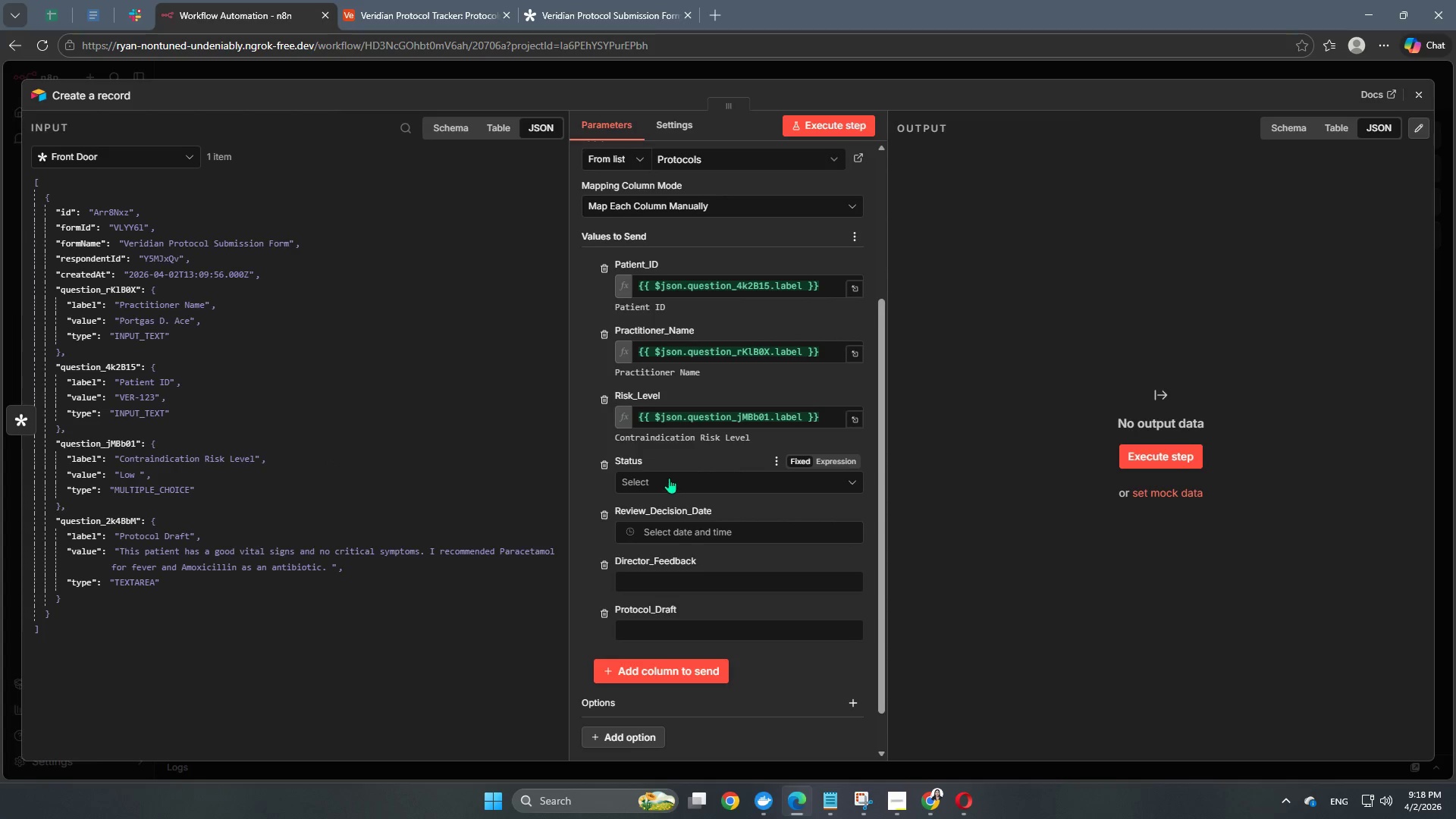 
left_click([661, 492])
 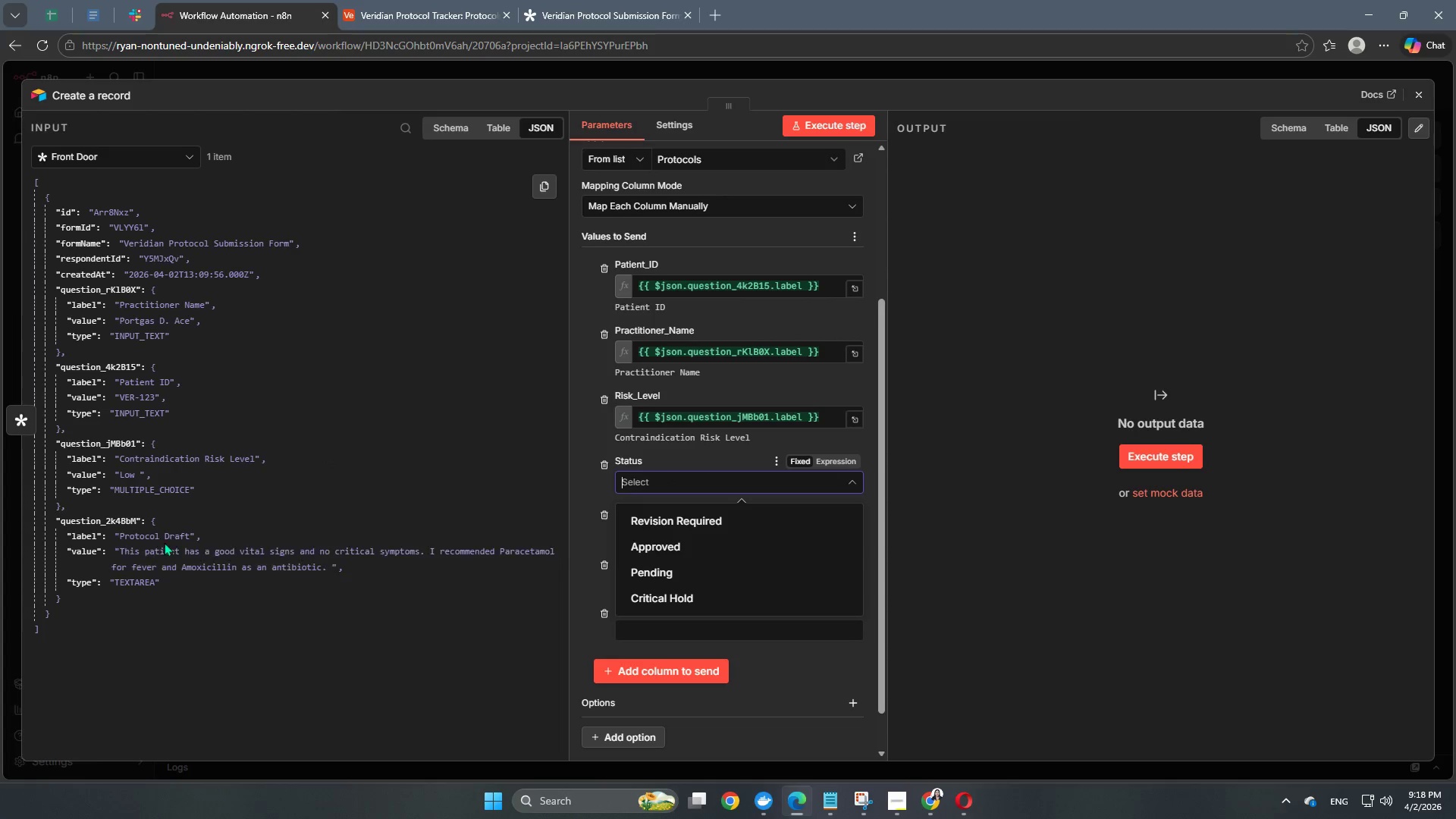 
left_click([584, 464])
 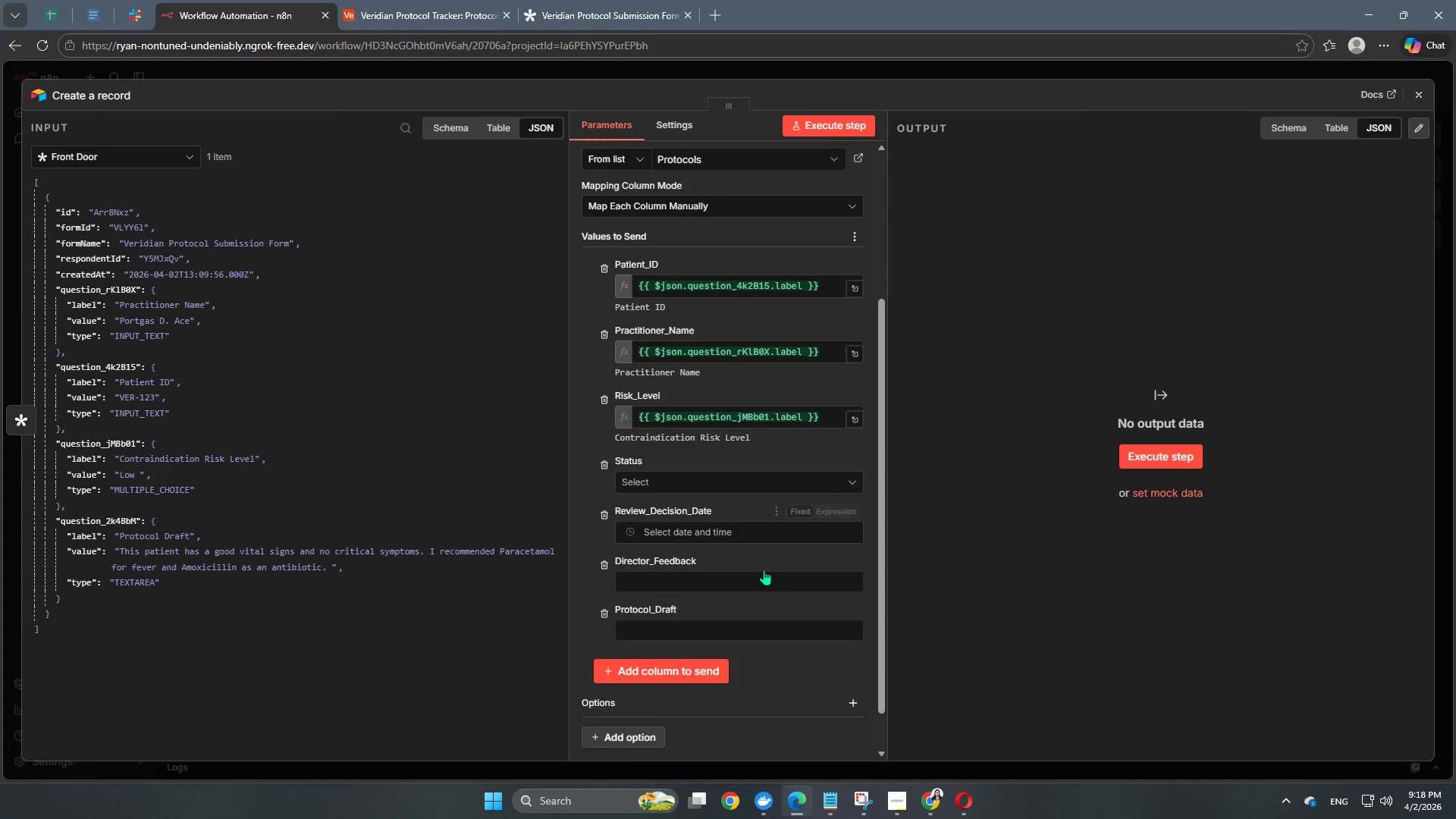 
scroll: coordinate [764, 570], scroll_direction: down, amount: 2.0
 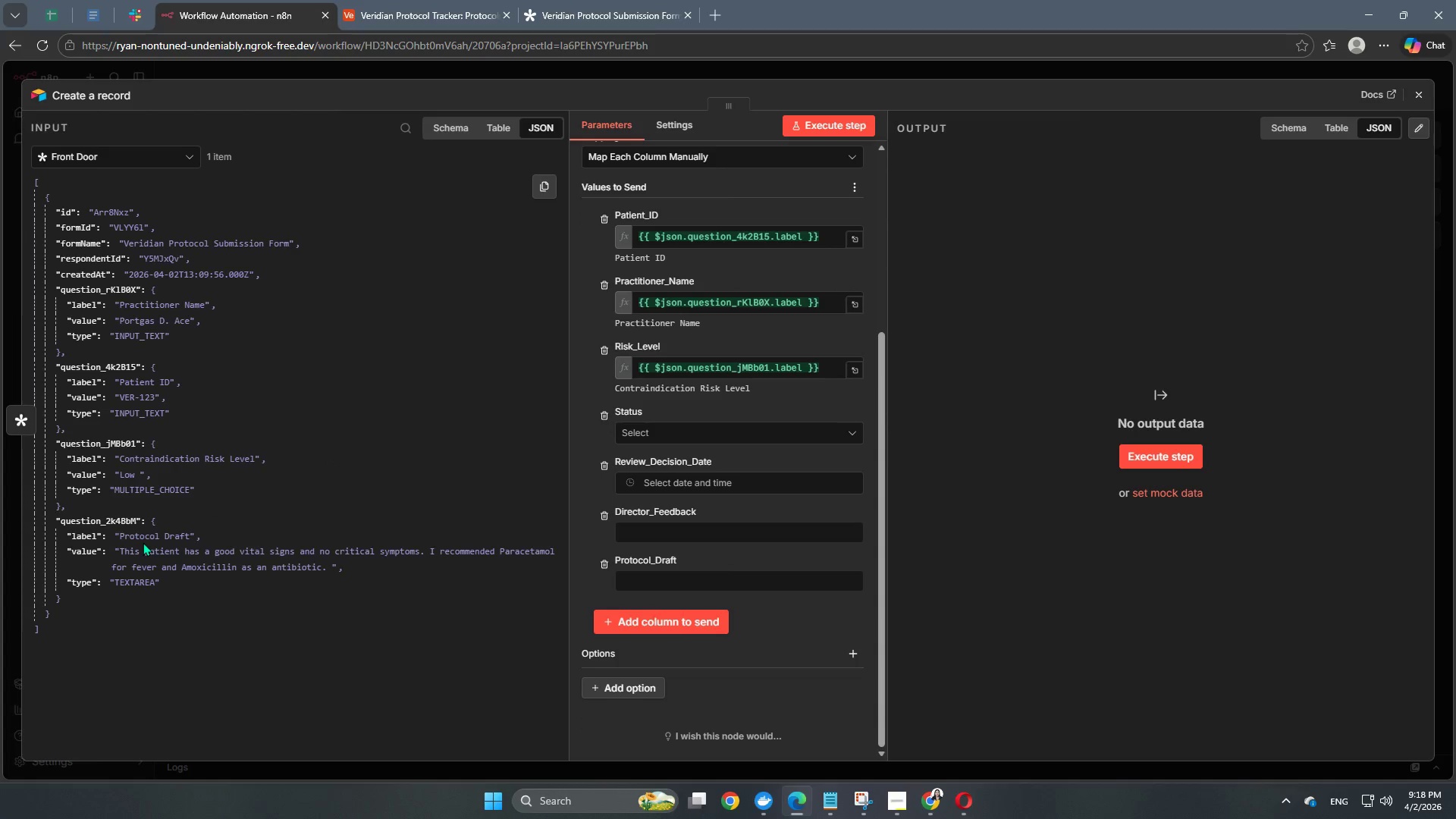 
left_click_drag(start_coordinate=[145, 538], to_coordinate=[709, 580])
 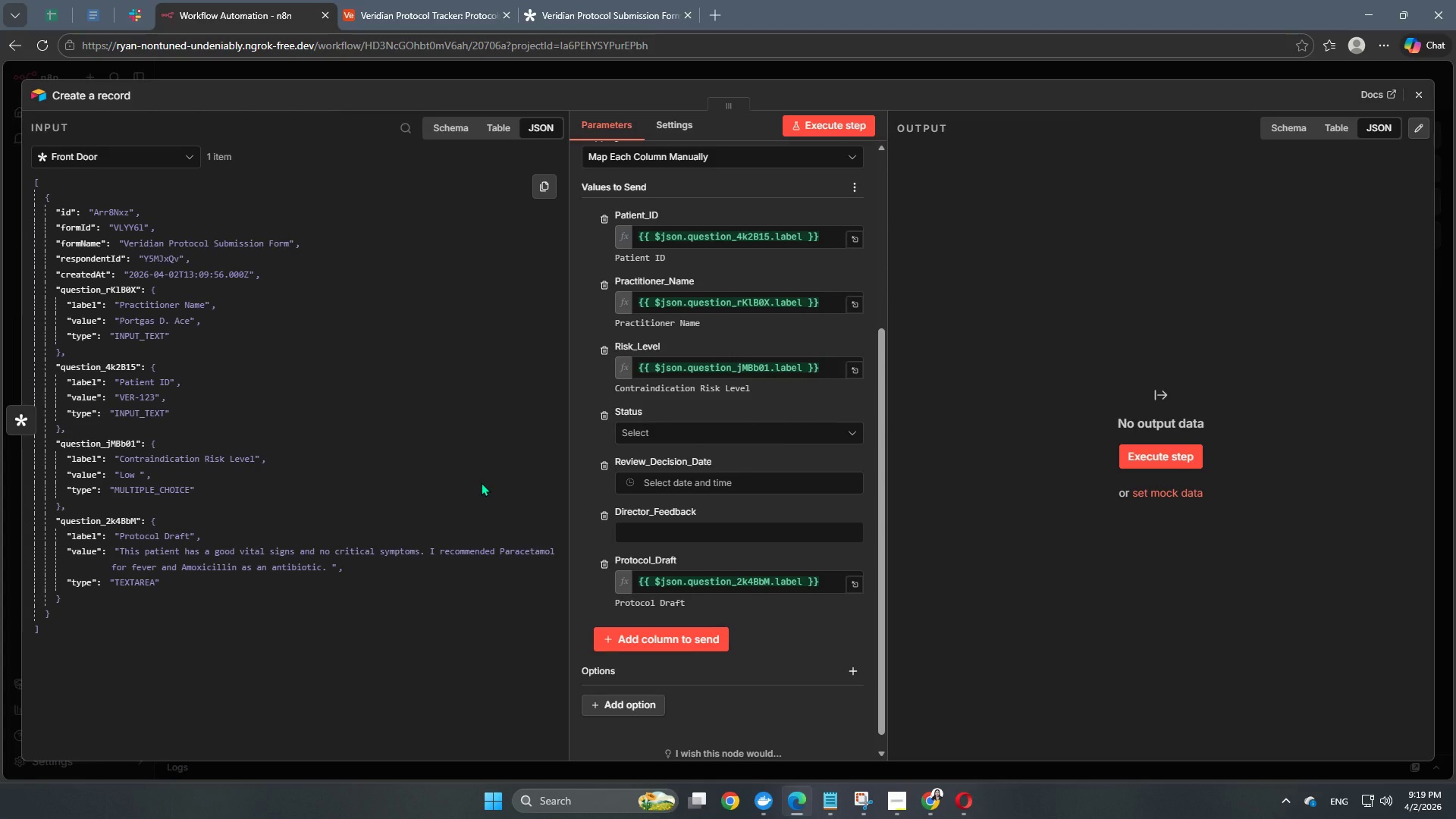 
wait(8.8)
 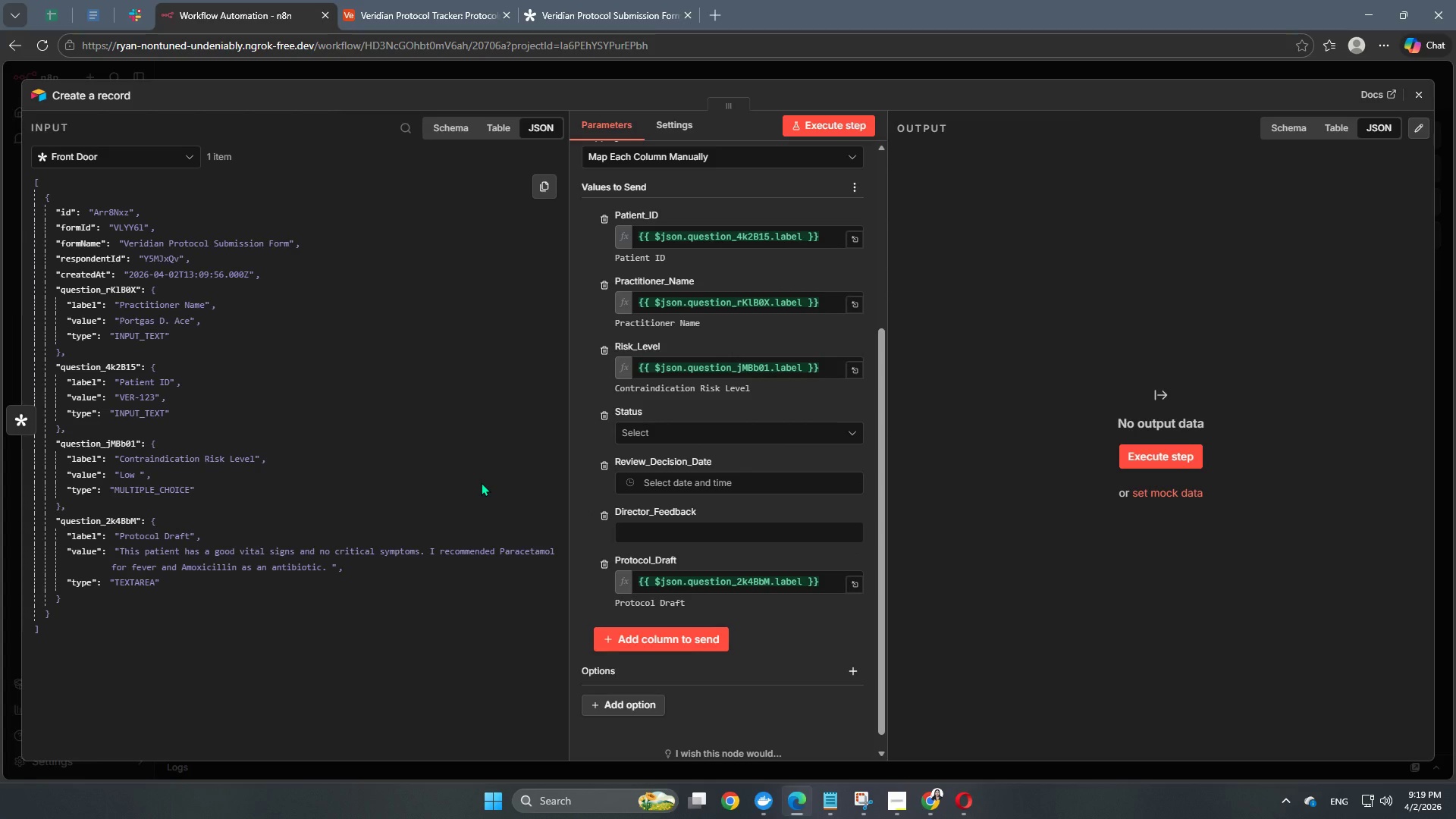 
left_click([735, 420])
 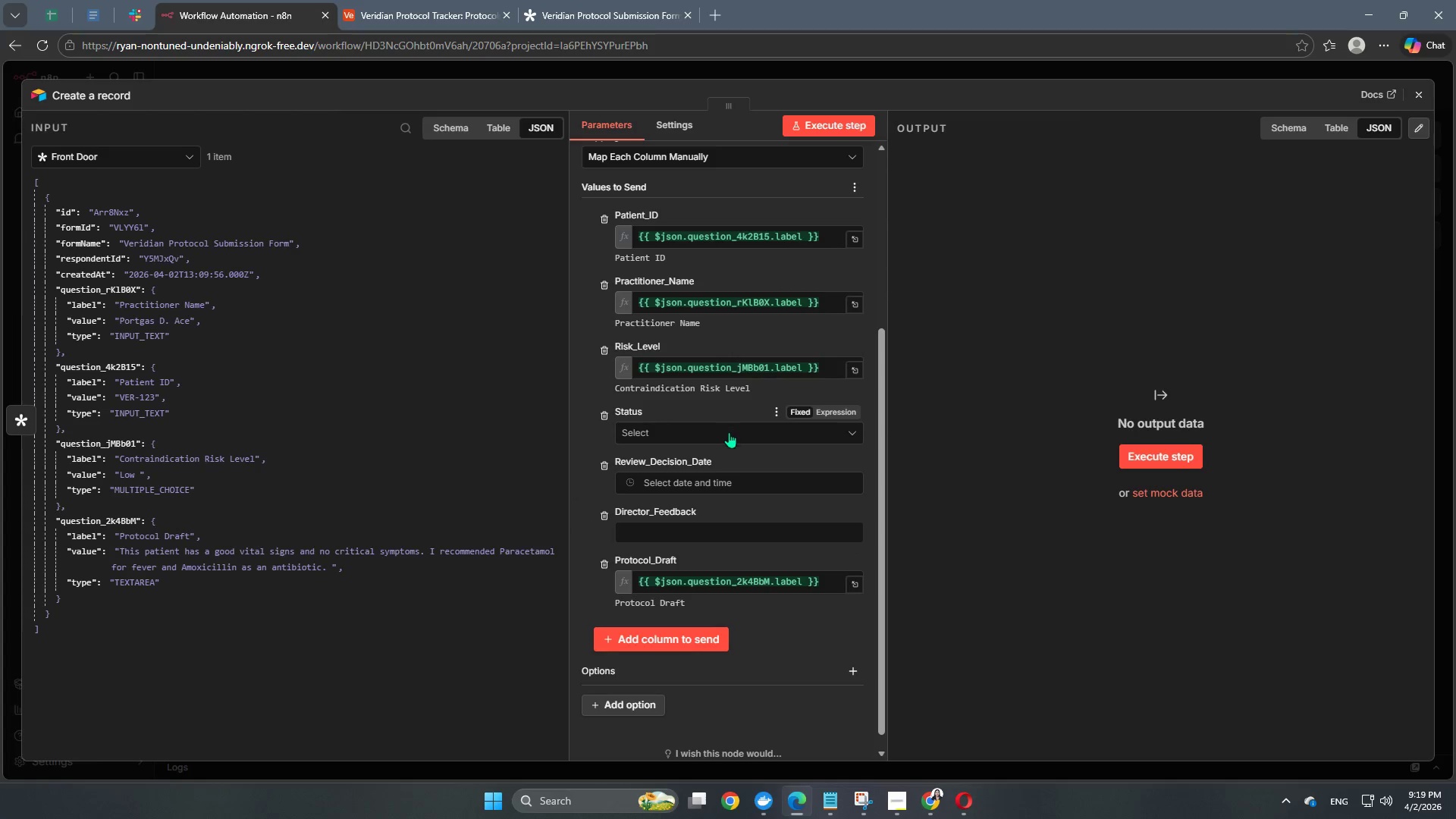 
left_click([728, 433])
 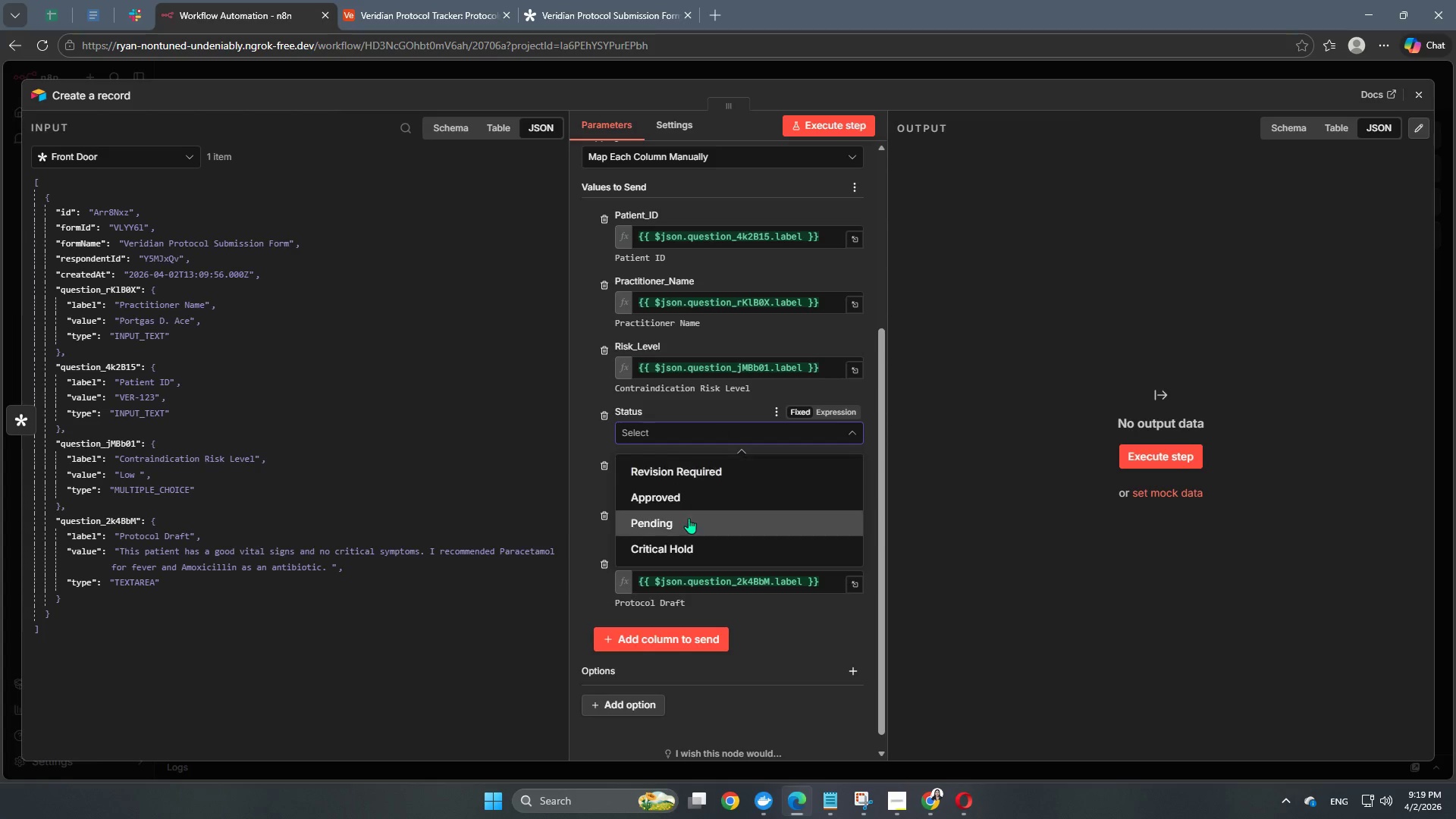 
left_click([682, 529])
 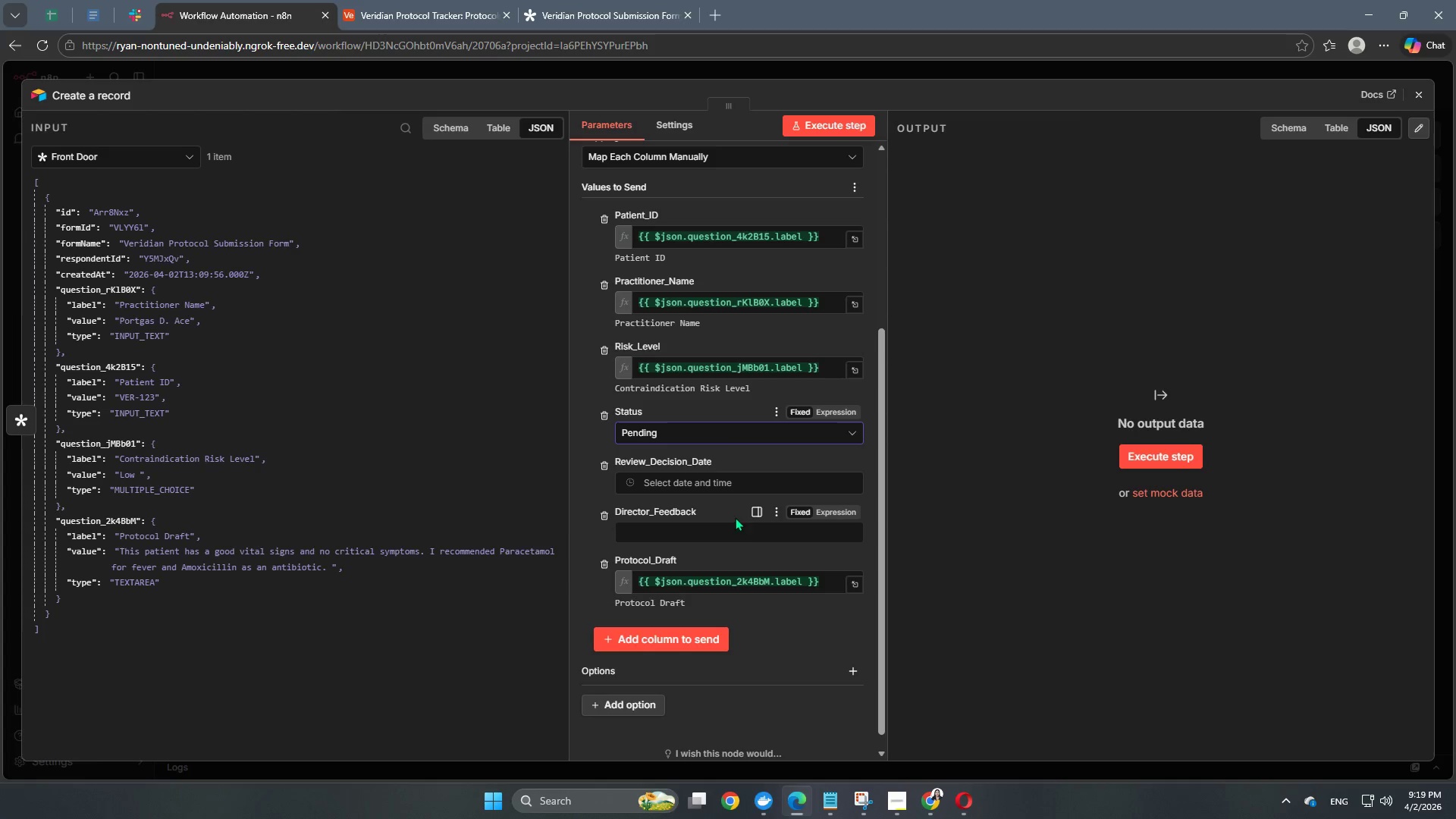 
scroll: coordinate [746, 607], scroll_direction: down, amount: 6.0
 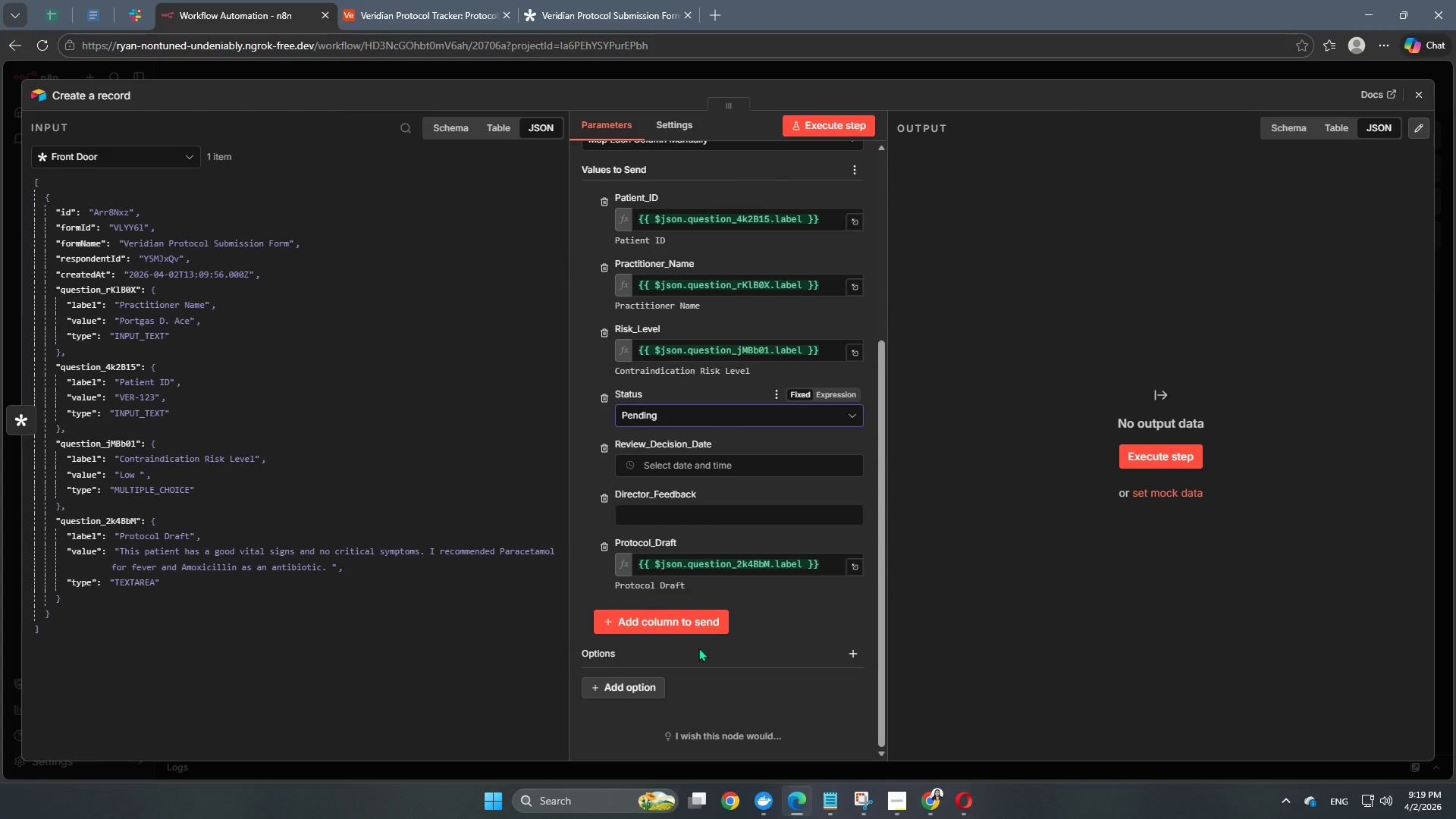 
wait(18.11)
 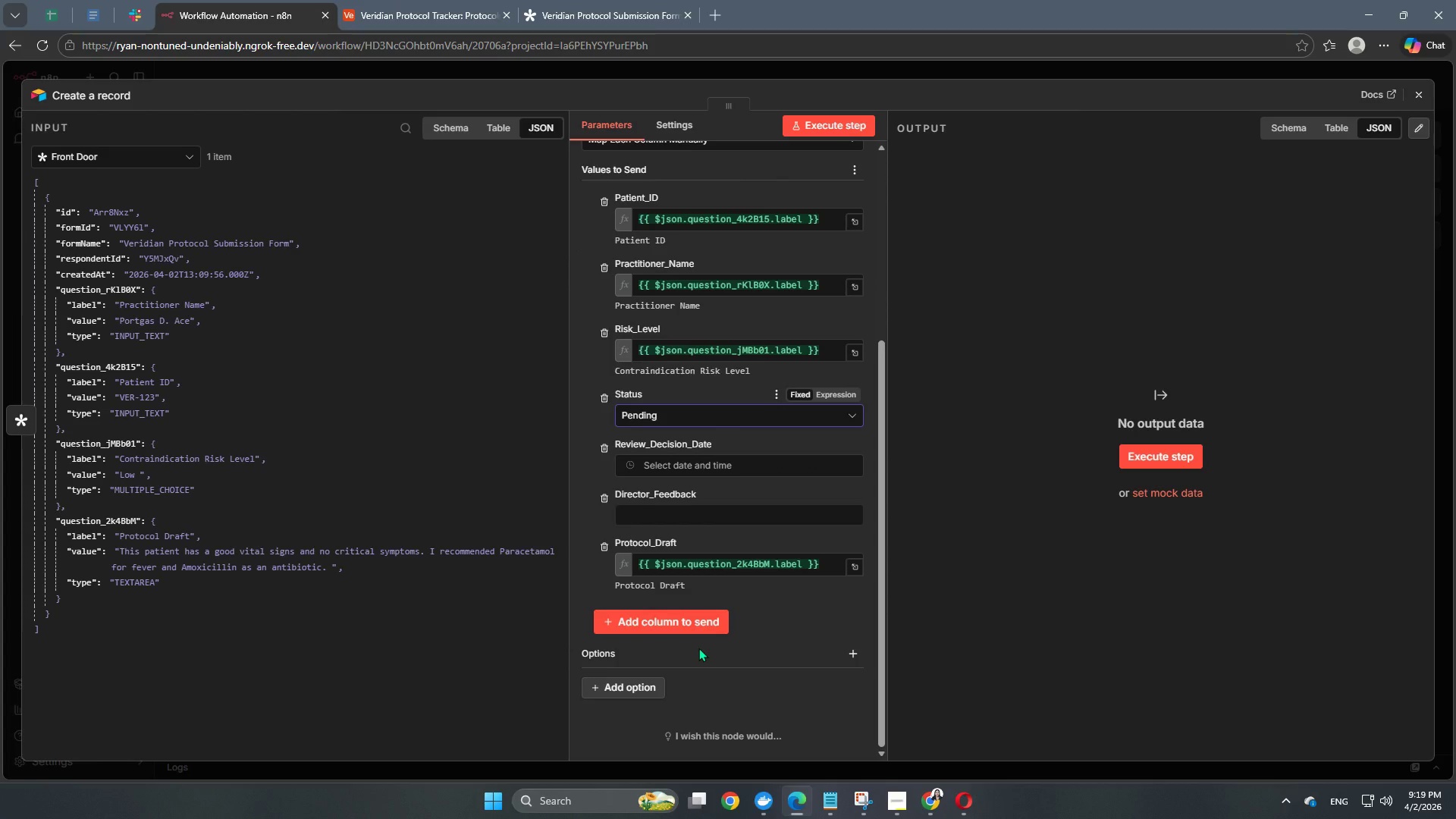 
scroll: coordinate [714, 588], scroll_direction: down, amount: 2.0
 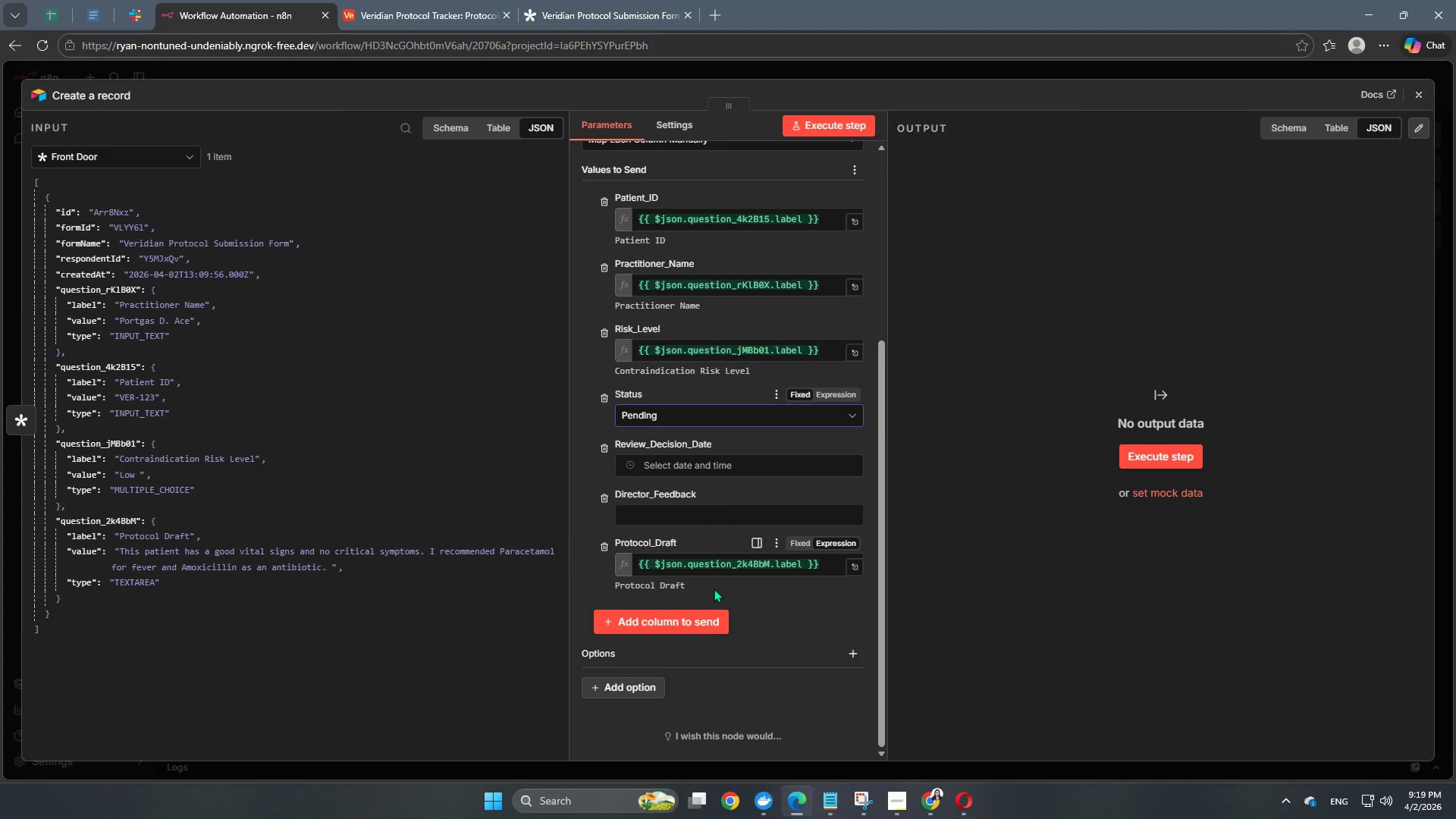 
scroll: coordinate [714, 585], scroll_direction: up, amount: 1.0
 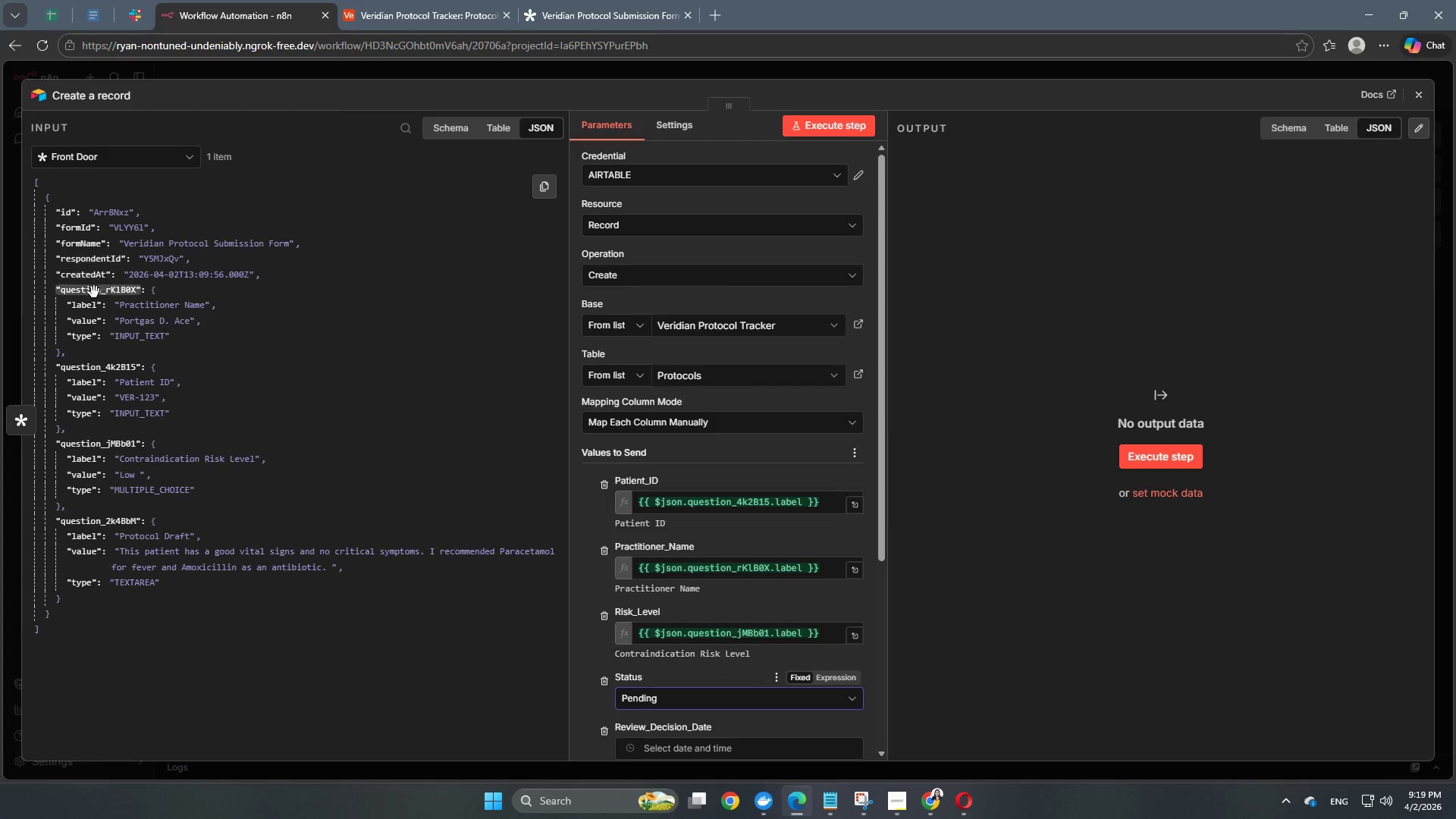 
scroll: coordinate [774, 482], scroll_direction: down, amount: 7.0
 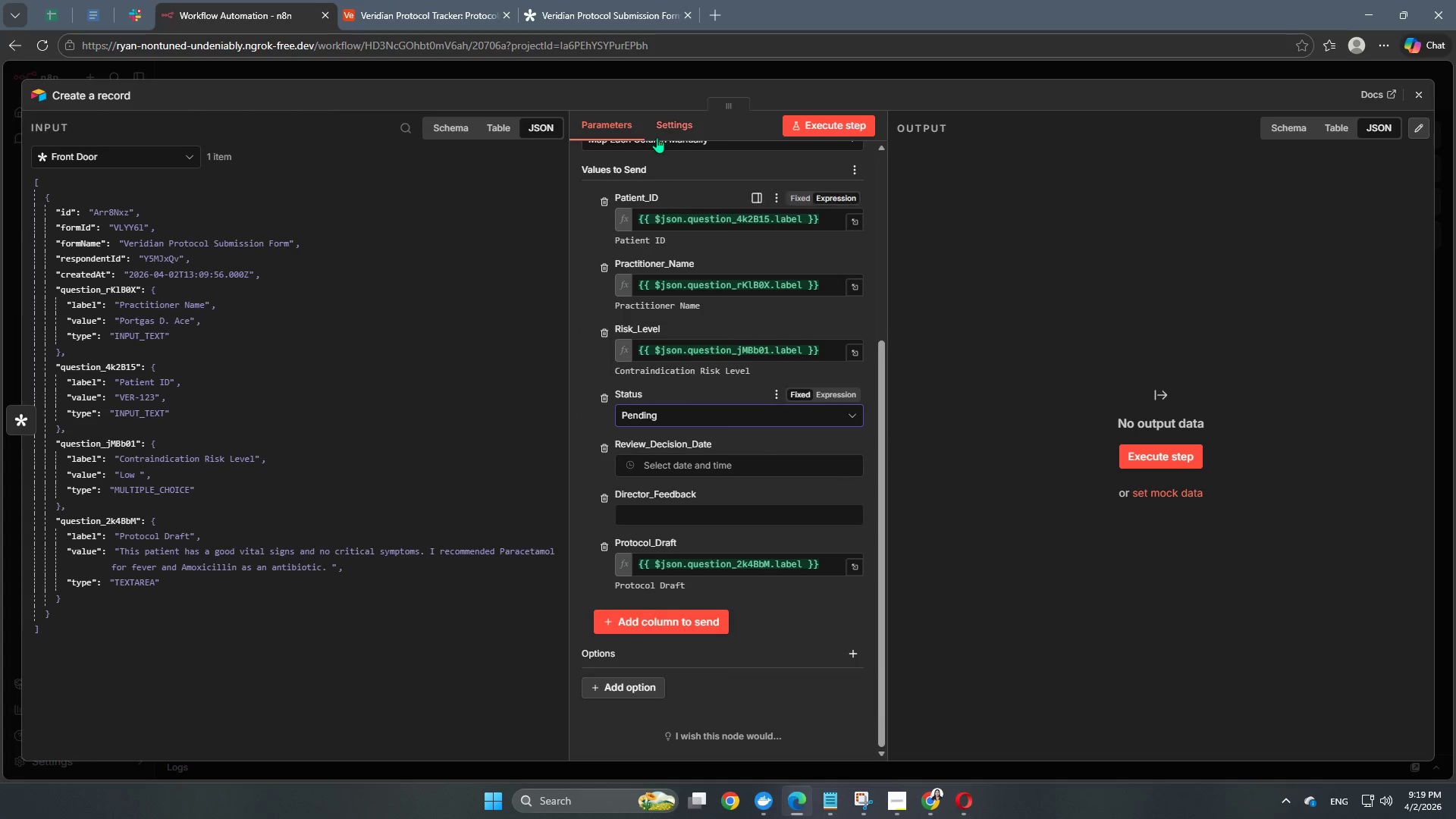 
left_click([661, 128])
 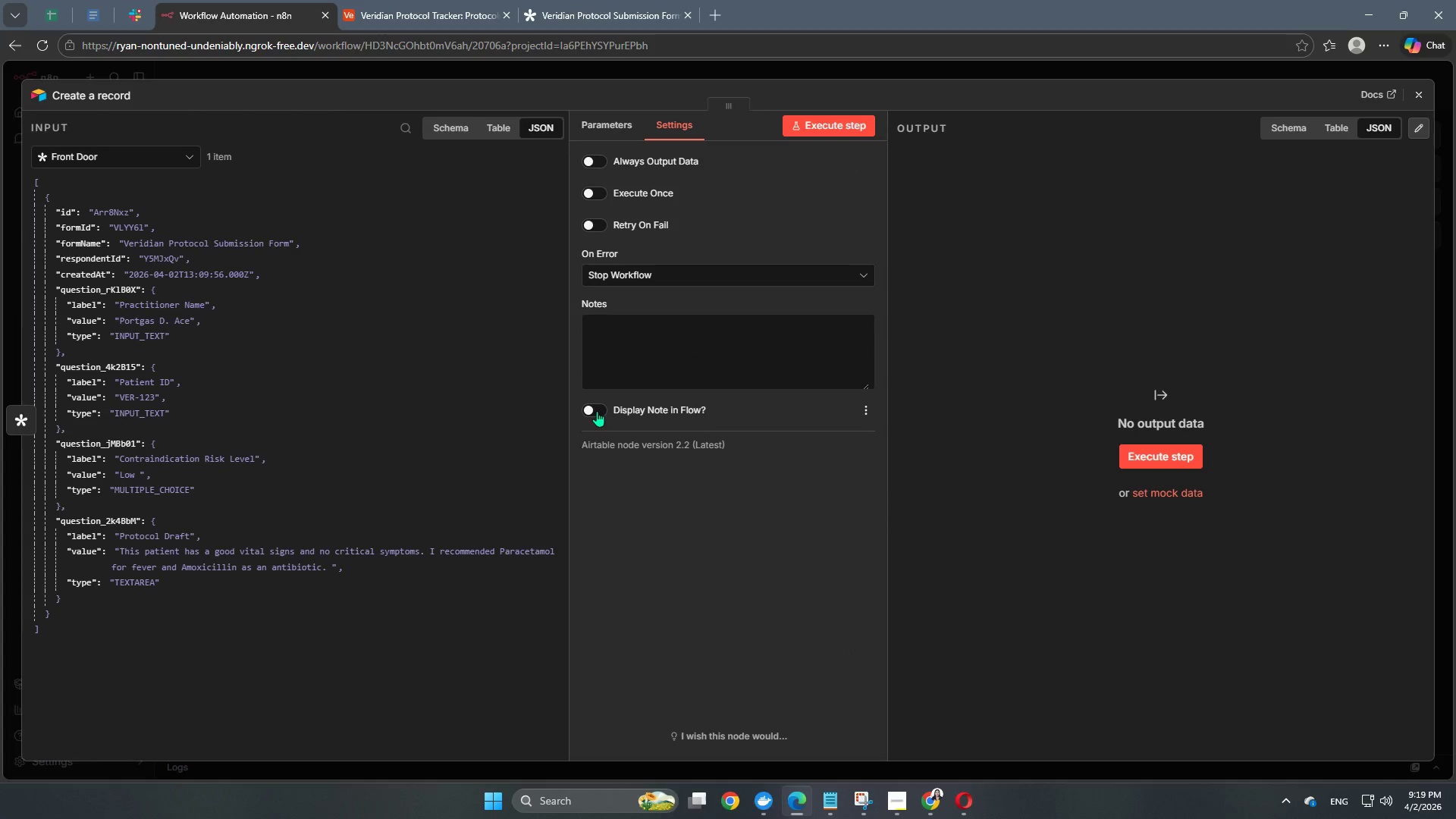 
double_click([668, 365])
 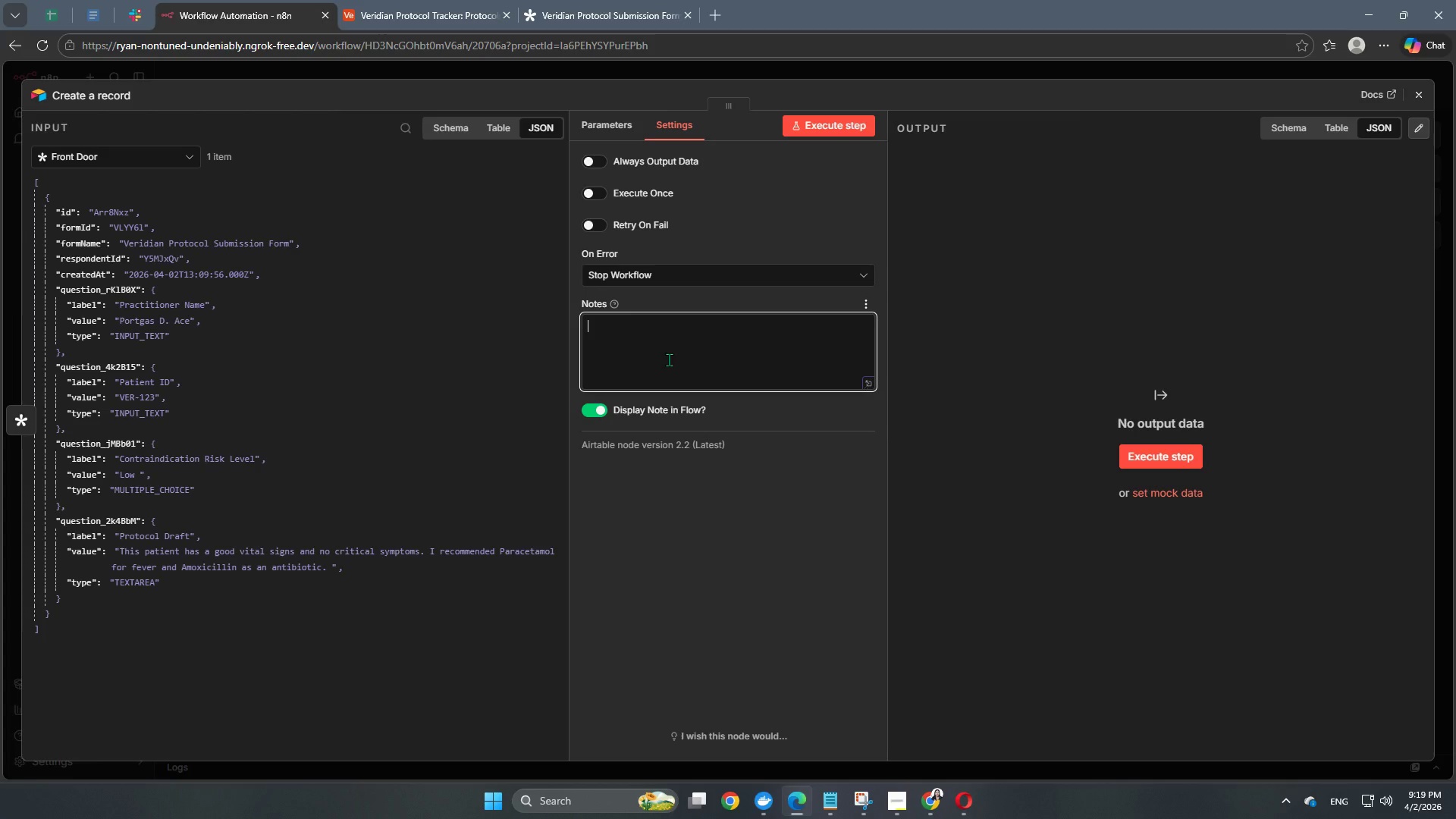 
wait(5.78)
 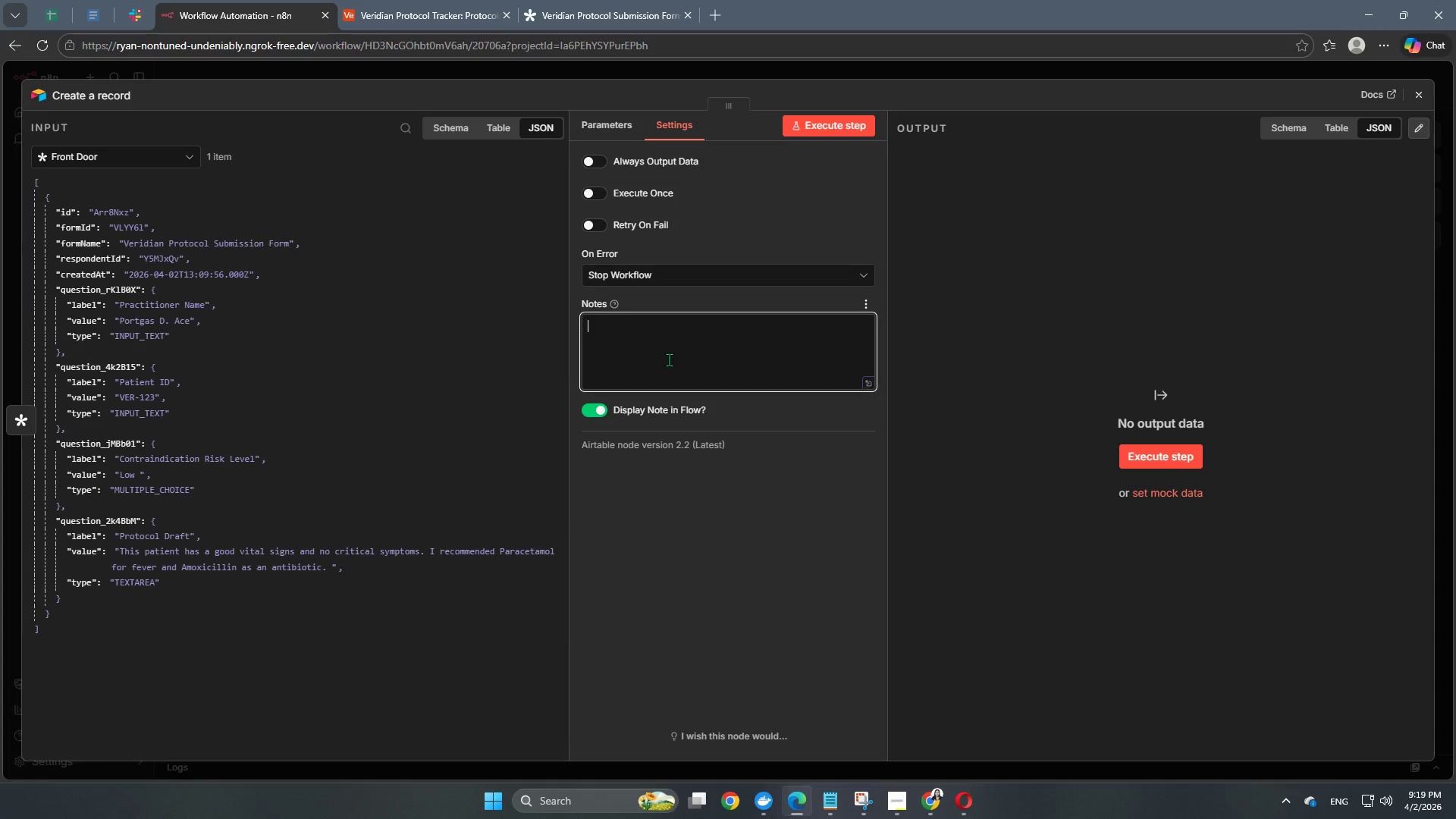 
type(This will log the data immediately after the node 1, ensuring that even if the Clinical Director takes days to respond (or the power goes out), there is a permanen)
 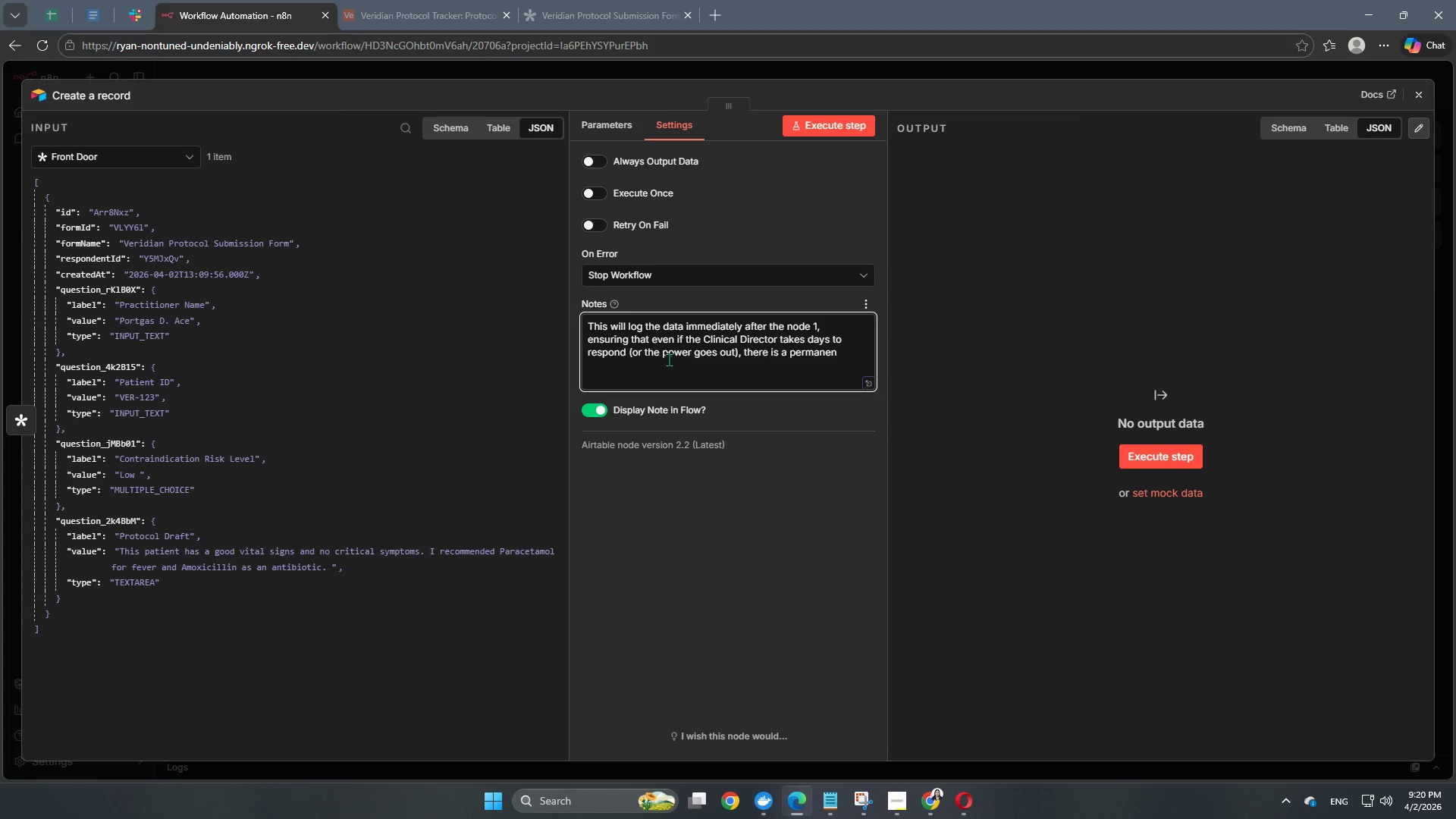 
wait(8.88)
 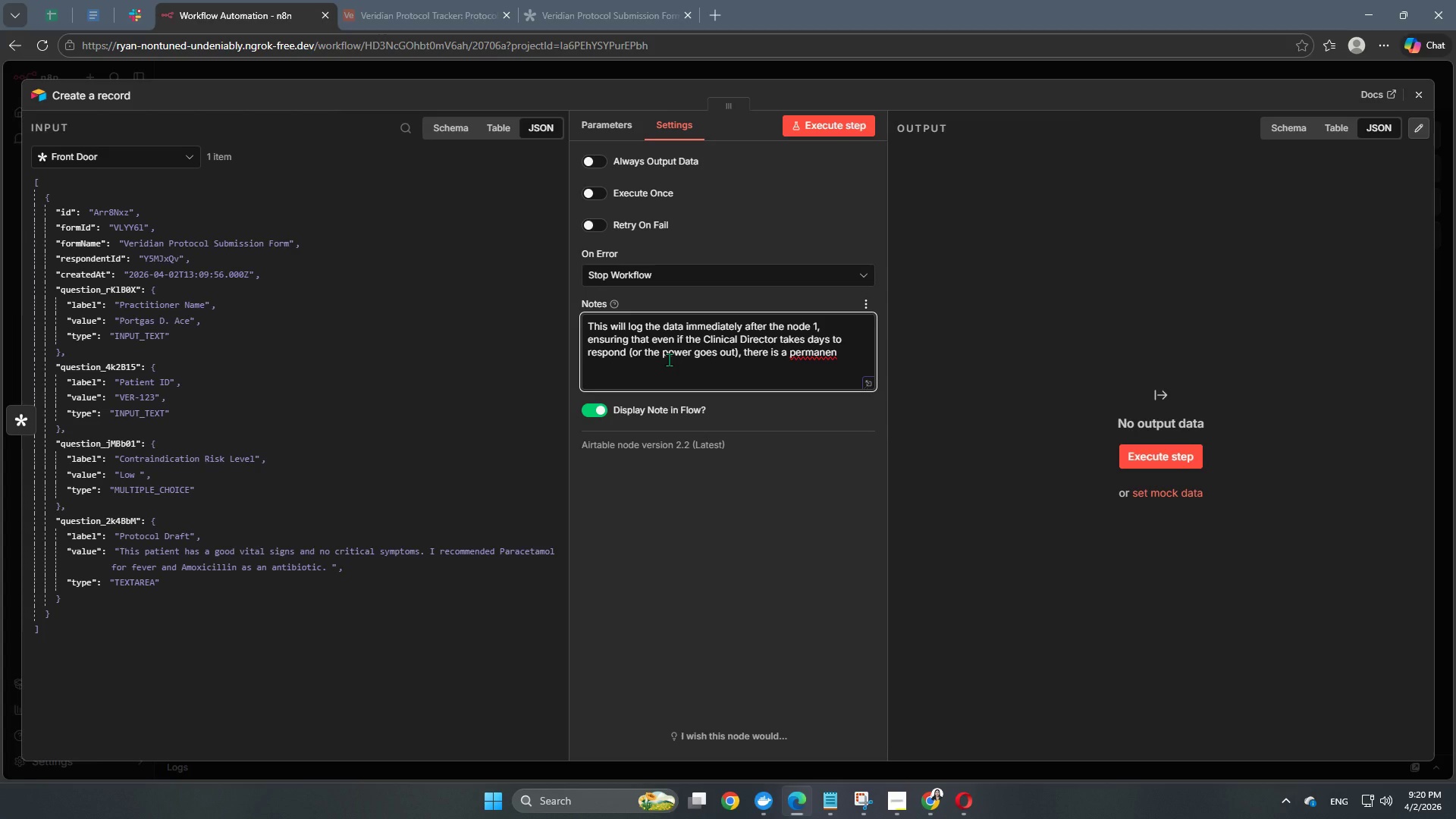 
type(t)
key(Backspace)
type(t, timestamped record of the subvm)
key(Backspace)
key(Backspace)
type(mission.)
 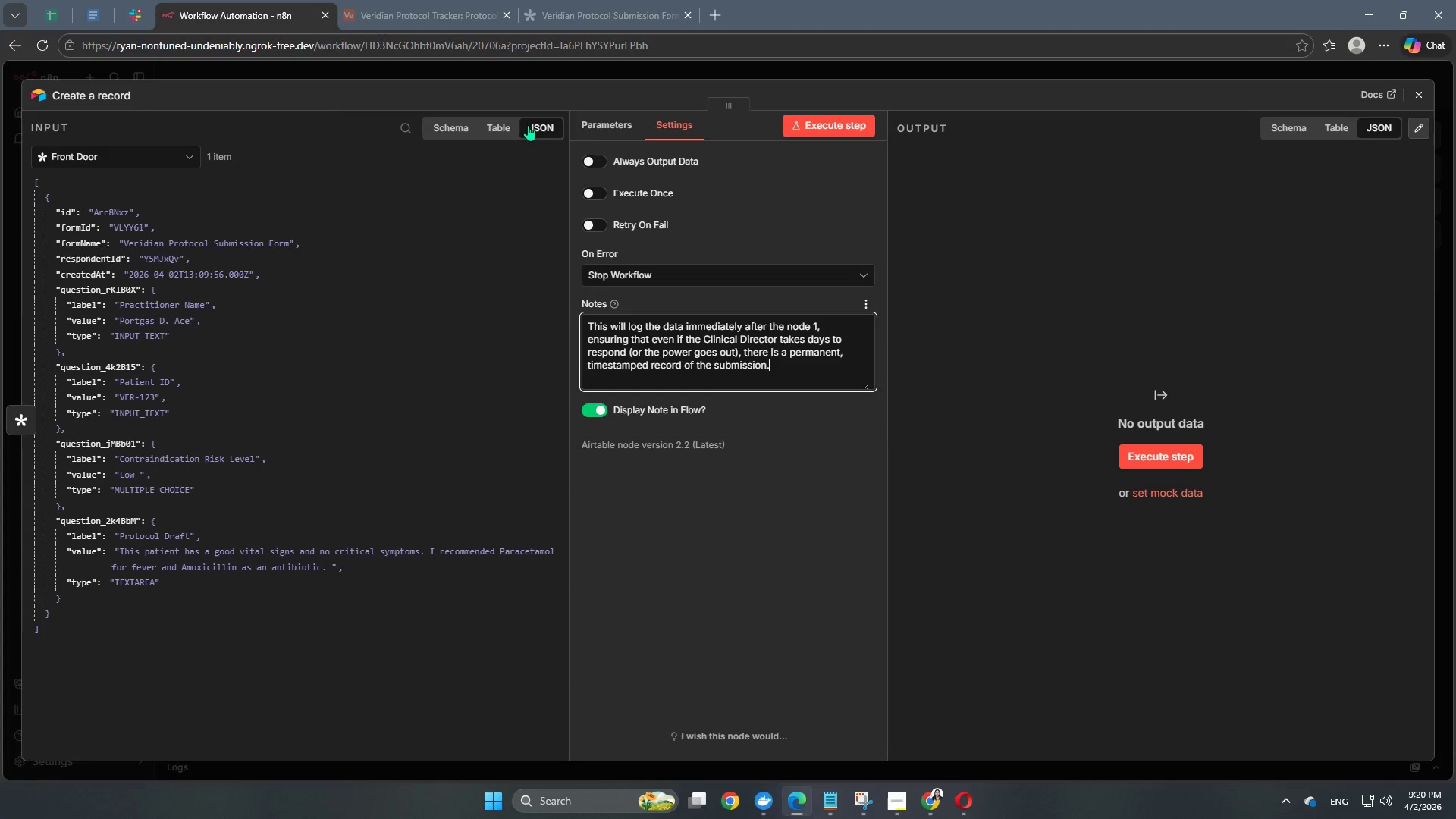 
left_click([594, 134])
 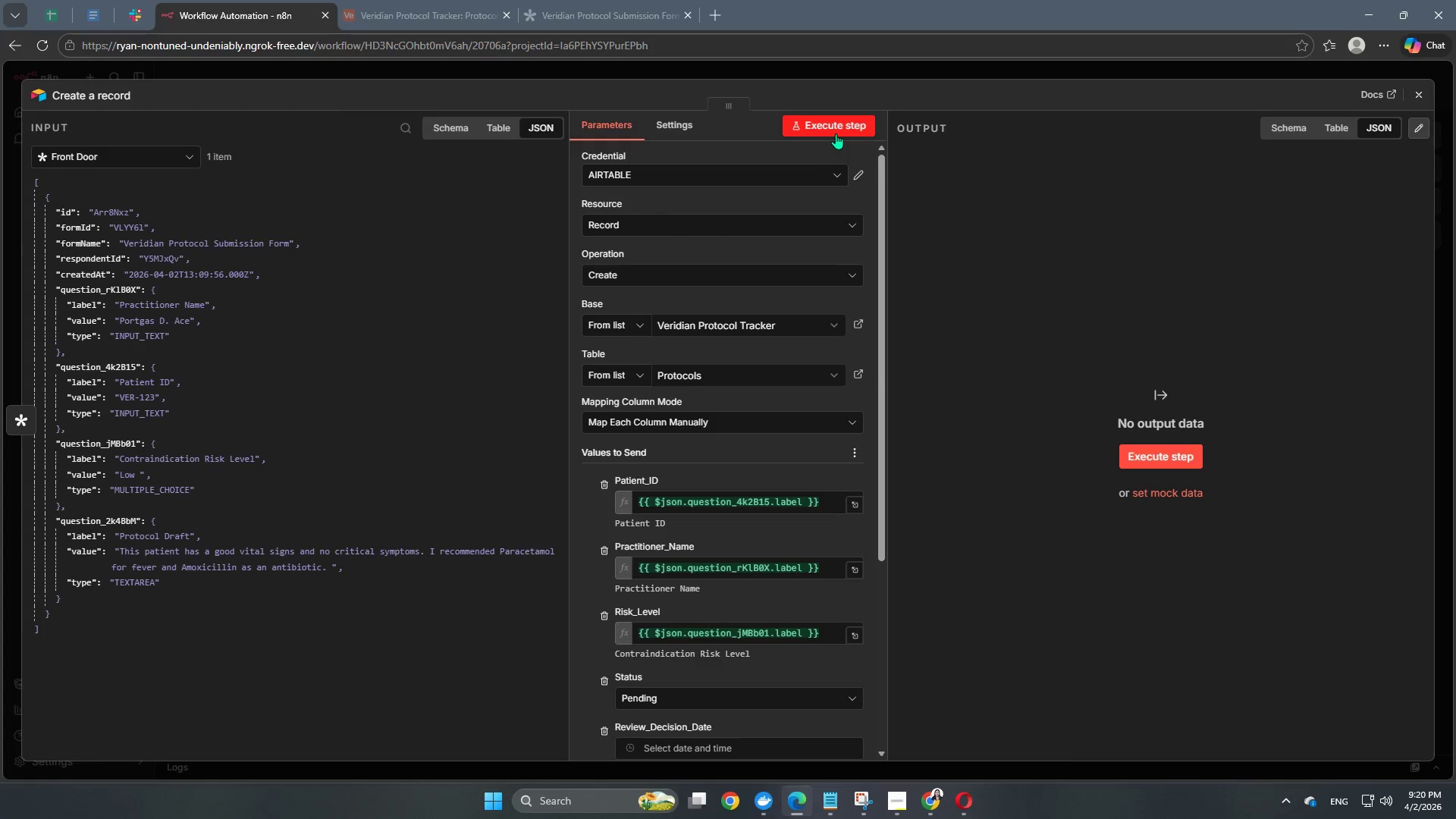 
left_click([836, 132])
 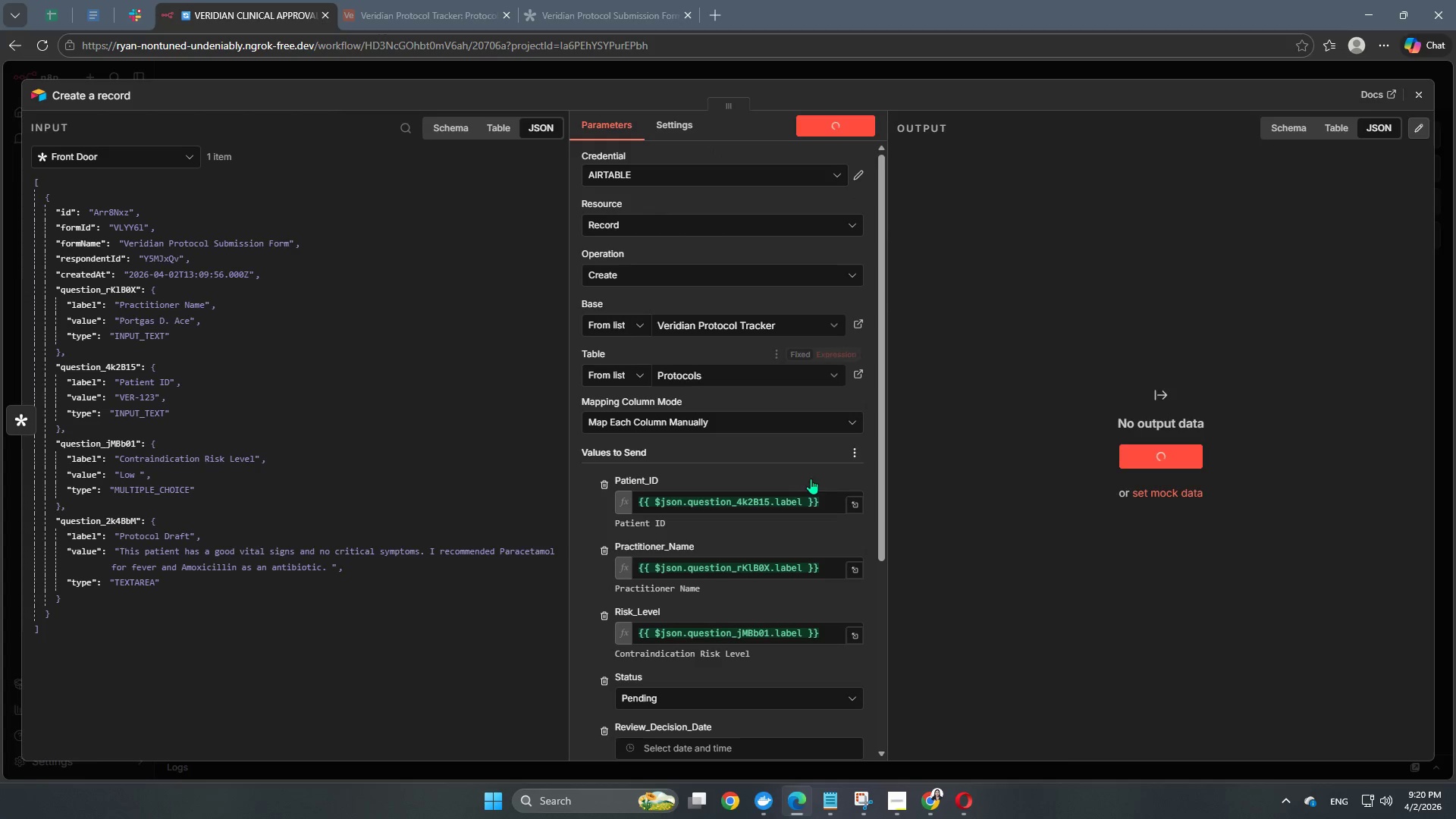 
scroll: coordinate [811, 479], scroll_direction: down, amount: 8.0
 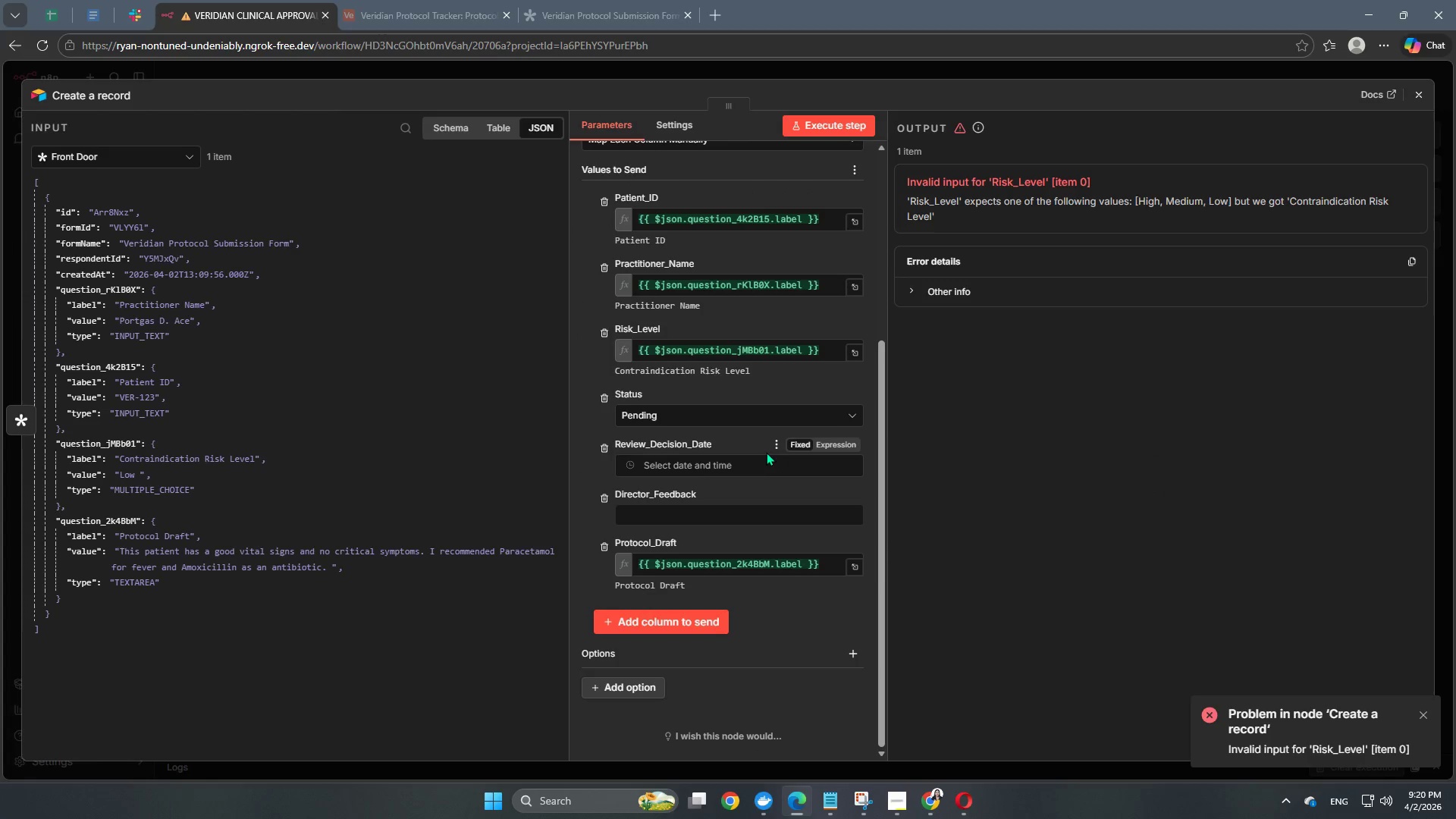 
wait(9.25)
 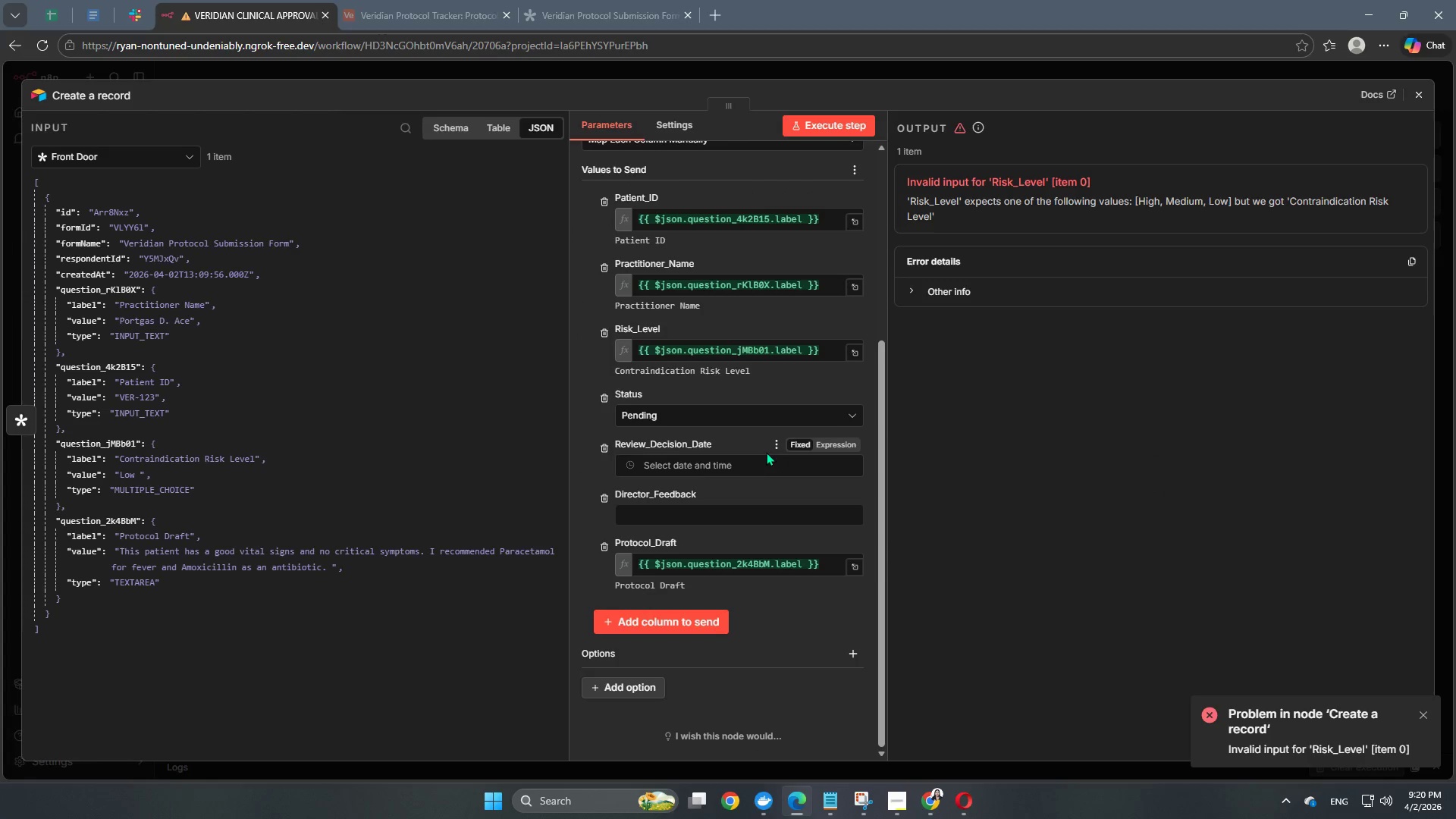 
scroll: coordinate [730, 444], scroll_direction: up, amount: 2.0
 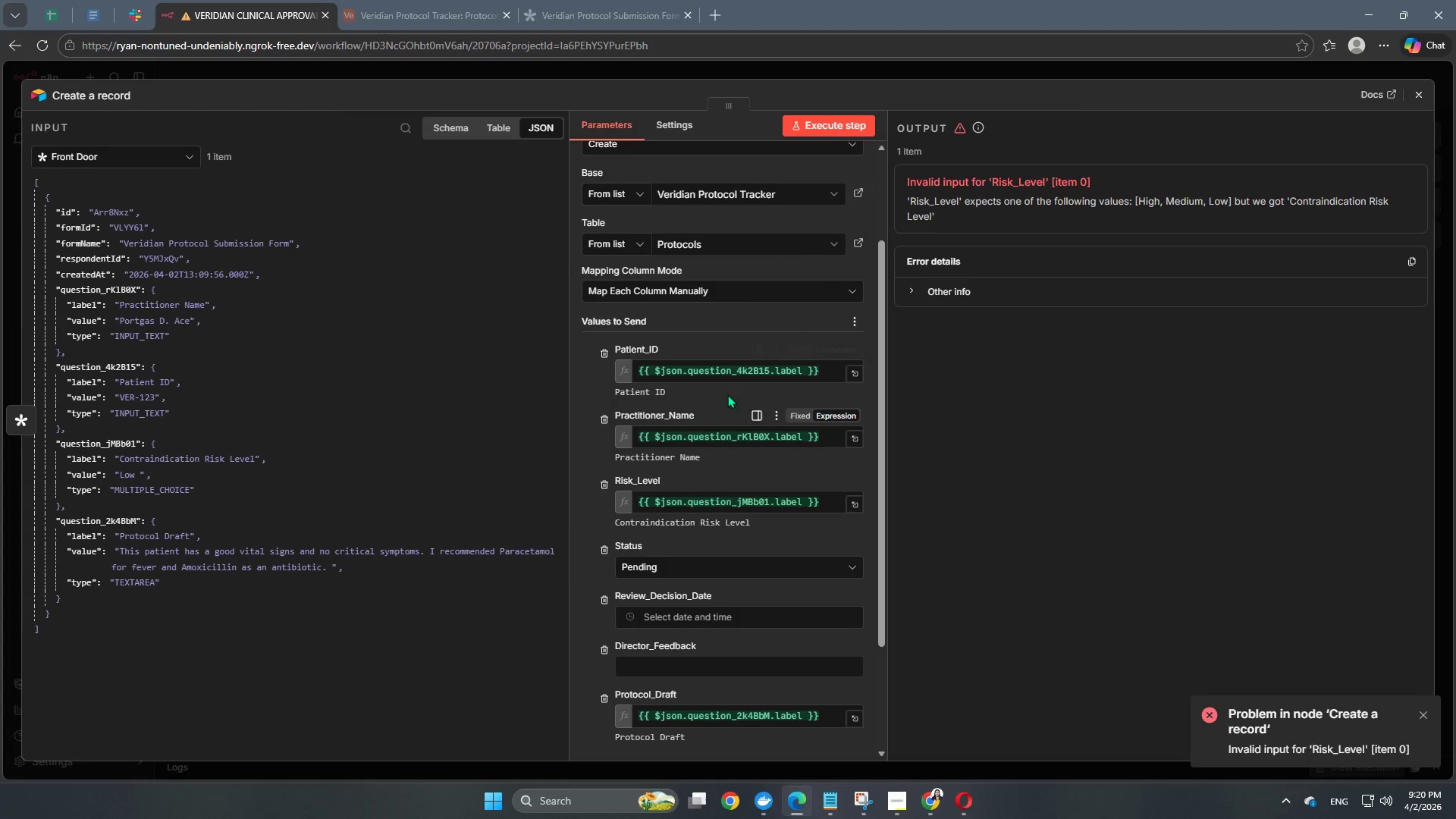 
wait(6.1)
 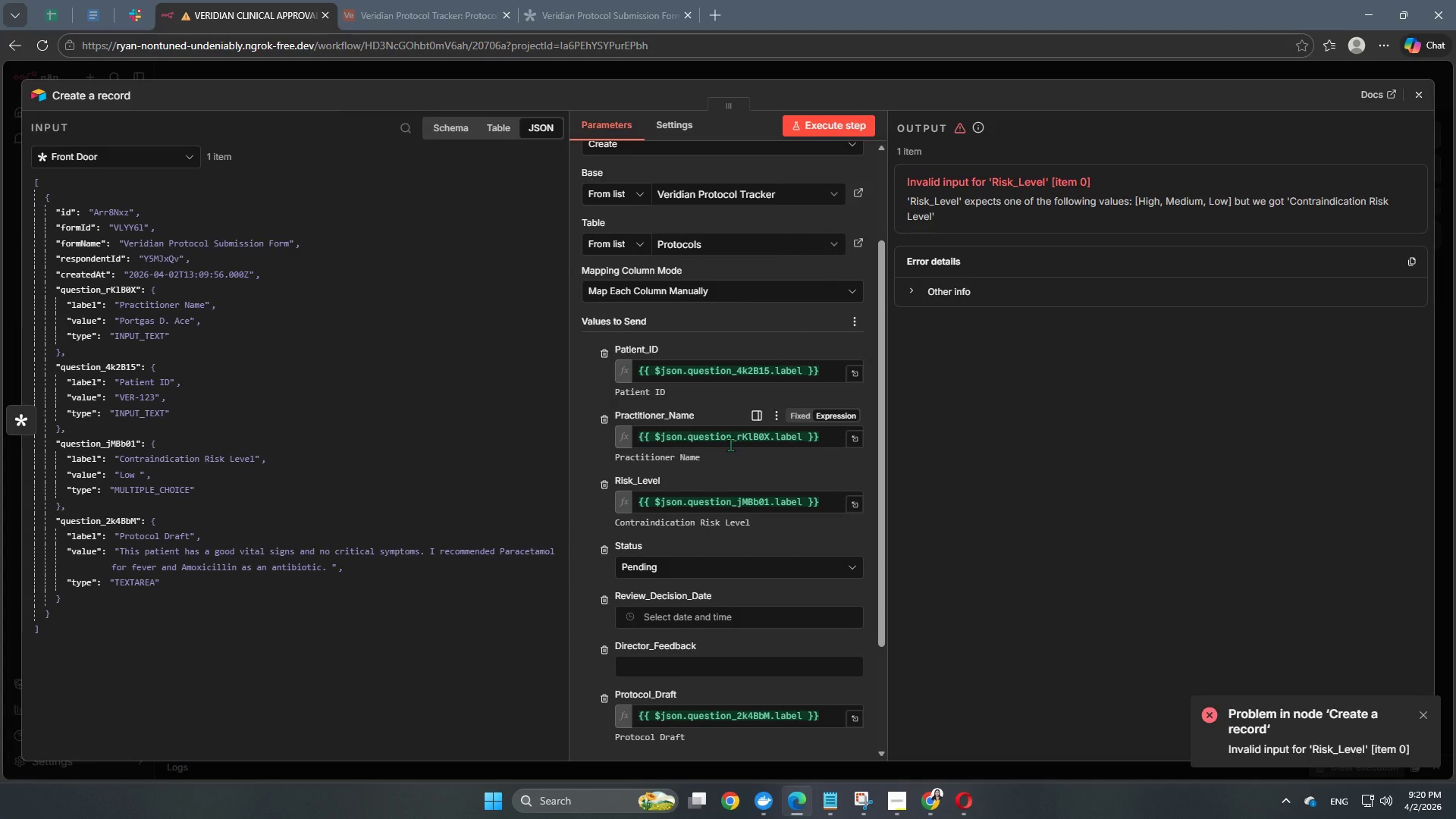 
left_click([1064, 298])
 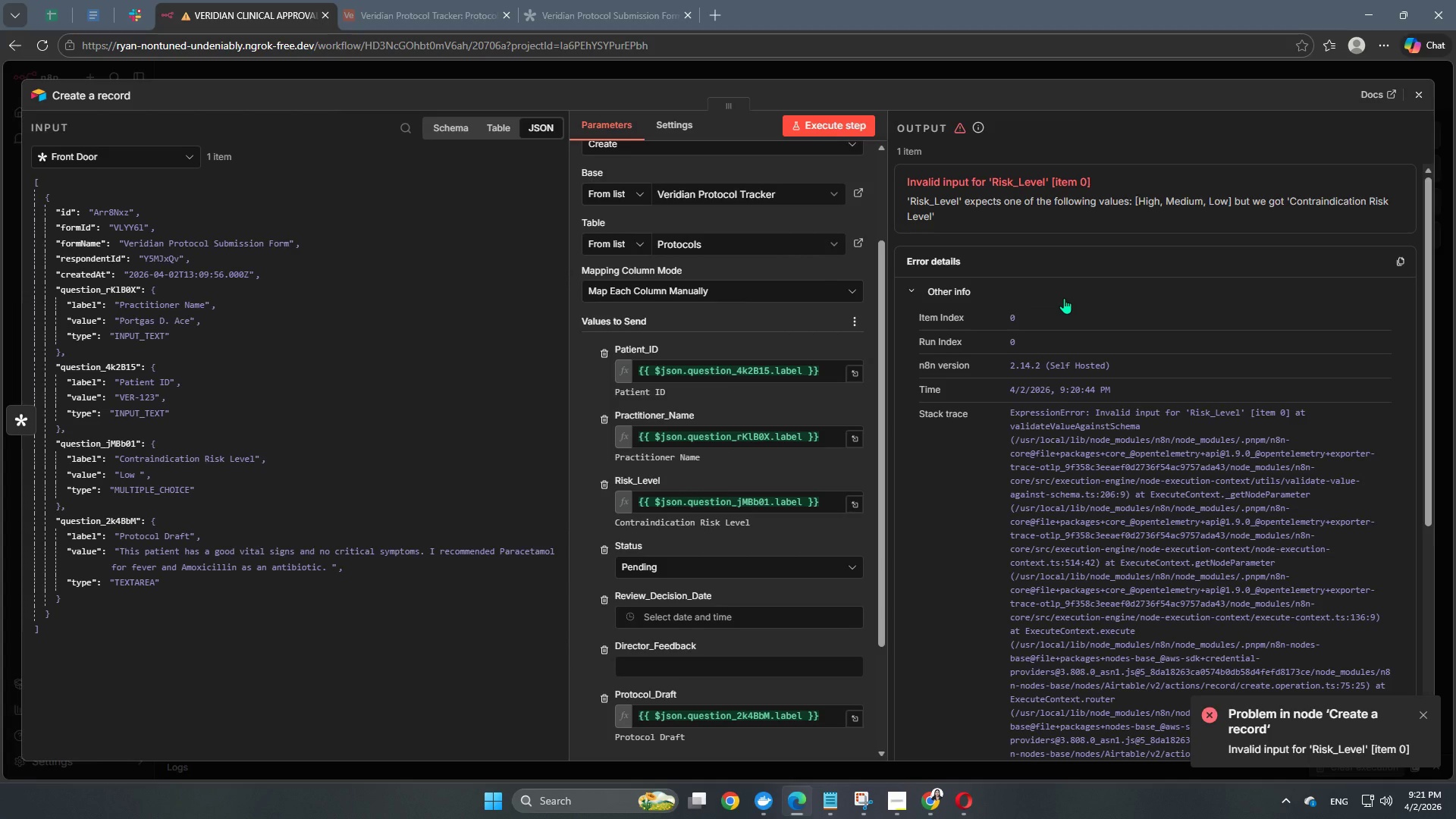 
left_click([1064, 298])
 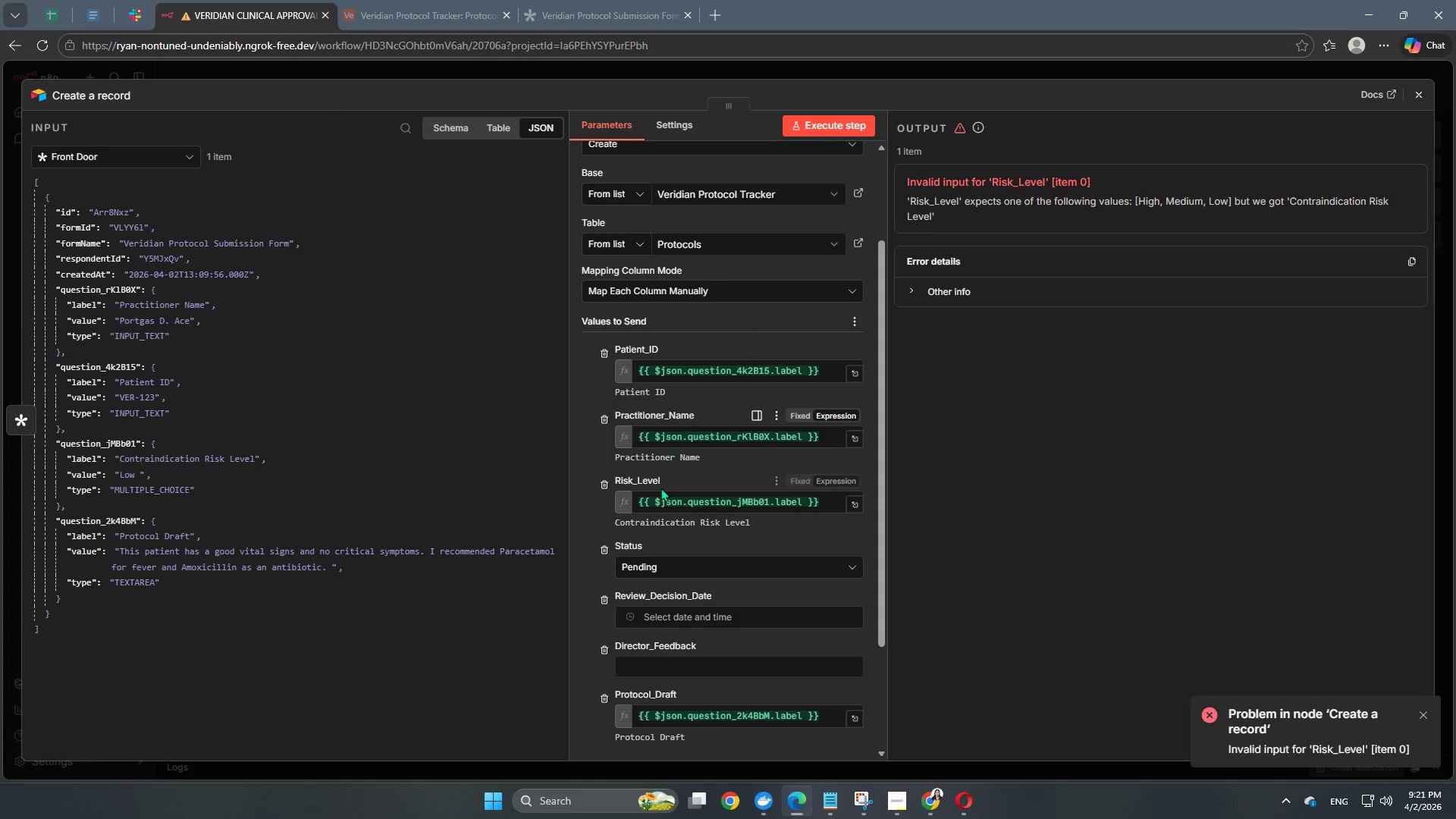 
wait(5.66)
 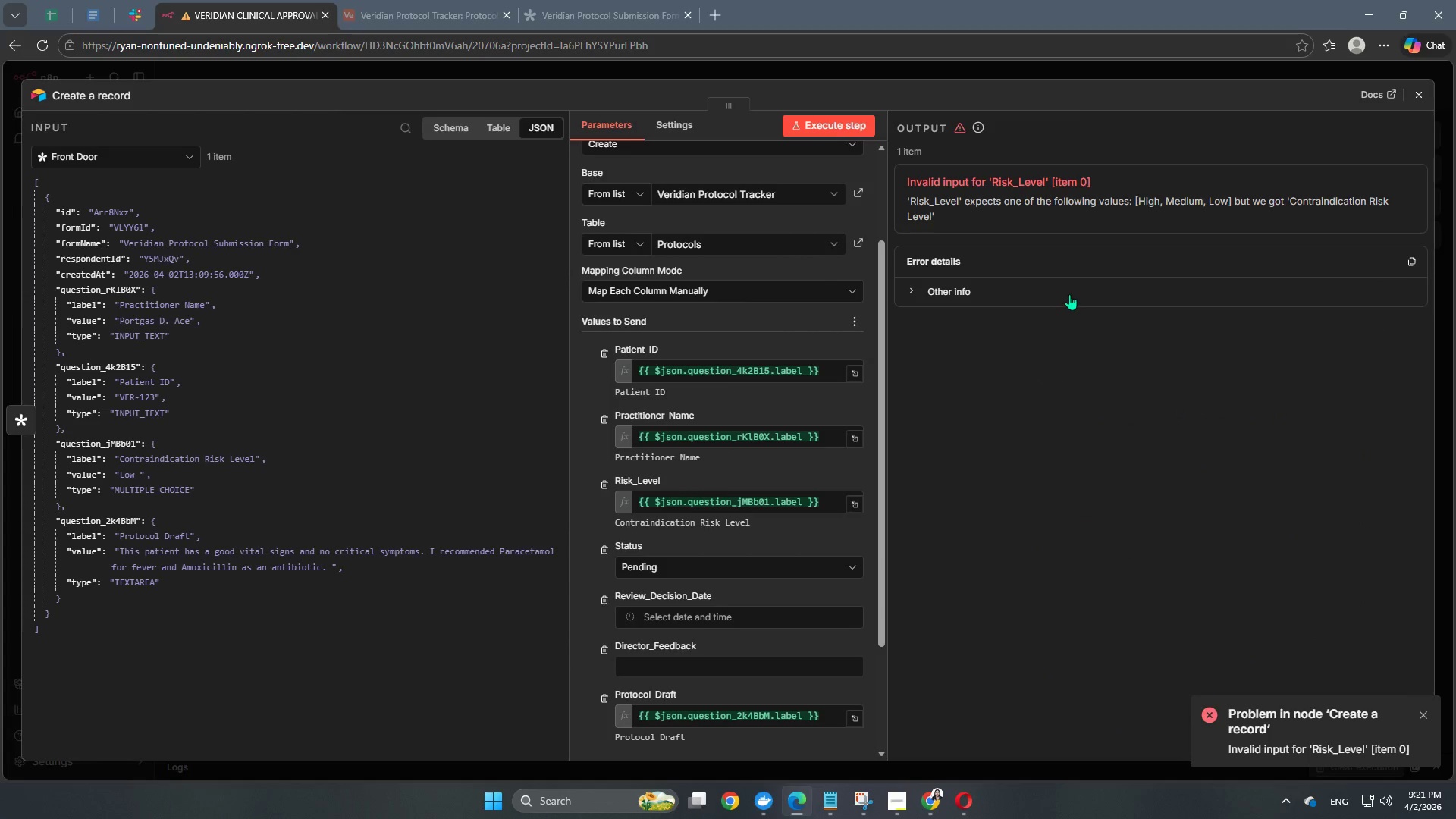 
left_click([836, 503])
 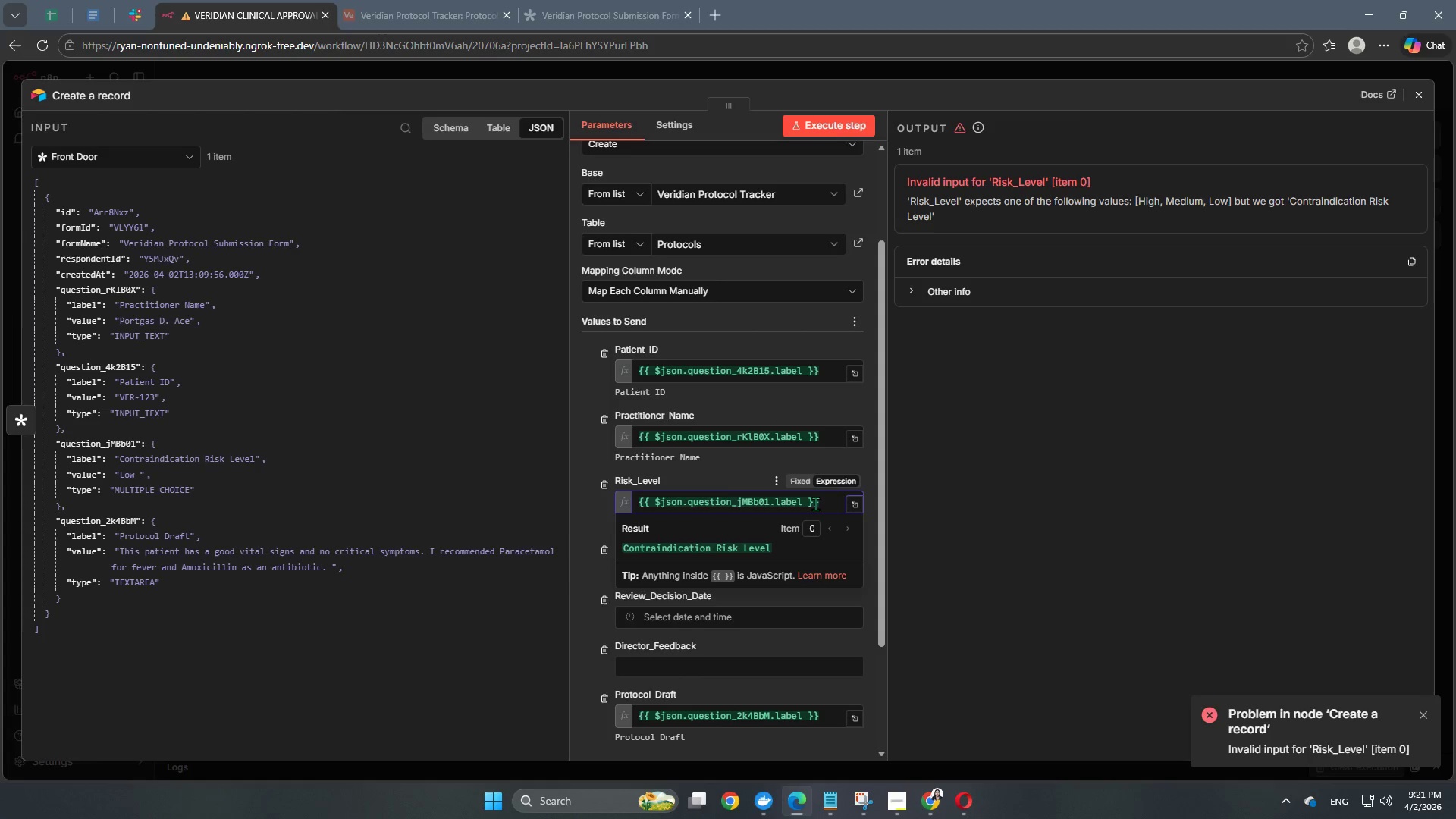 
left_click_drag(start_coordinate=[829, 505], to_coordinate=[598, 502])
 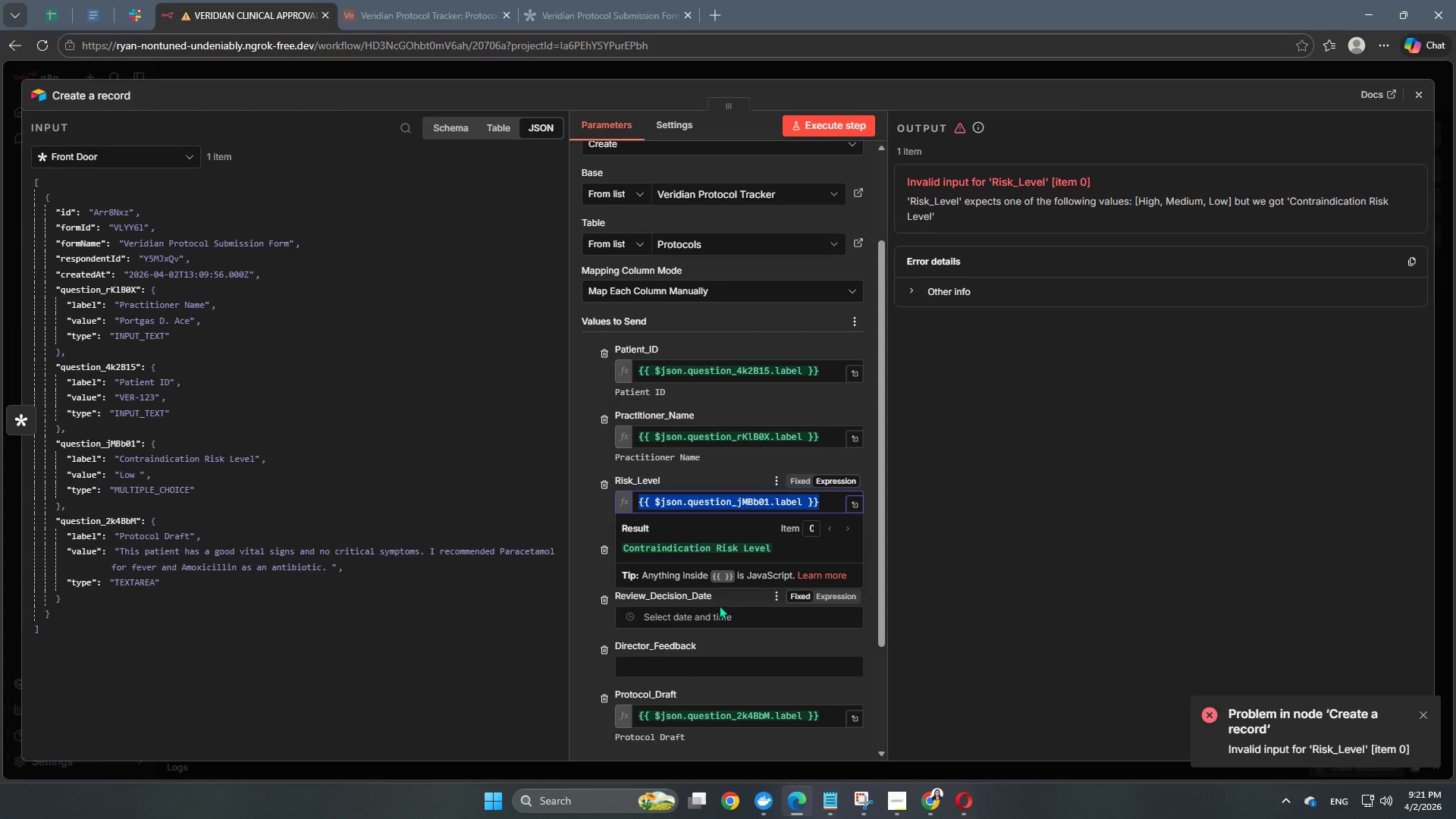 
key(Backspace)
 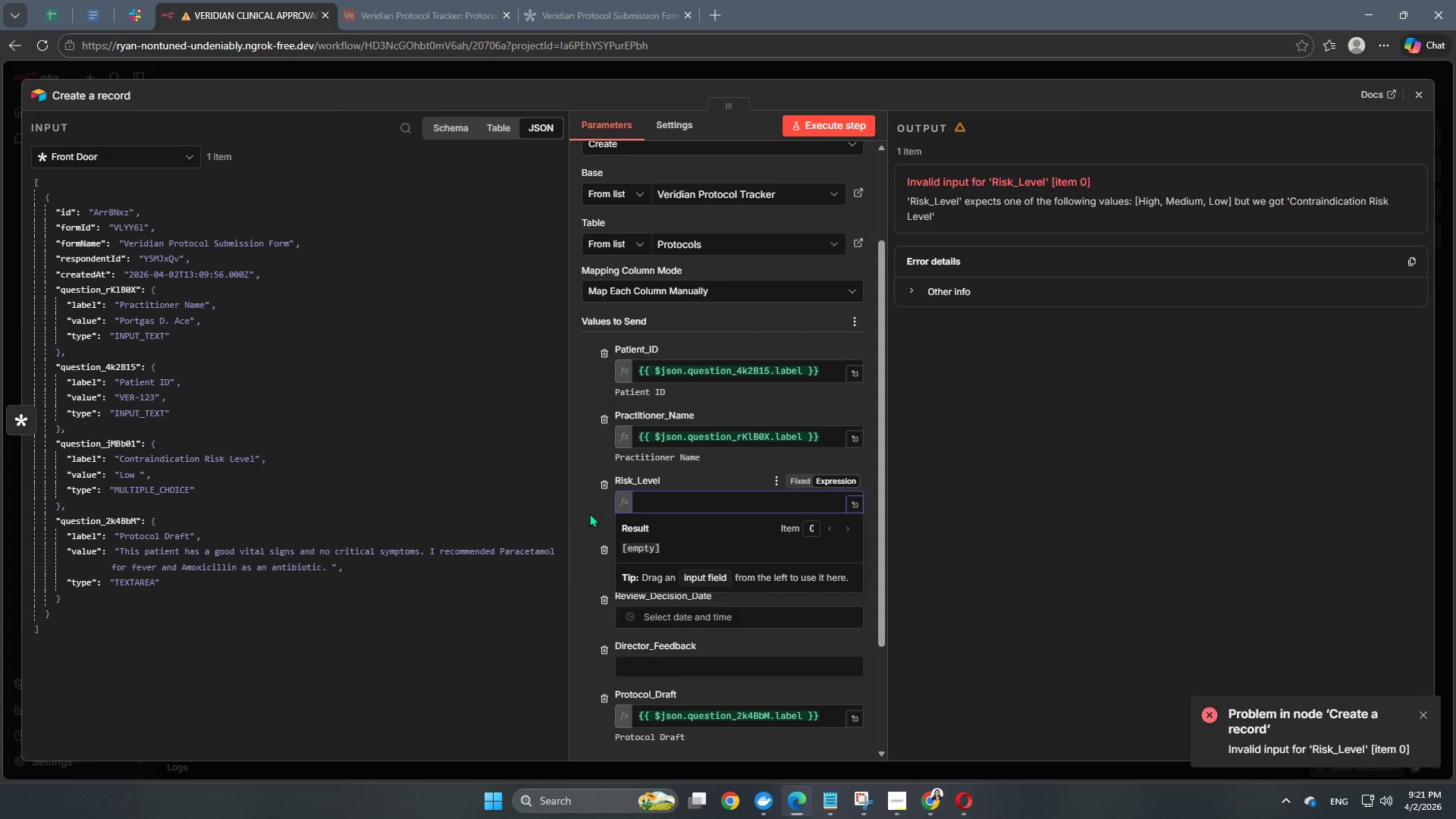 
left_click([582, 513])
 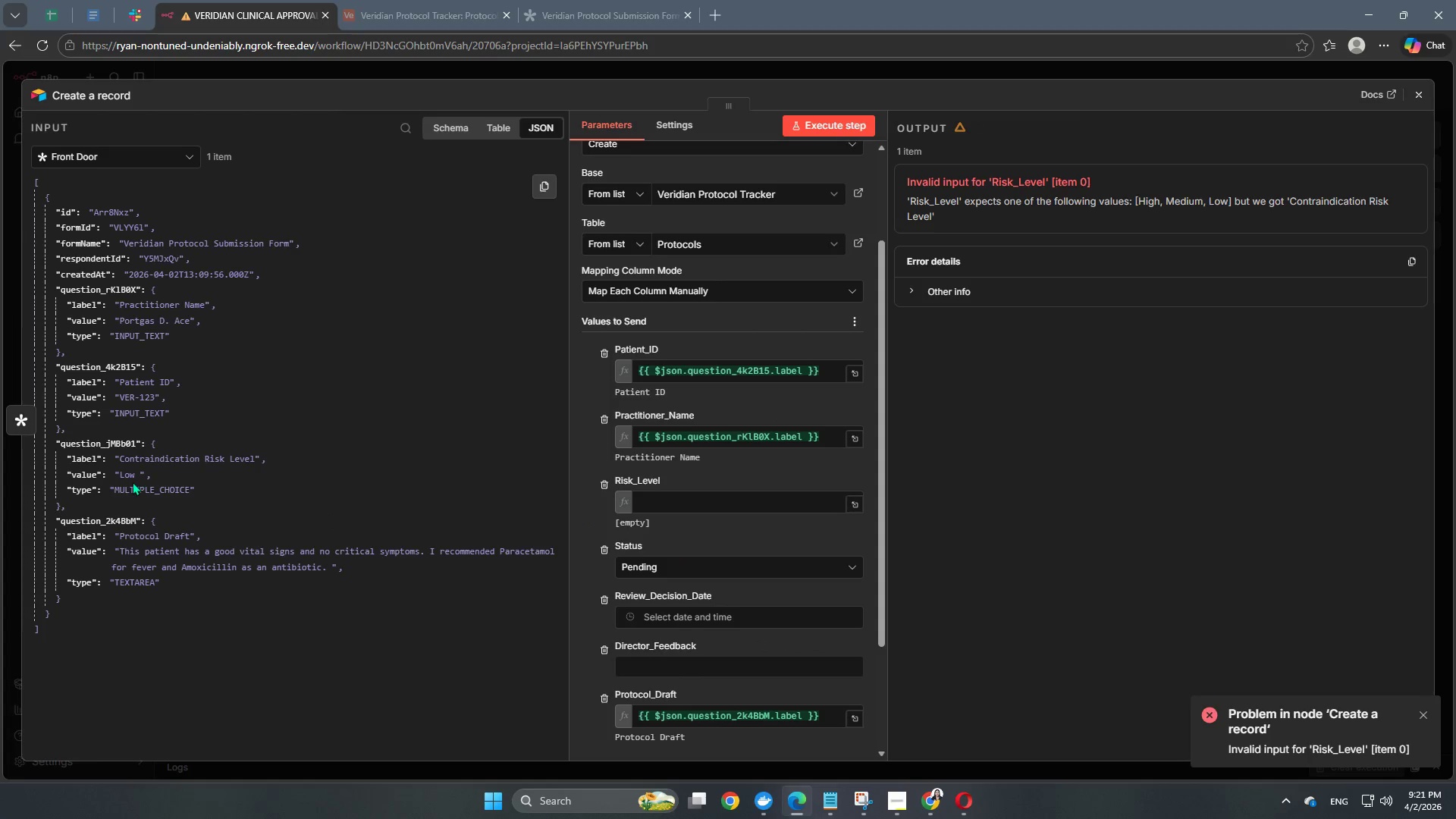 
left_click_drag(start_coordinate=[130, 475], to_coordinate=[668, 498])
 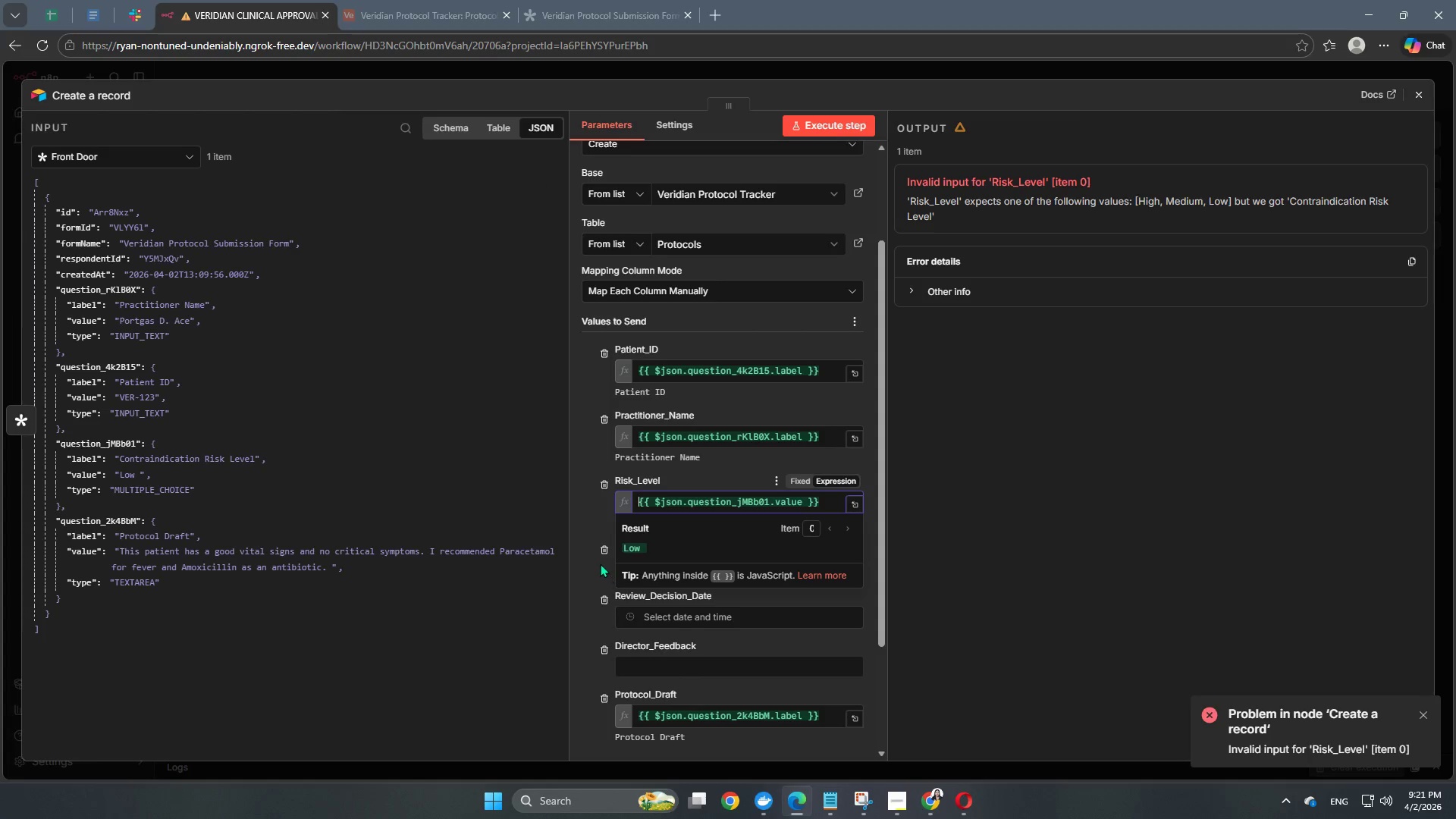 
left_click([591, 516])
 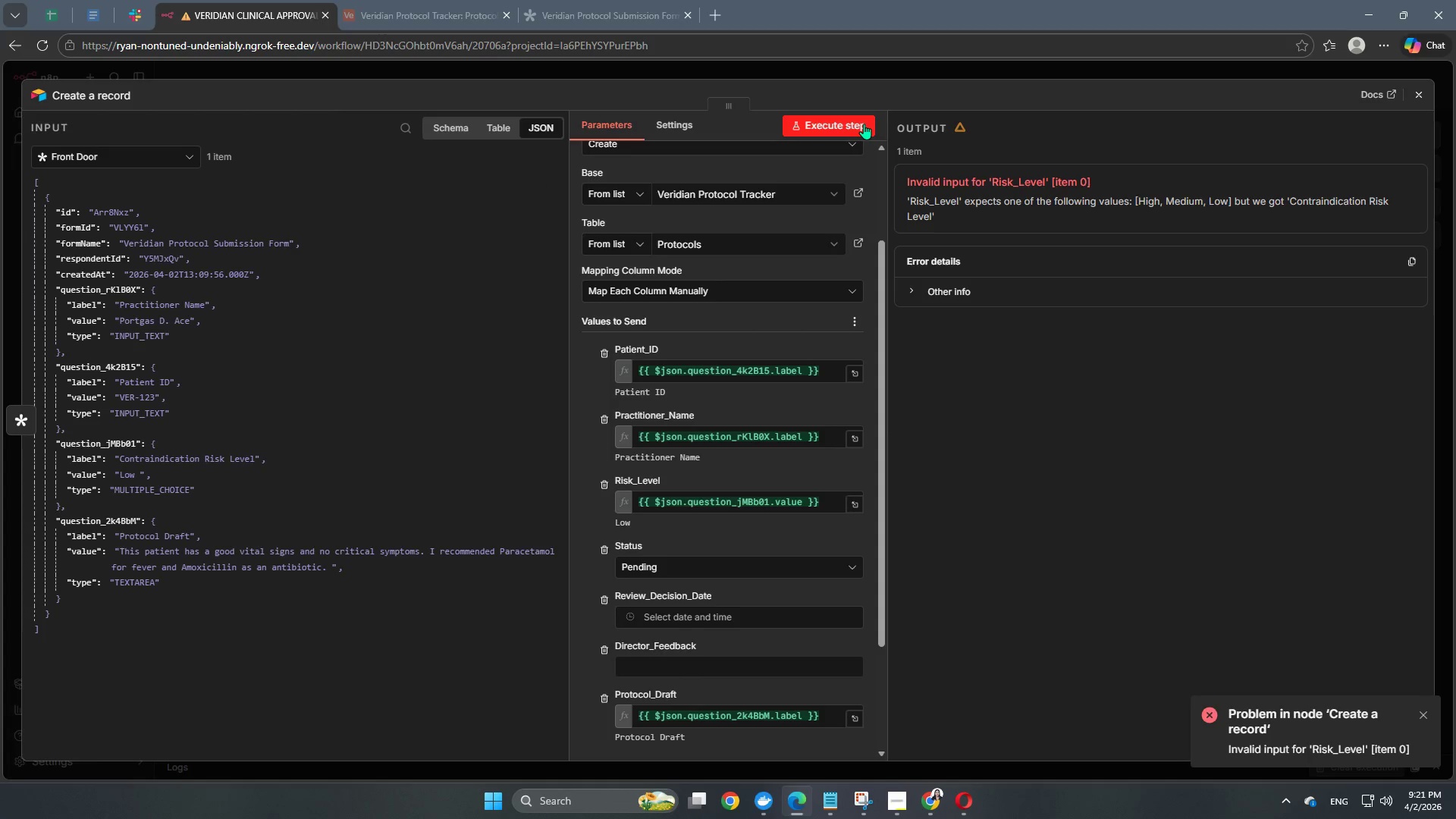 
left_click([860, 121])
 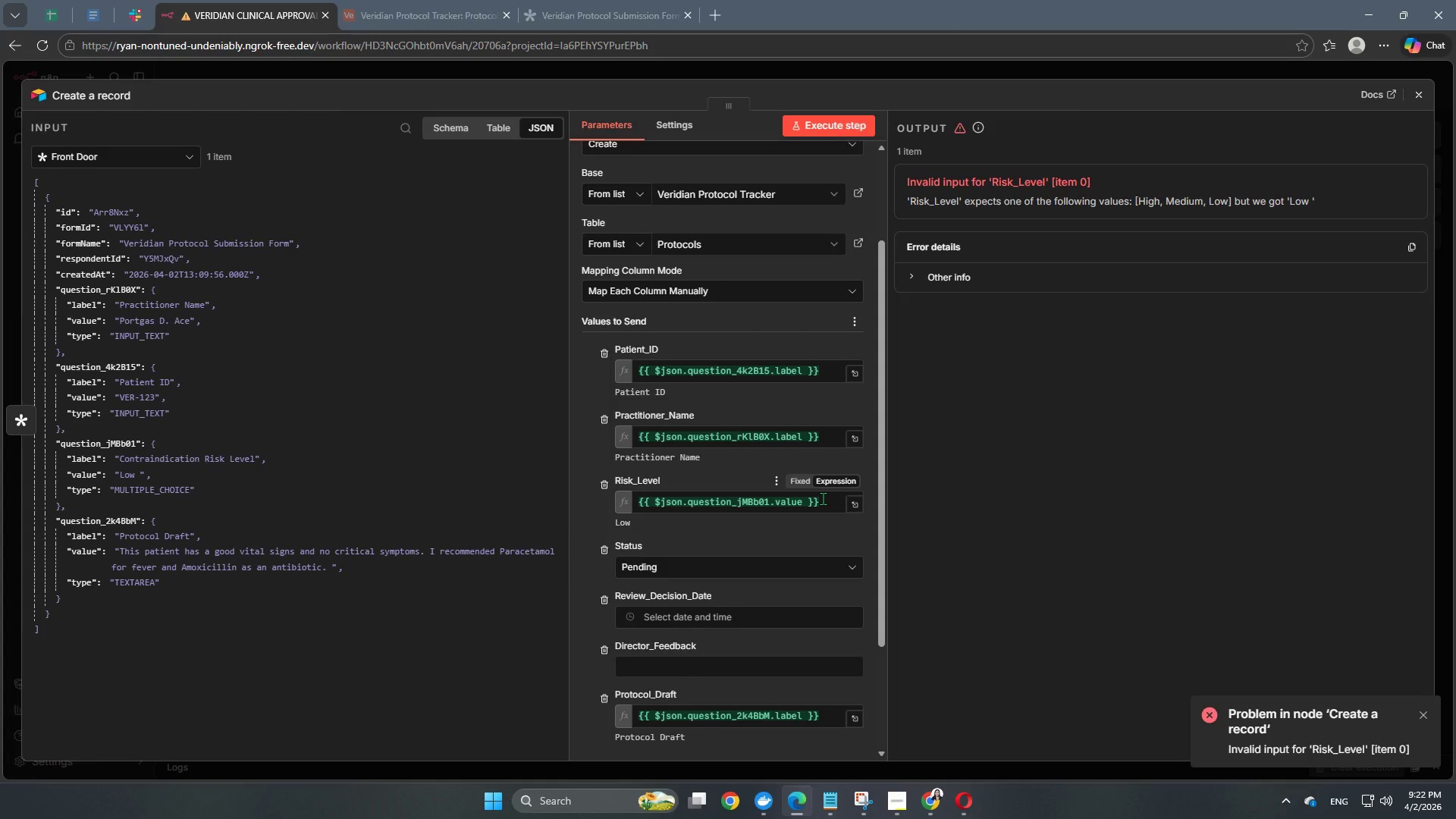 
wait(96.25)
 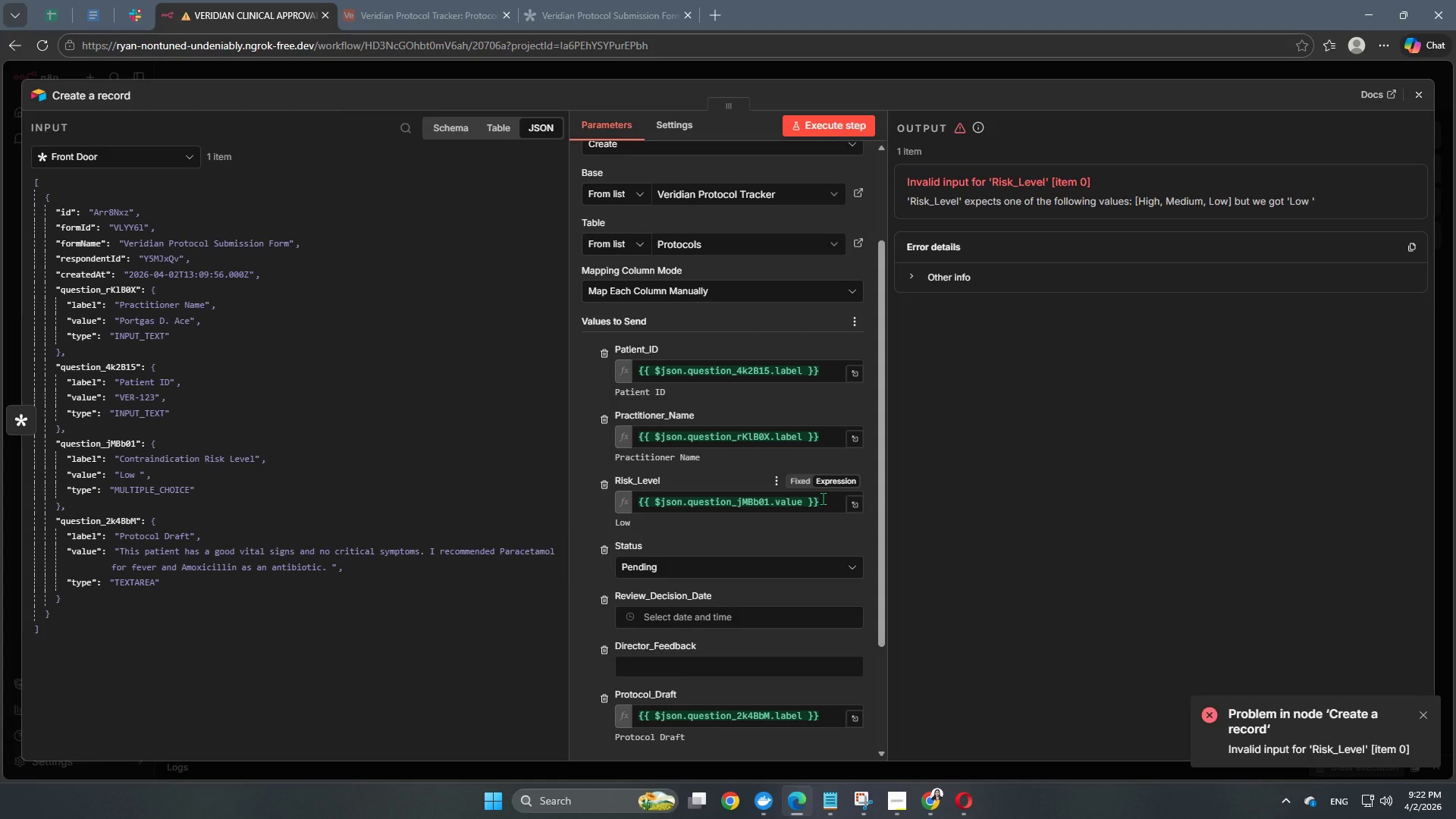 
left_click_drag(start_coordinate=[823, 507], to_coordinate=[611, 500])
 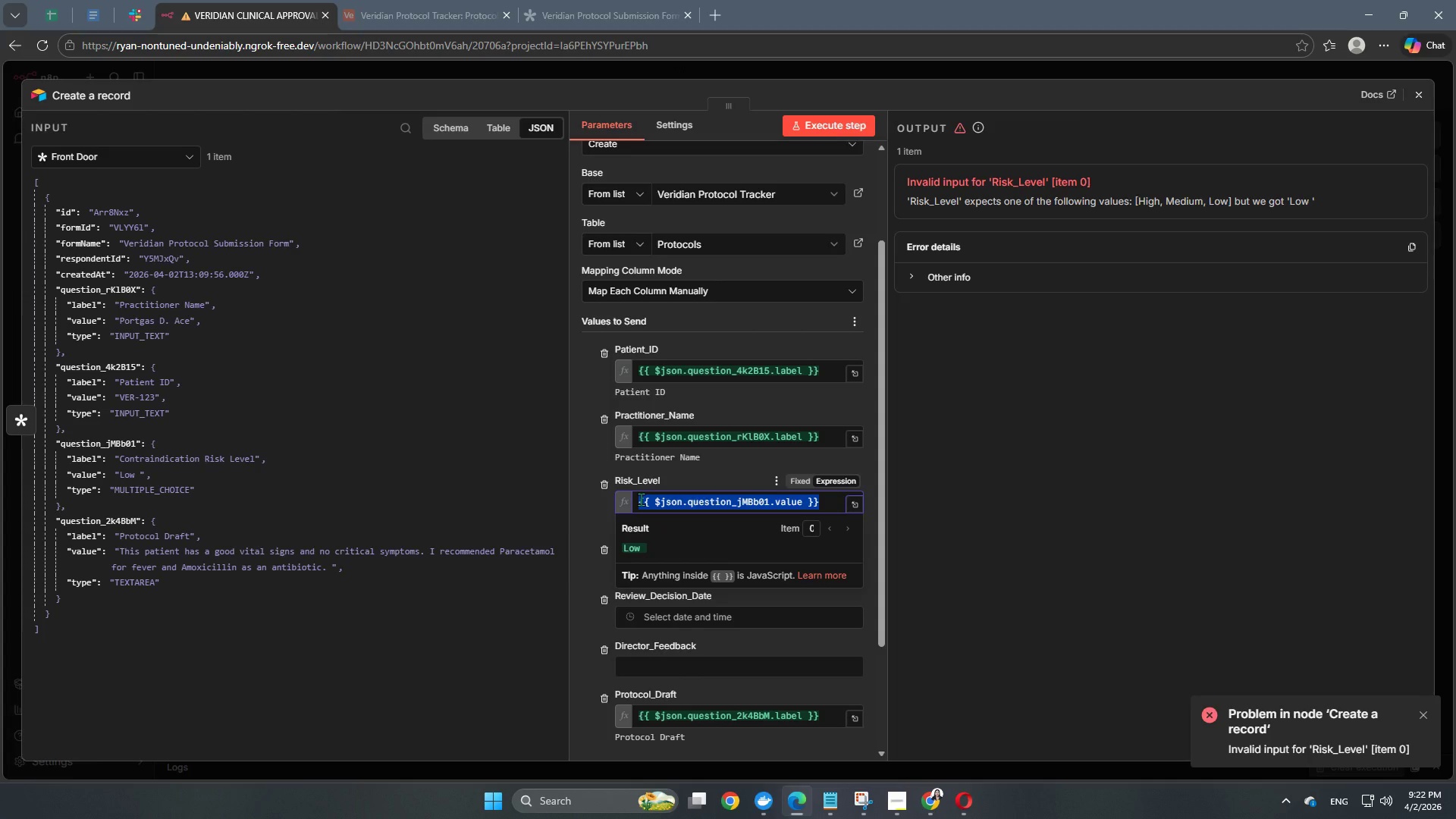 
key(Backspace)
 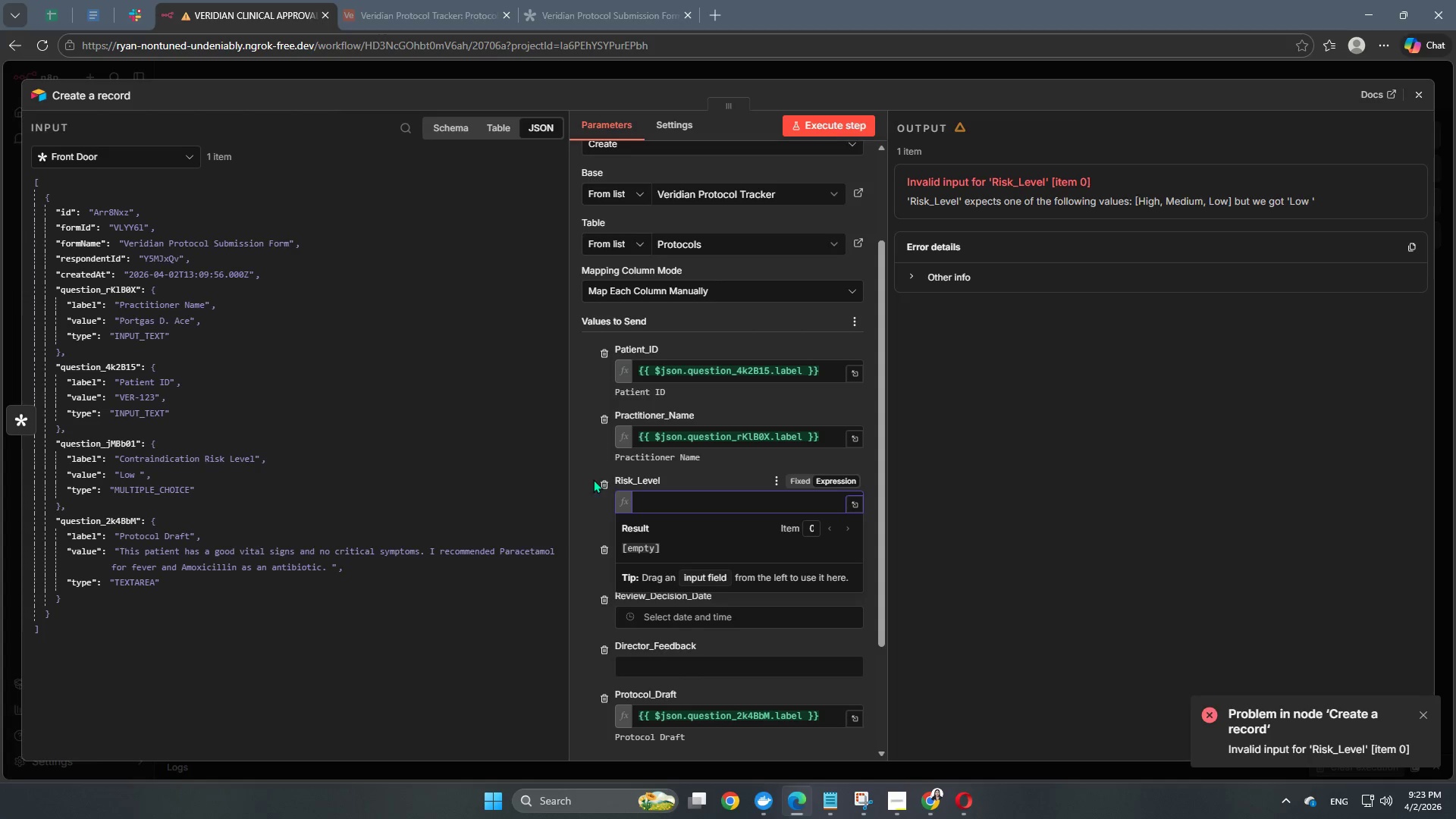 
left_click([582, 466])
 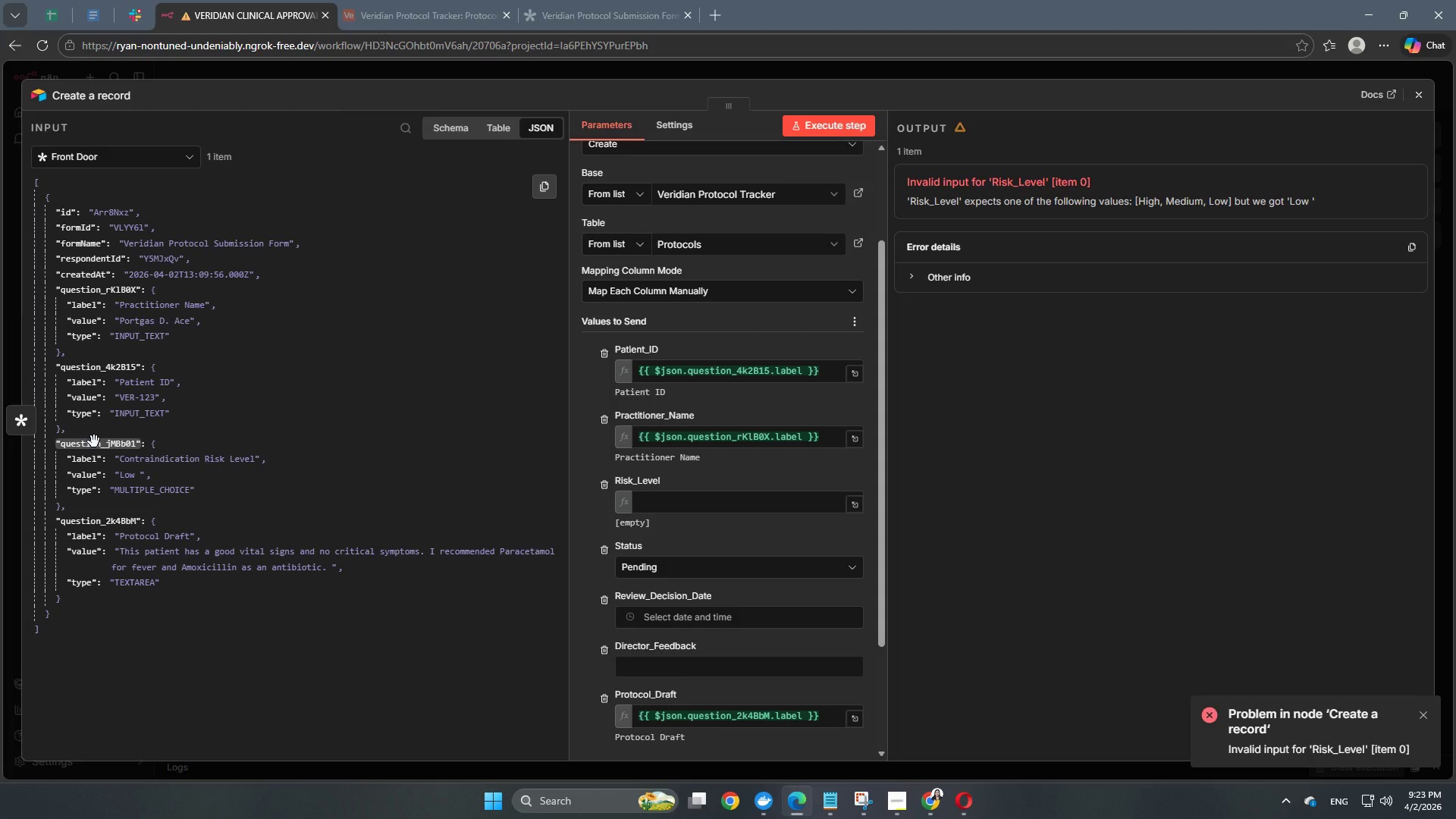 
left_click_drag(start_coordinate=[94, 441], to_coordinate=[667, 501])
 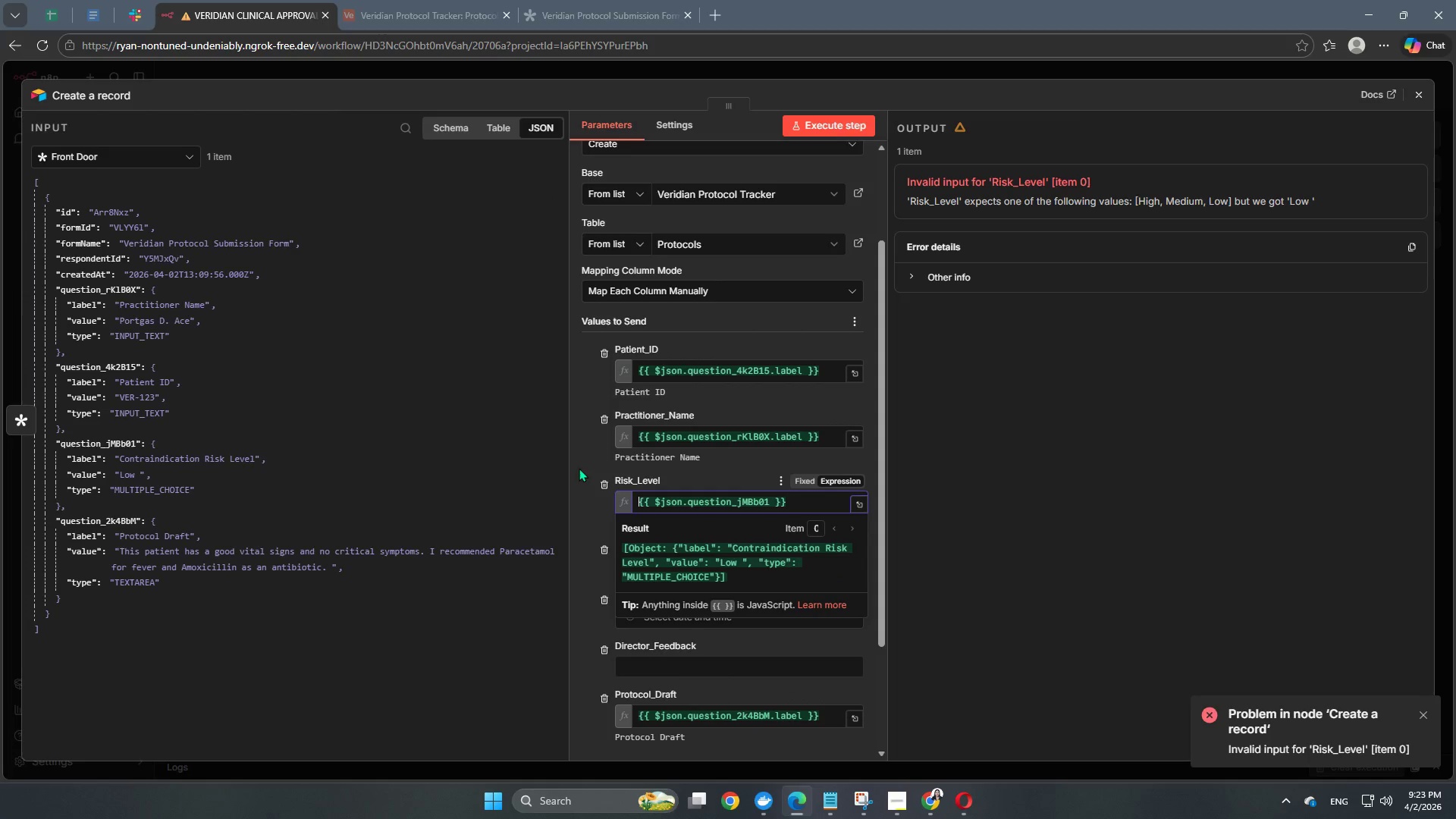 
left_click([599, 455])
 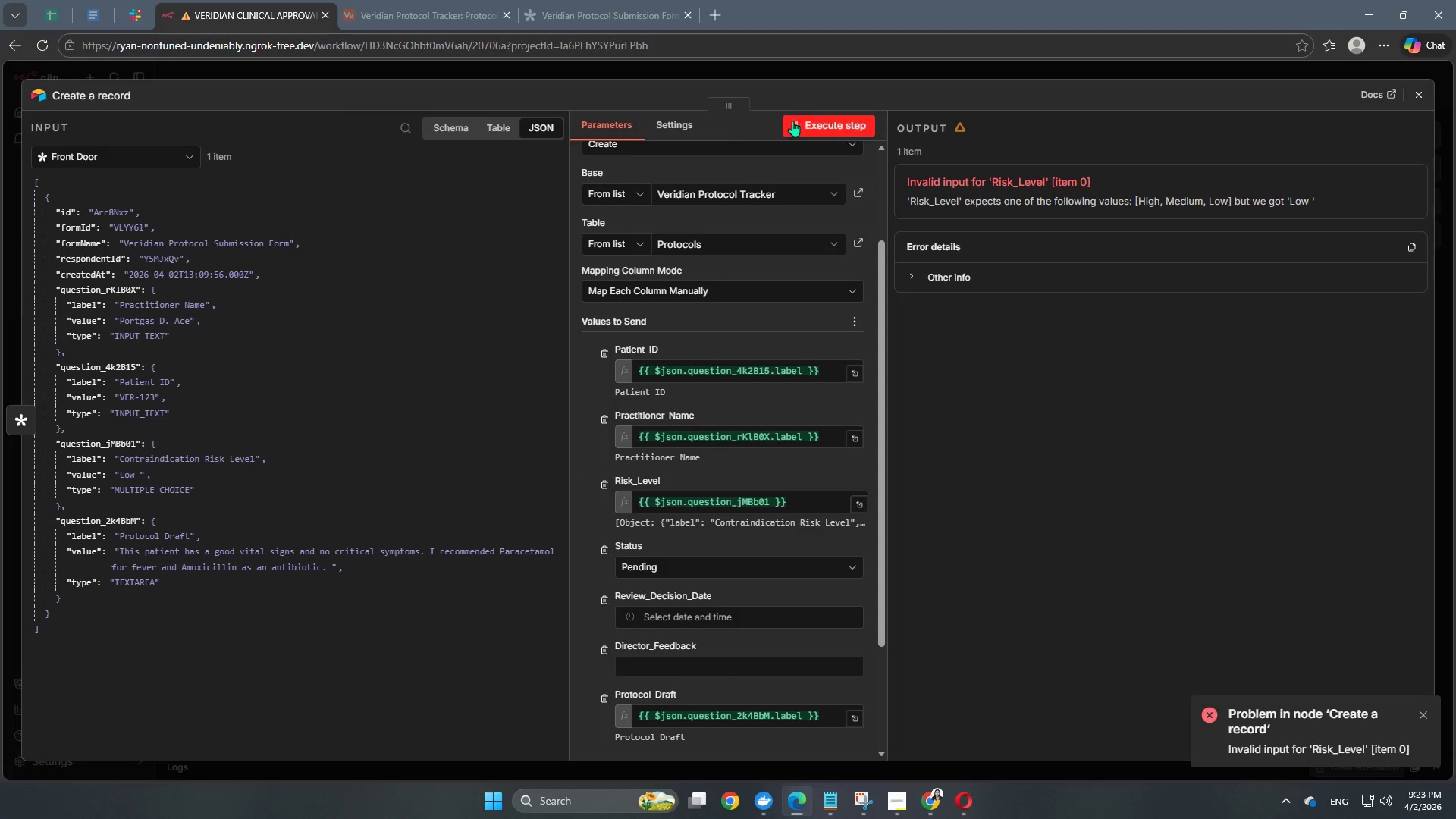 
left_click([801, 118])
 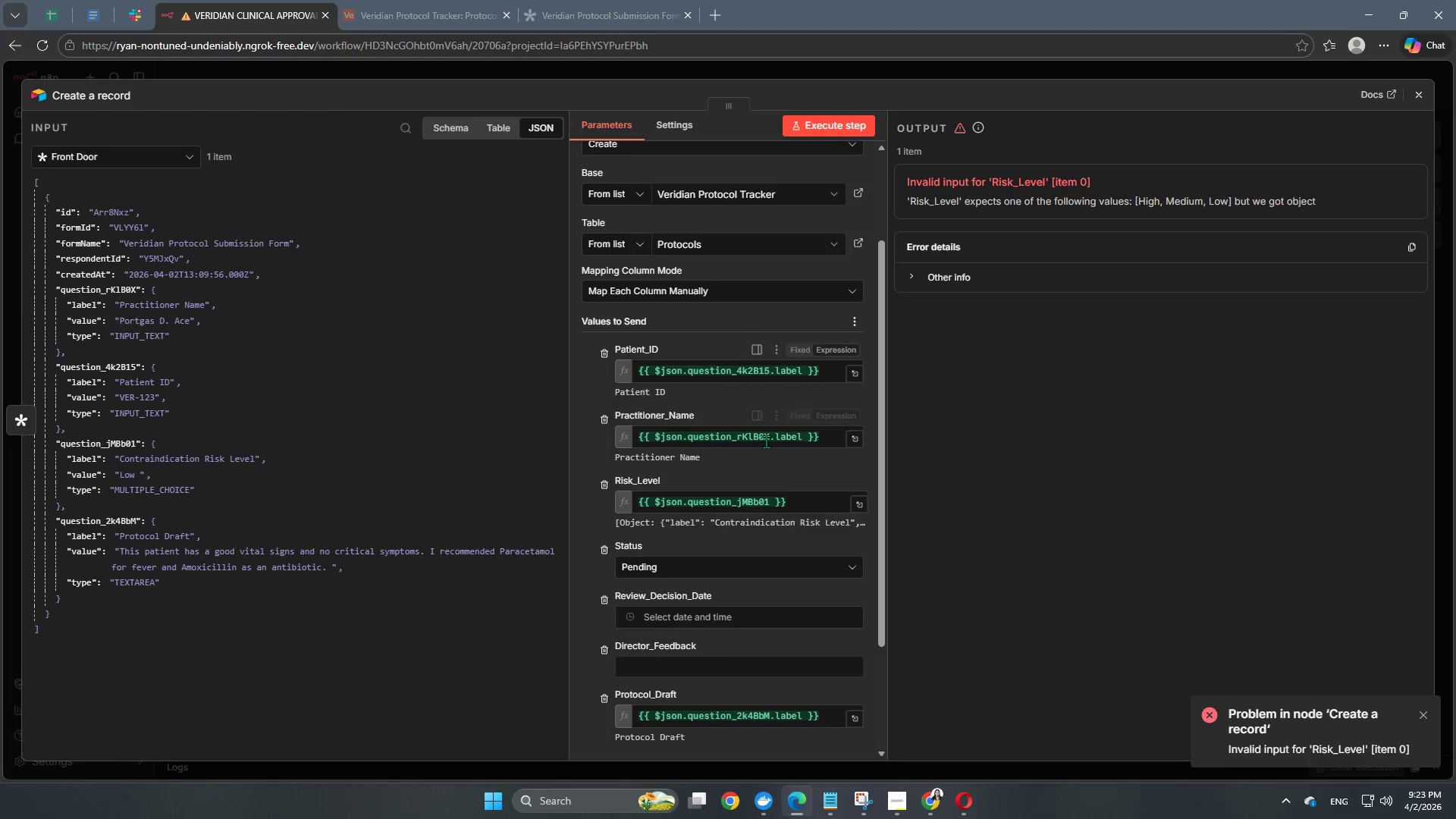 
left_click_drag(start_coordinate=[813, 499], to_coordinate=[592, 499])
 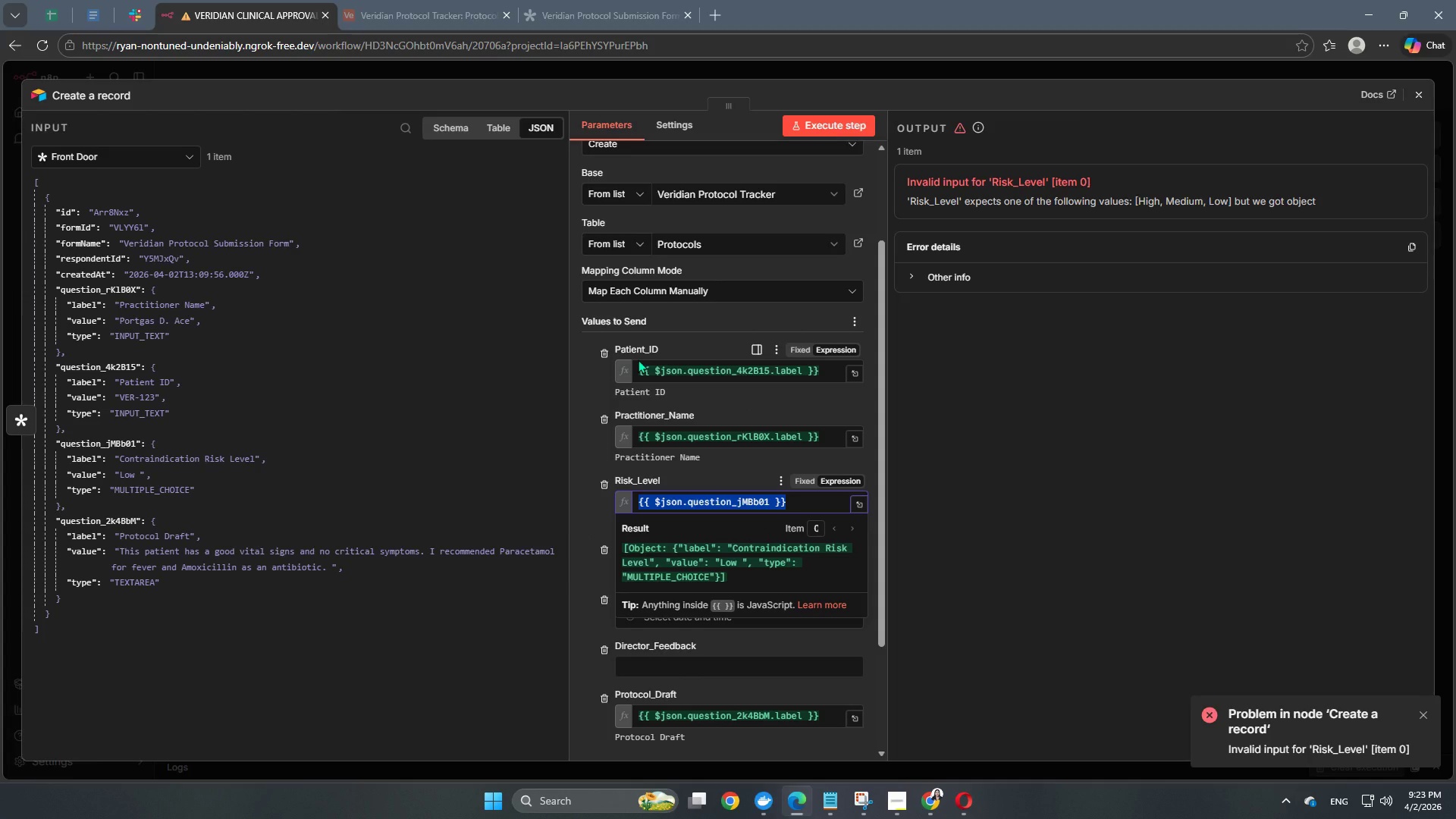 
key(Backspace)
 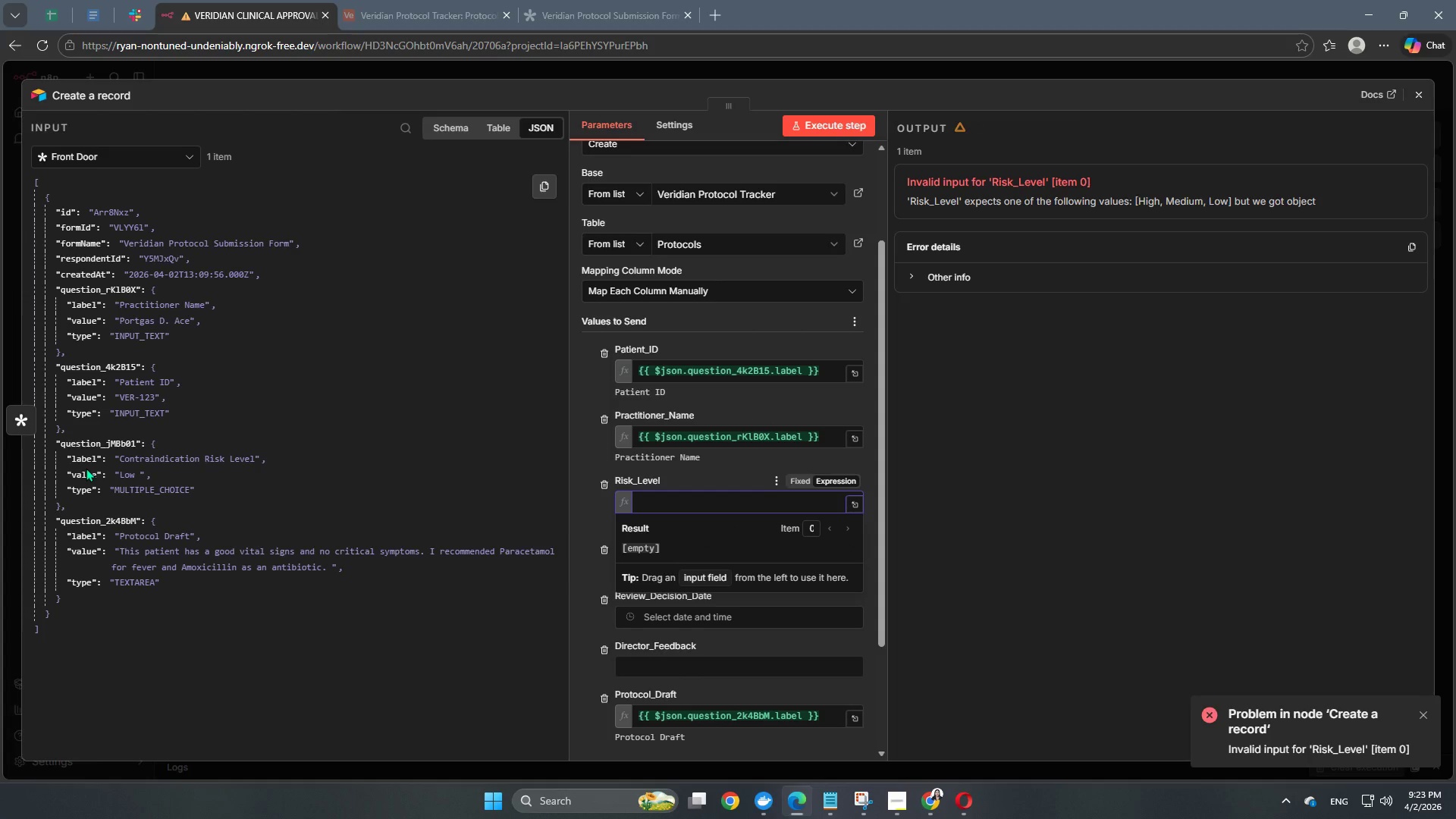 
left_click_drag(start_coordinate=[86, 477], to_coordinate=[687, 509])
 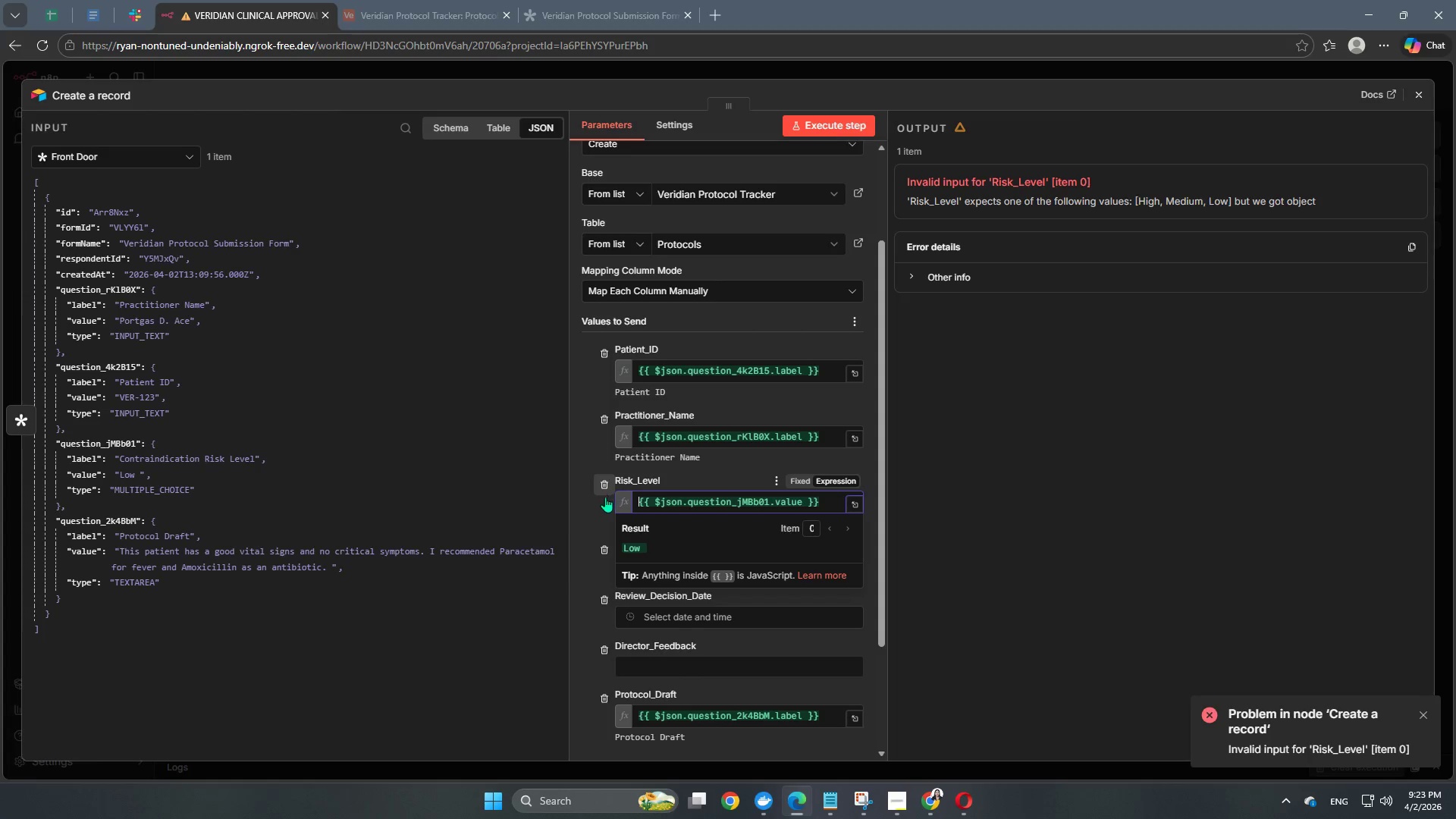 
left_click([822, 122])
 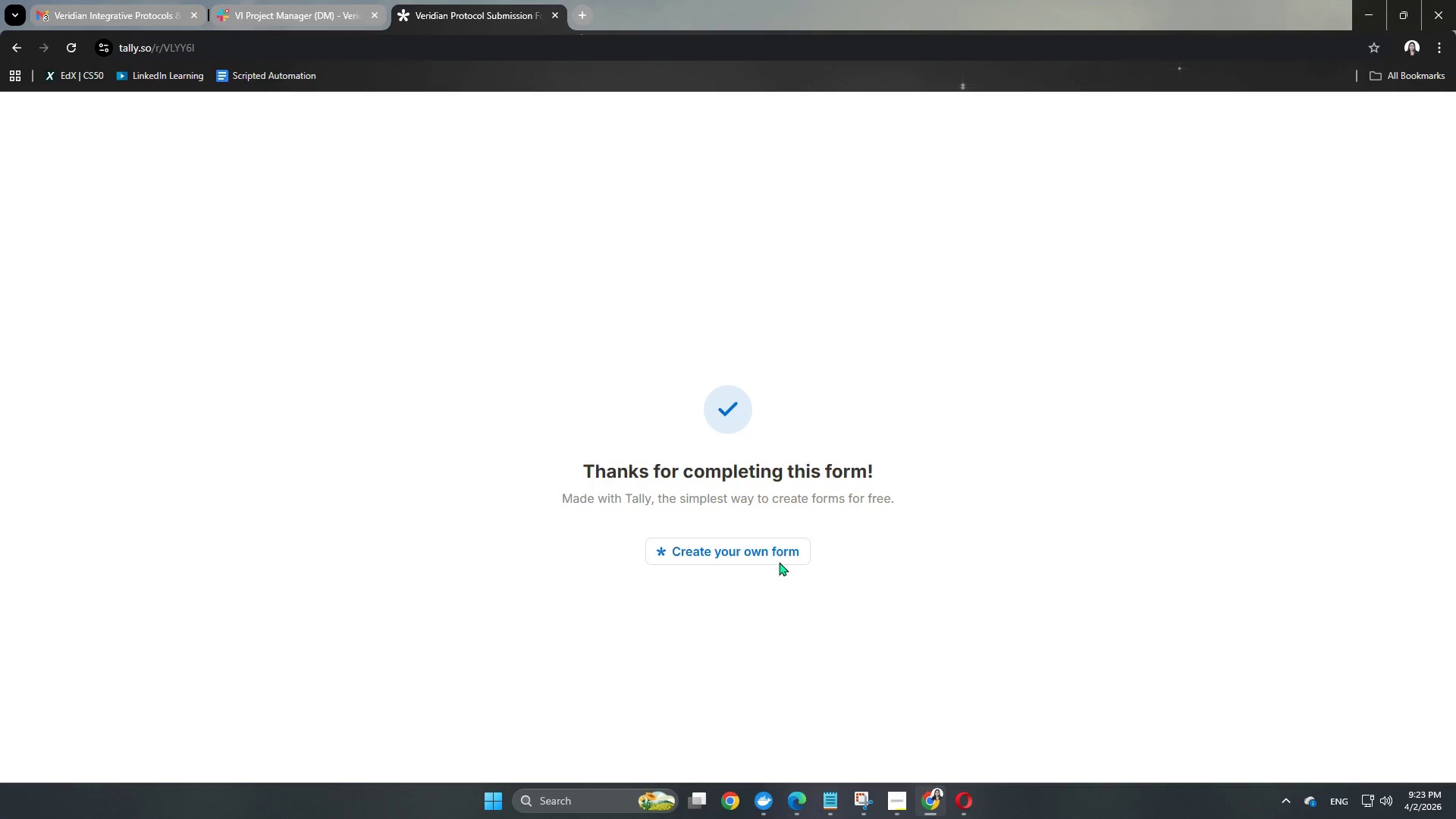 
wait(14.38)
 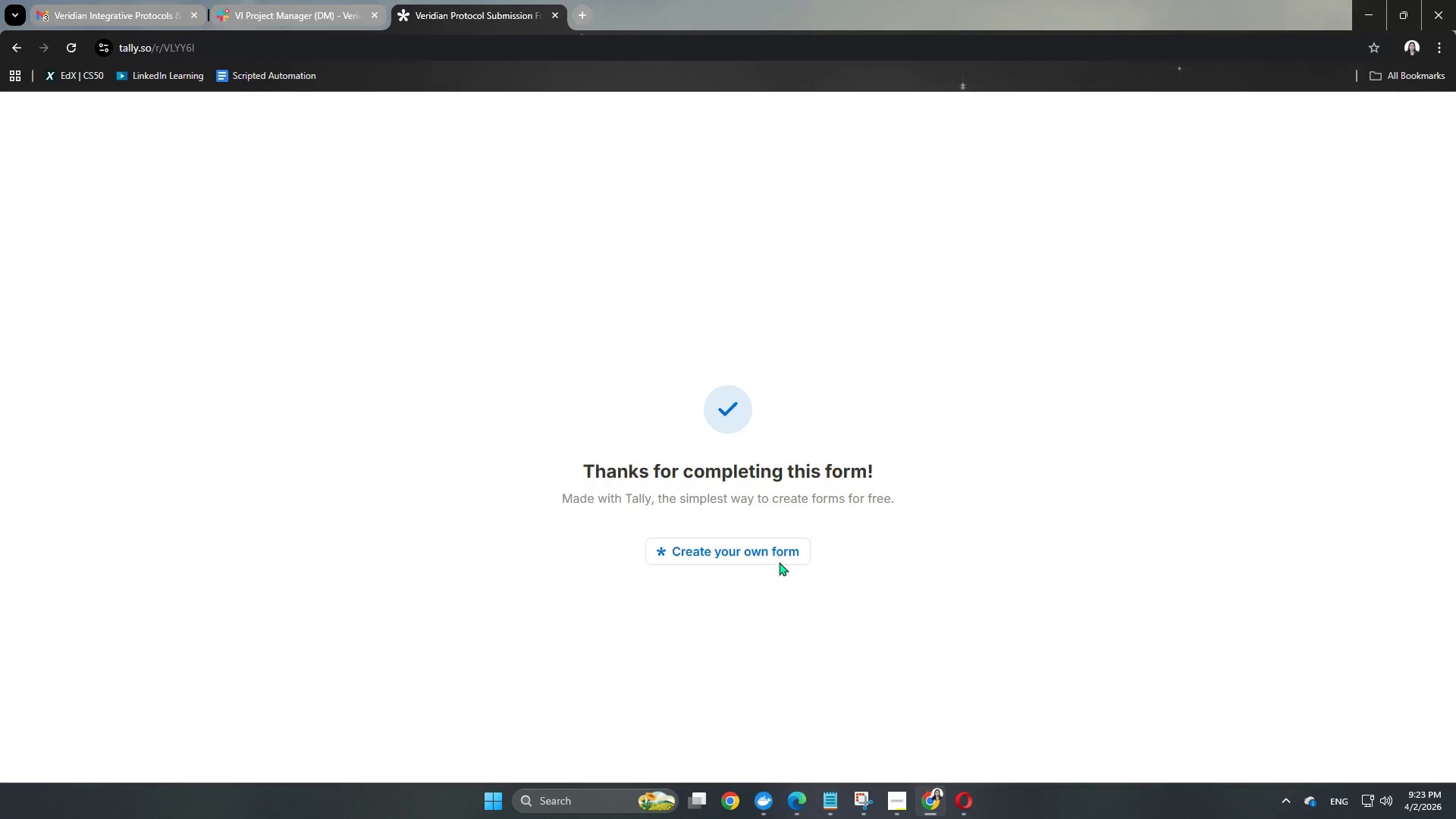 
left_click([802, 802])
 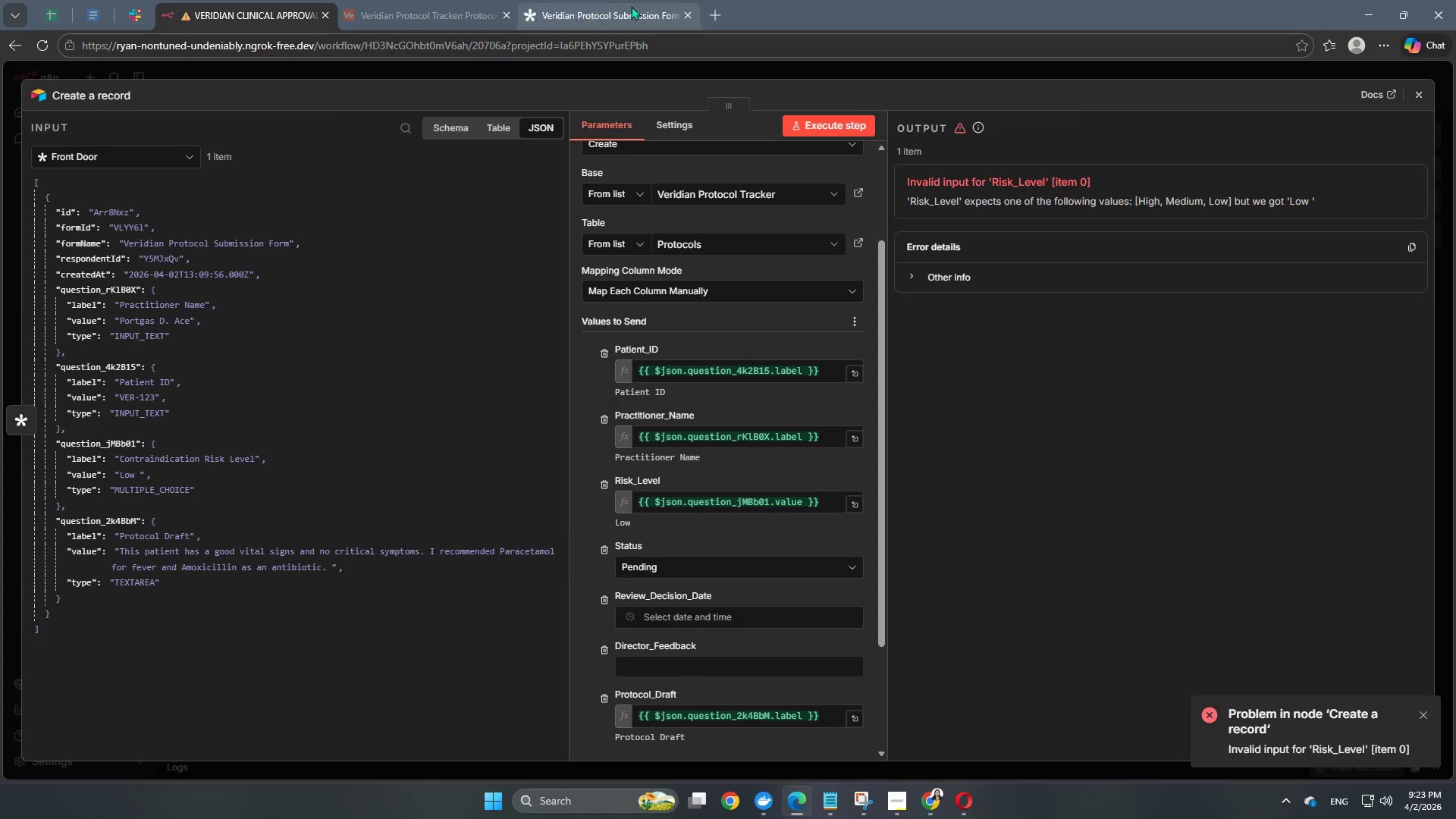 
left_click([585, 0])
 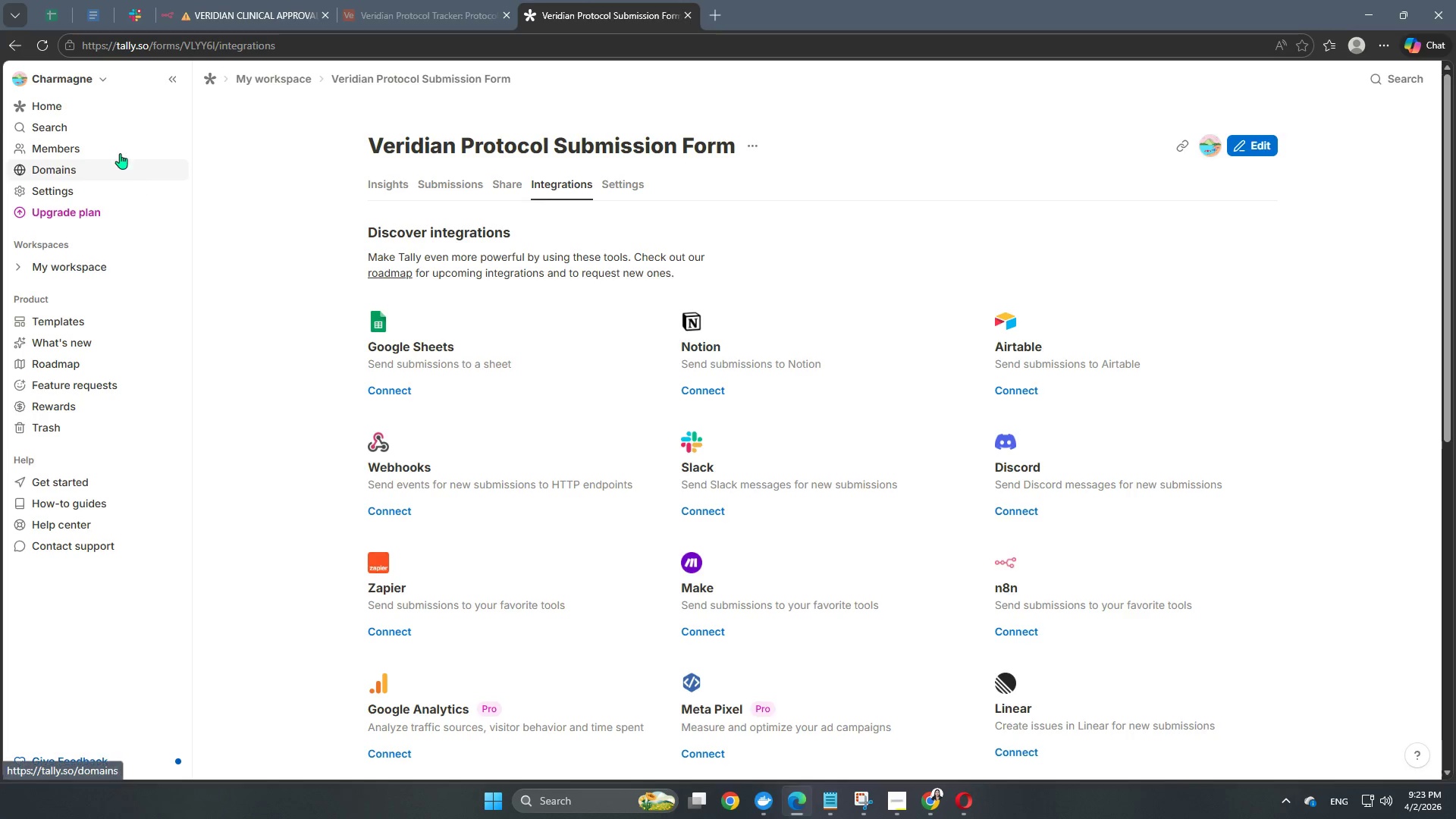 
left_click([42, 108])
 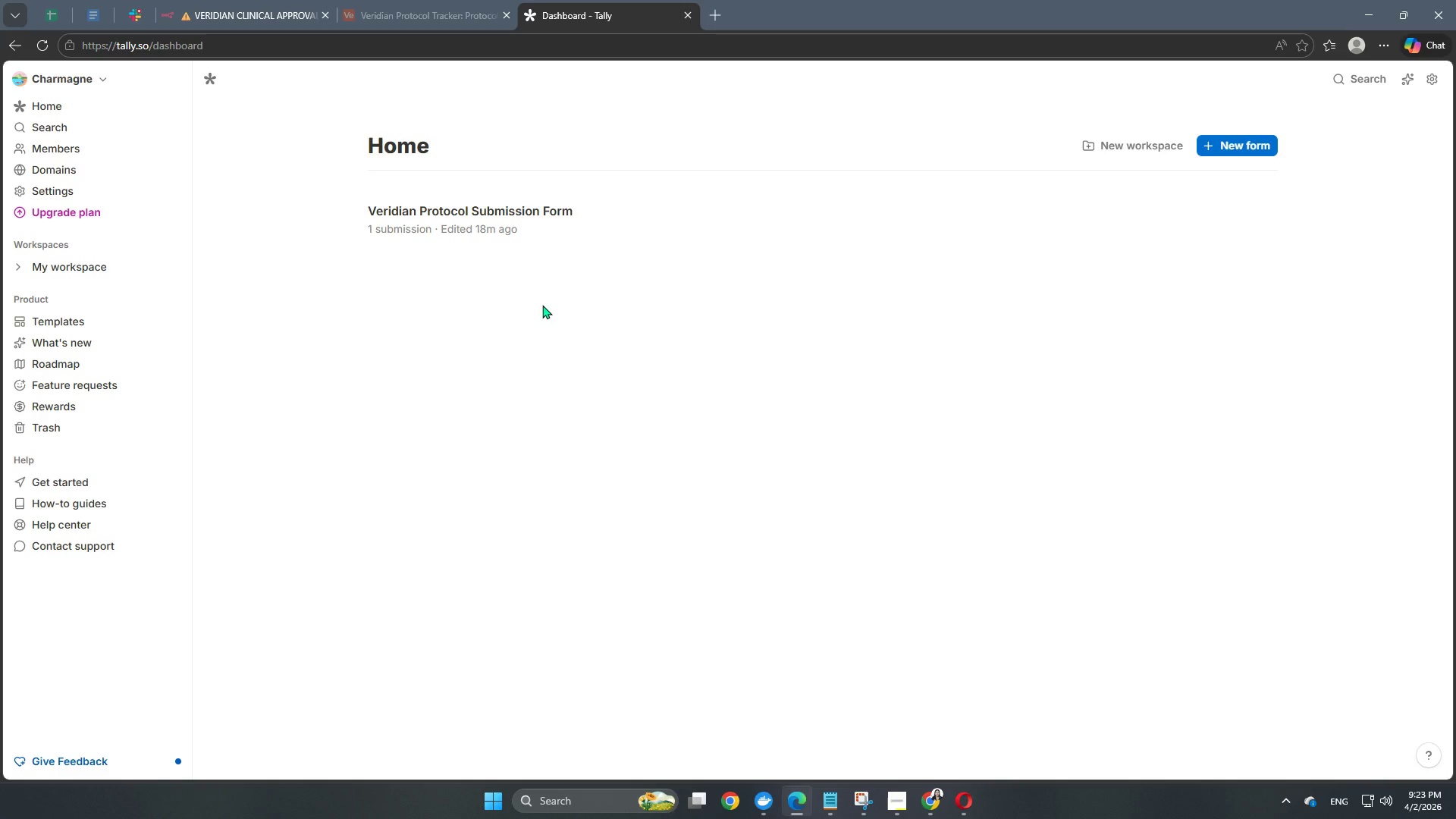 
double_click([500, 231])
 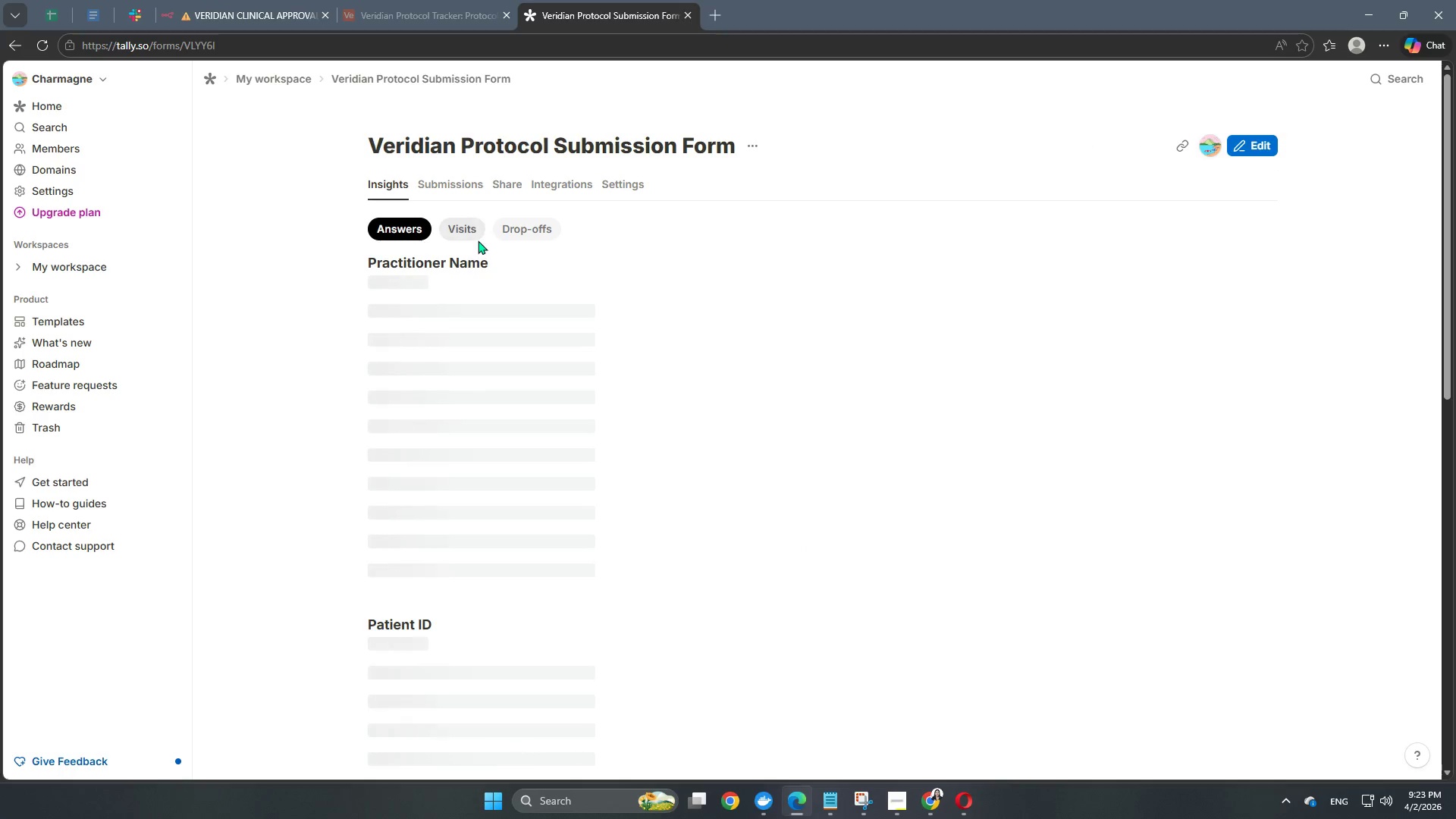 
left_click([1243, 151])
 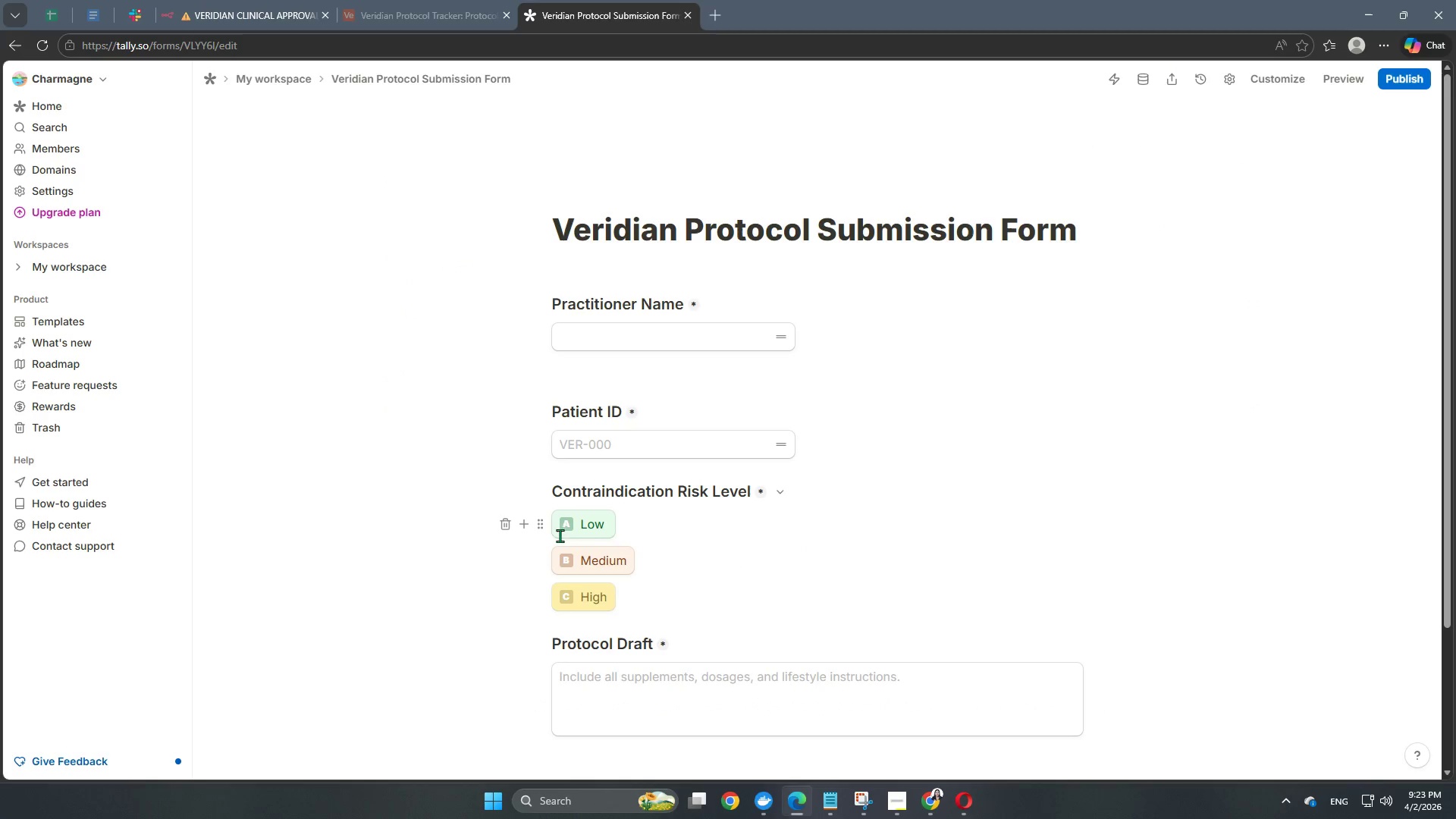 
left_click([608, 531])
 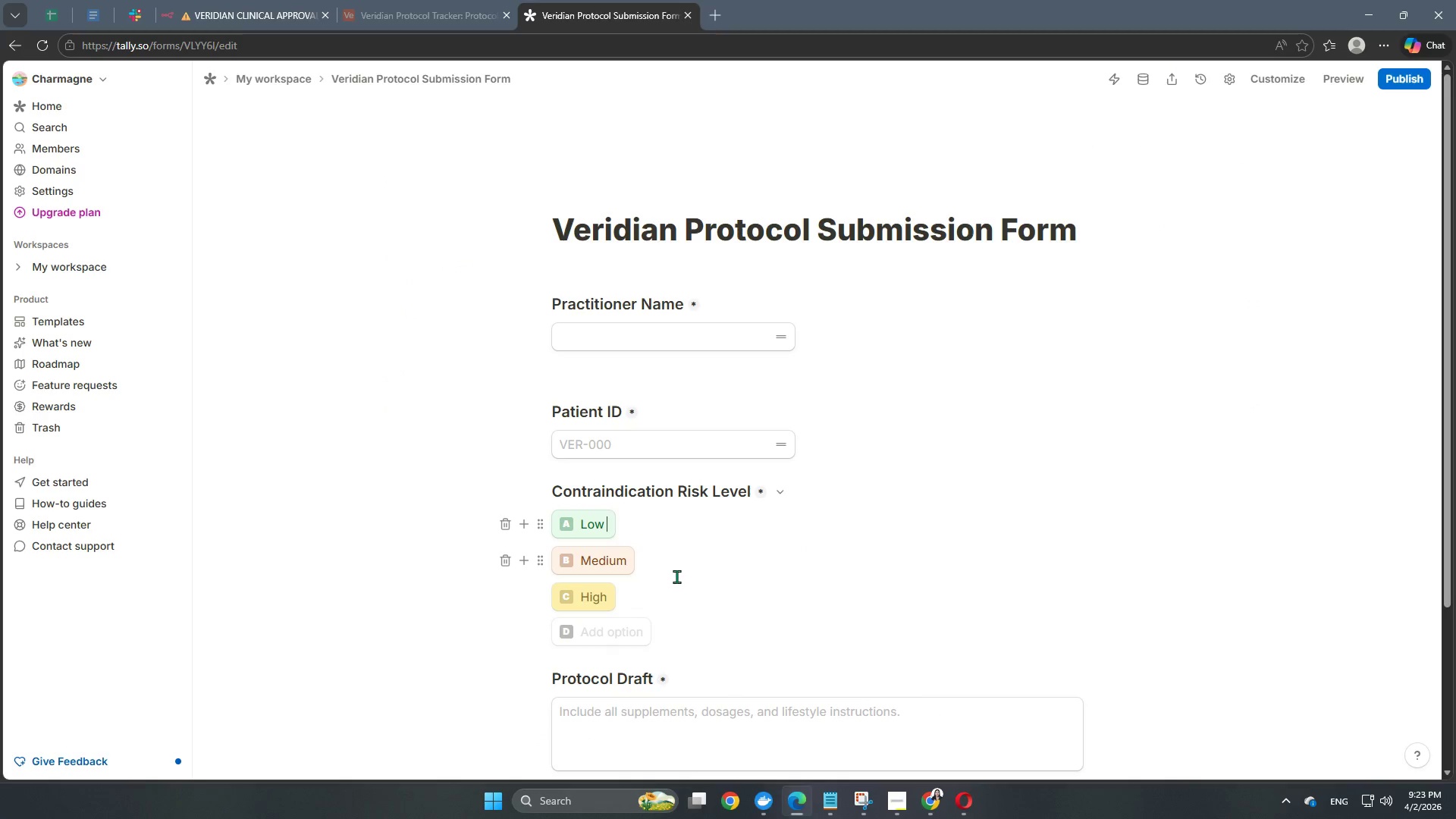 
key(Backspace)
 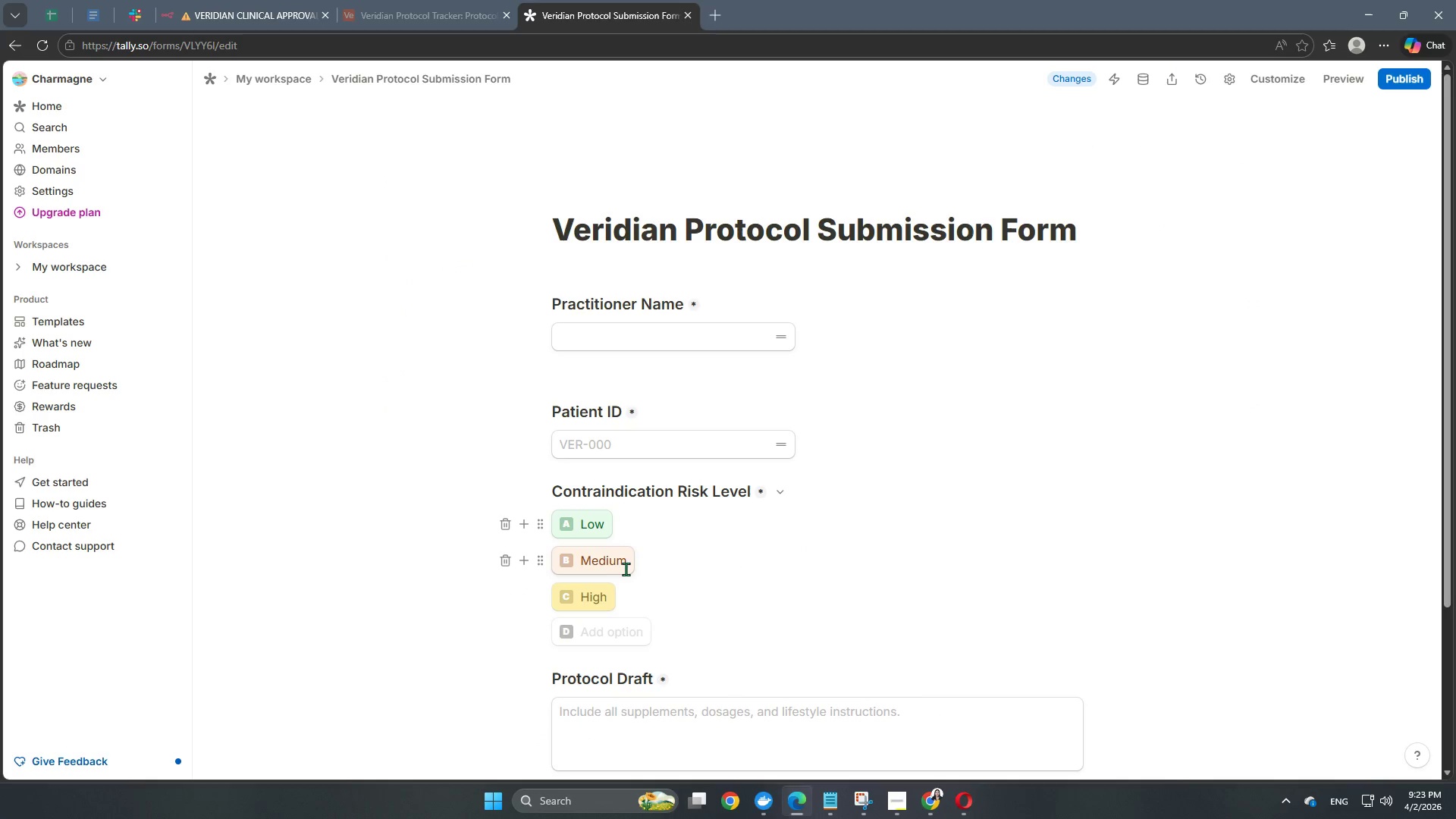 
left_click([629, 566])
 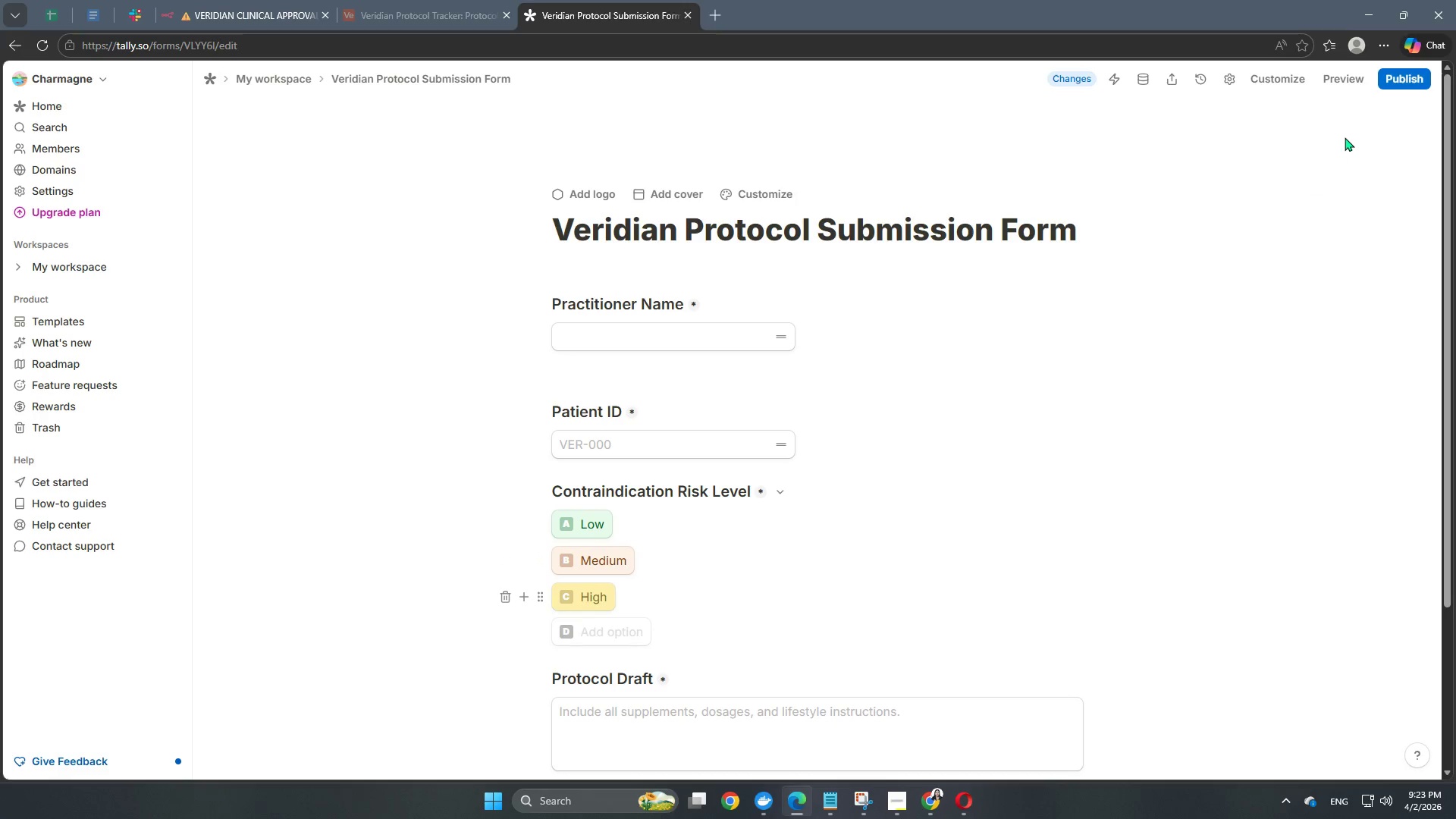 
left_click([1399, 76])
 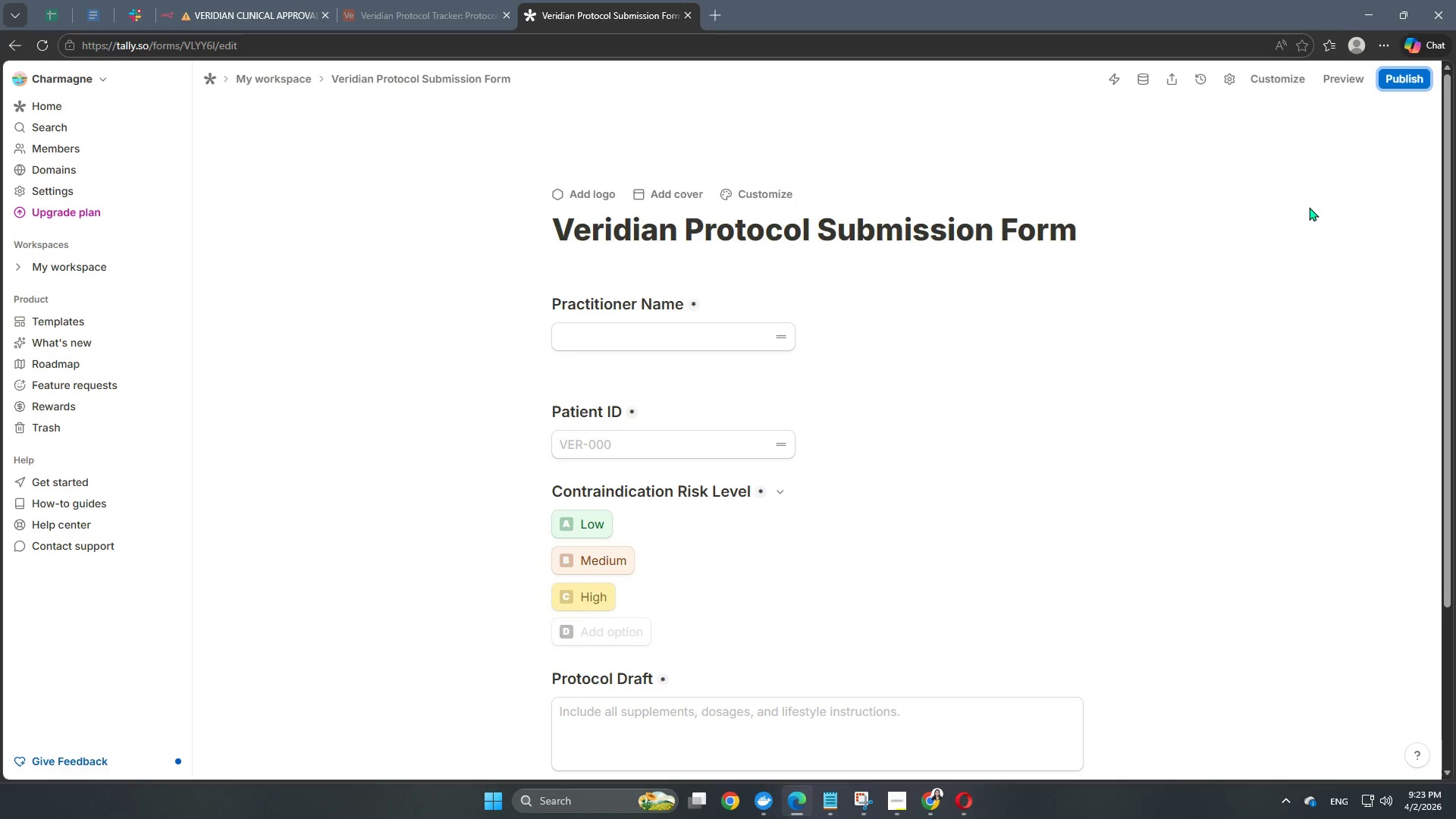 
left_click([423, 0])
 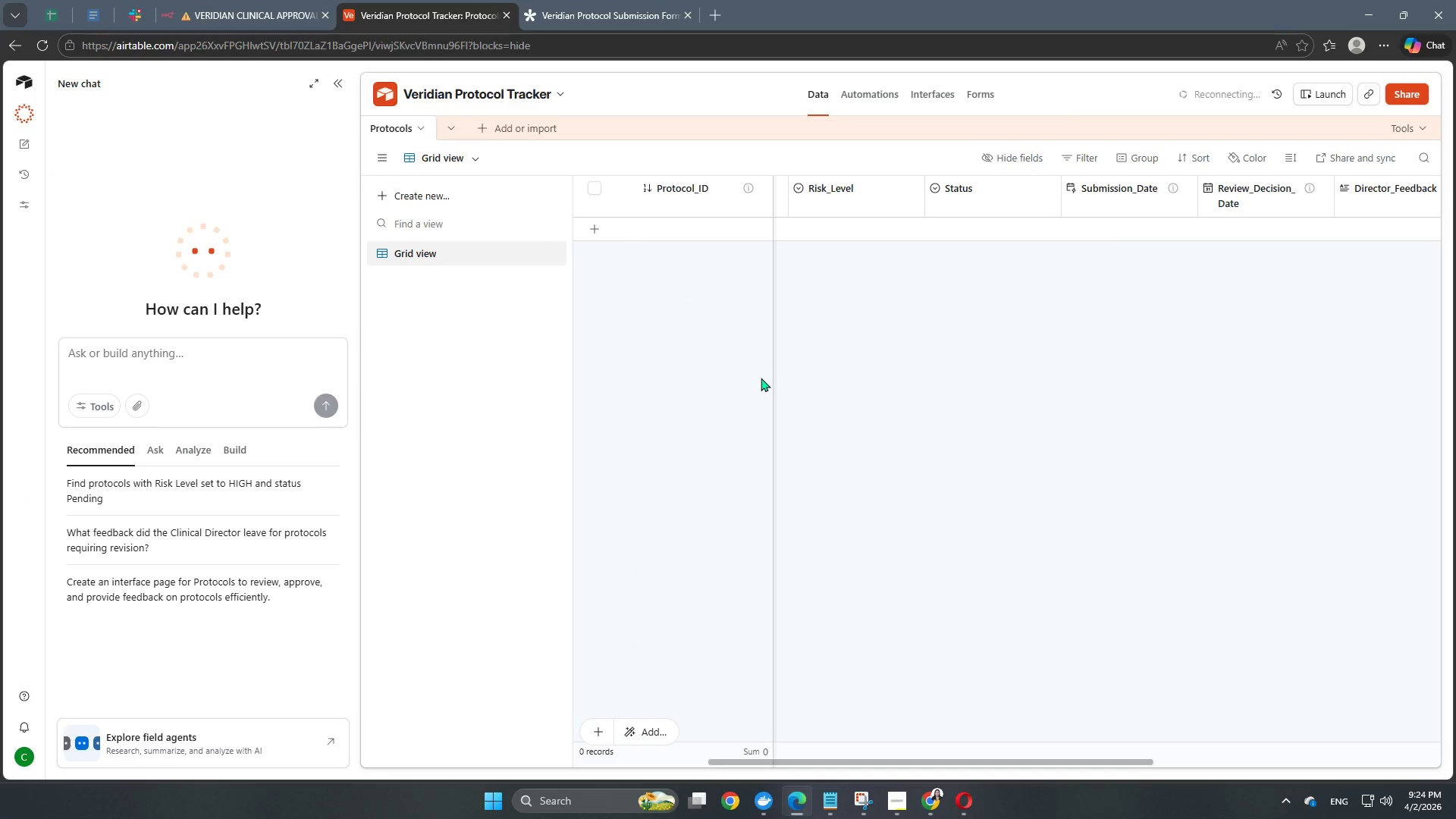 
left_click([247, 17])
 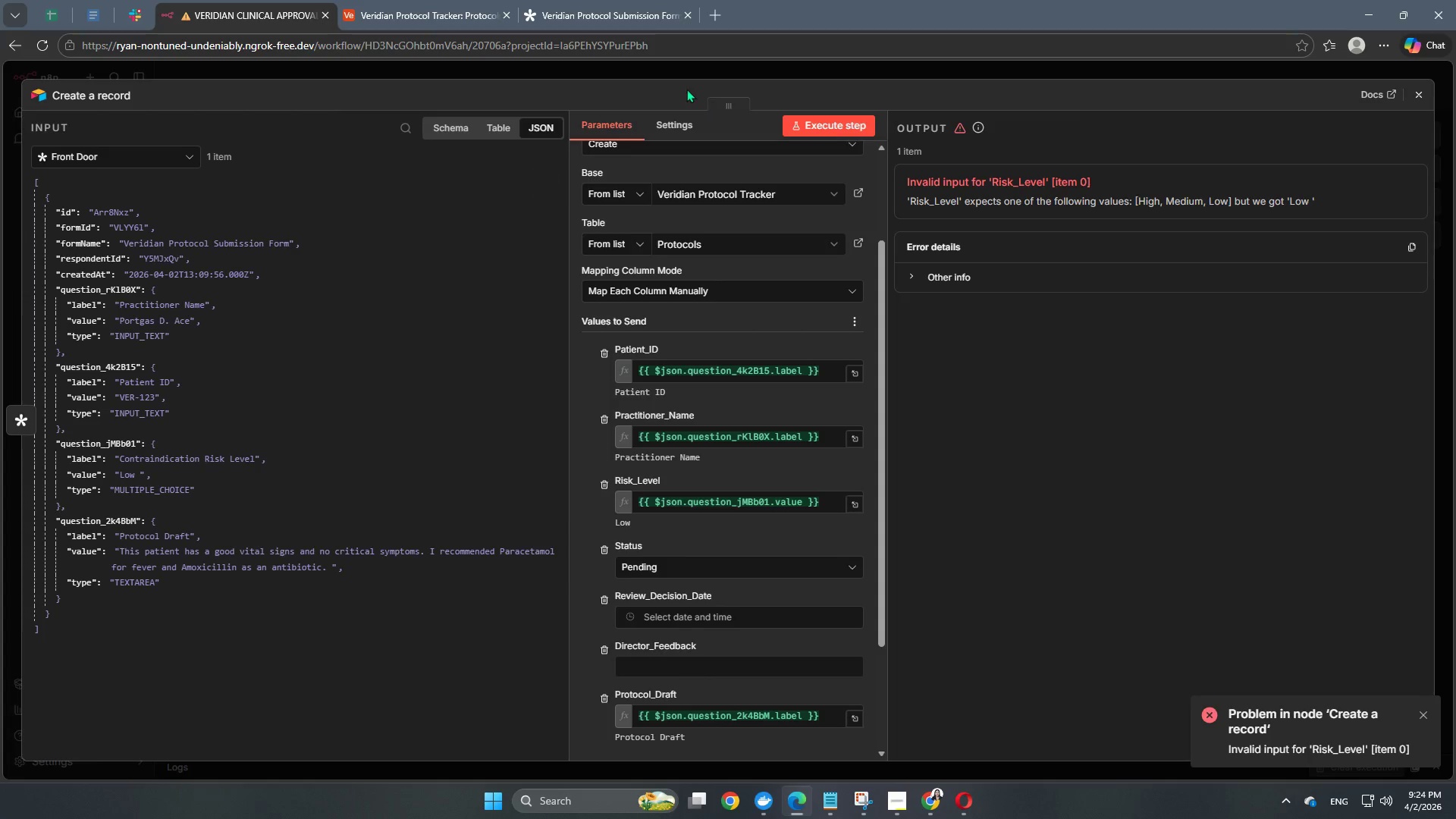 
left_click([686, 78])
 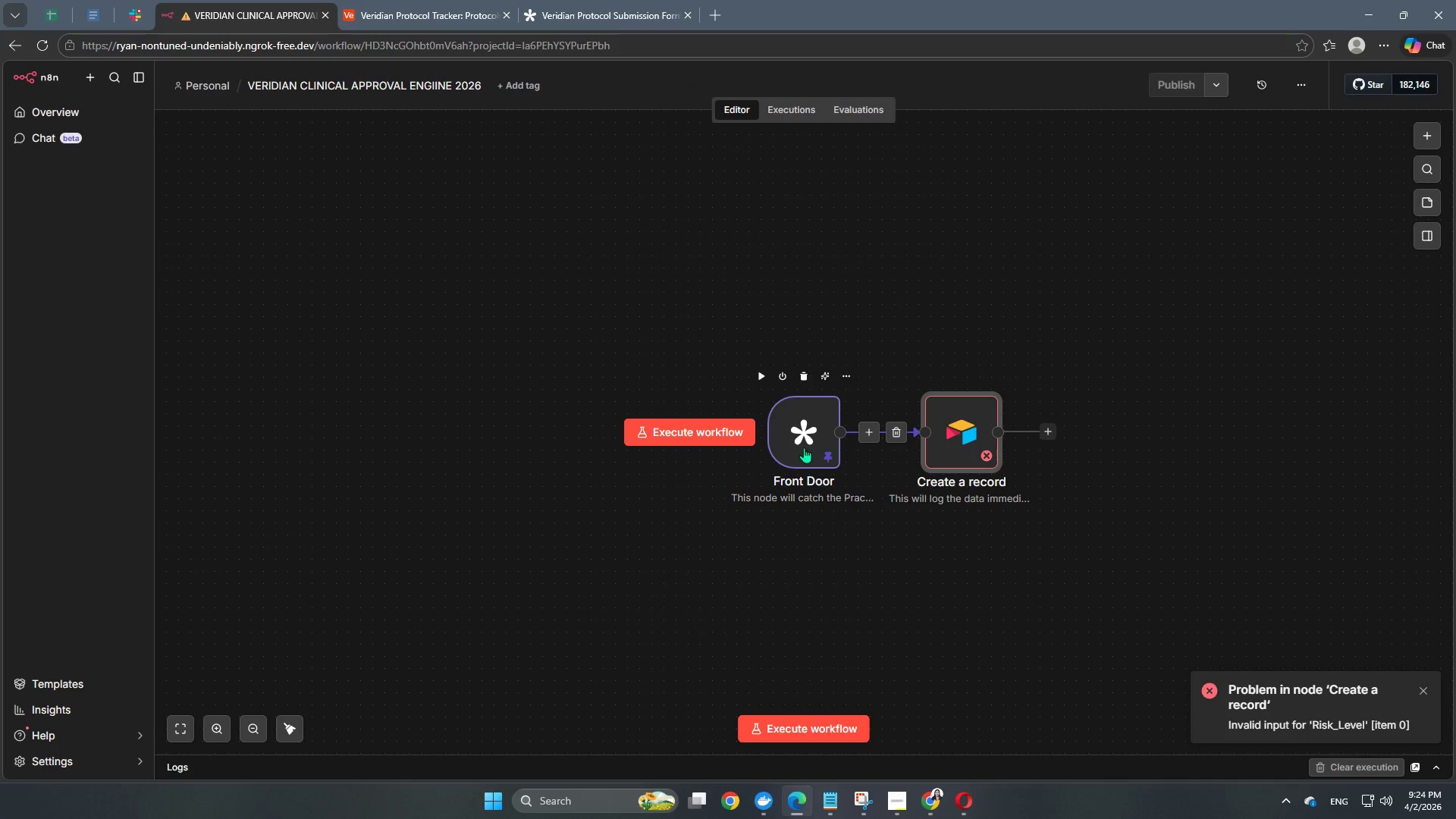 
double_click([801, 446])
 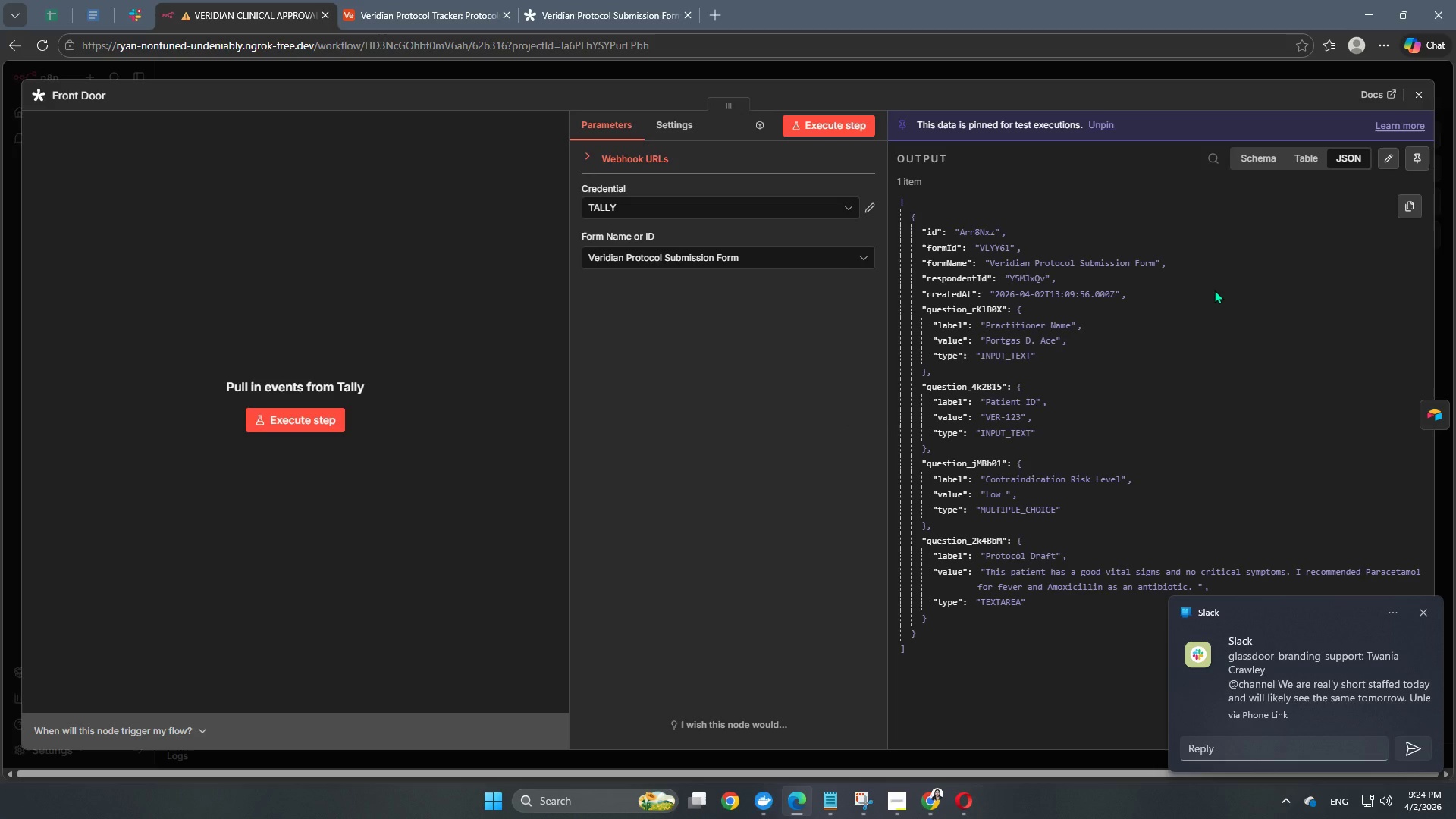 
wait(10.16)
 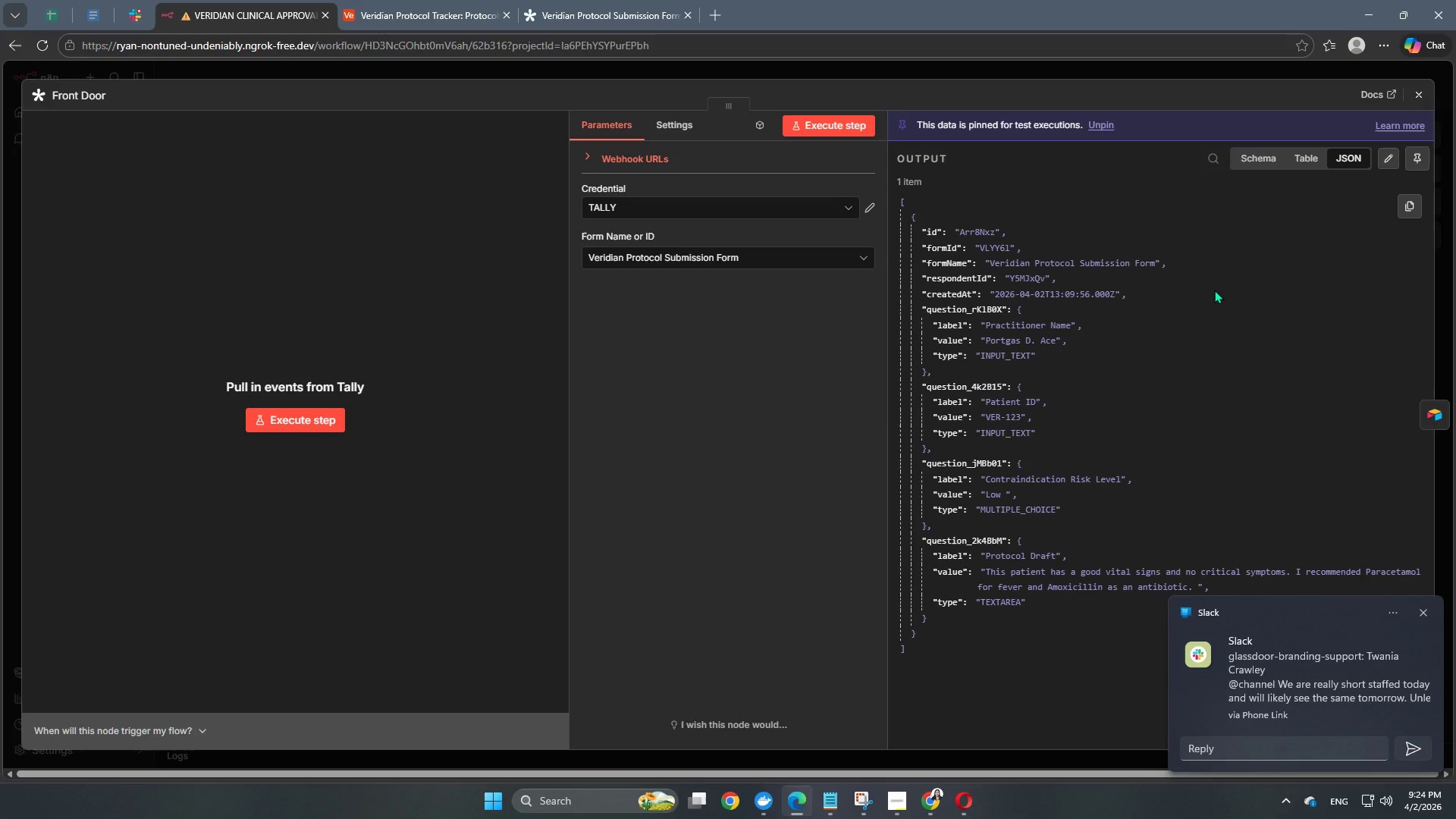 
left_click([1387, 165])
 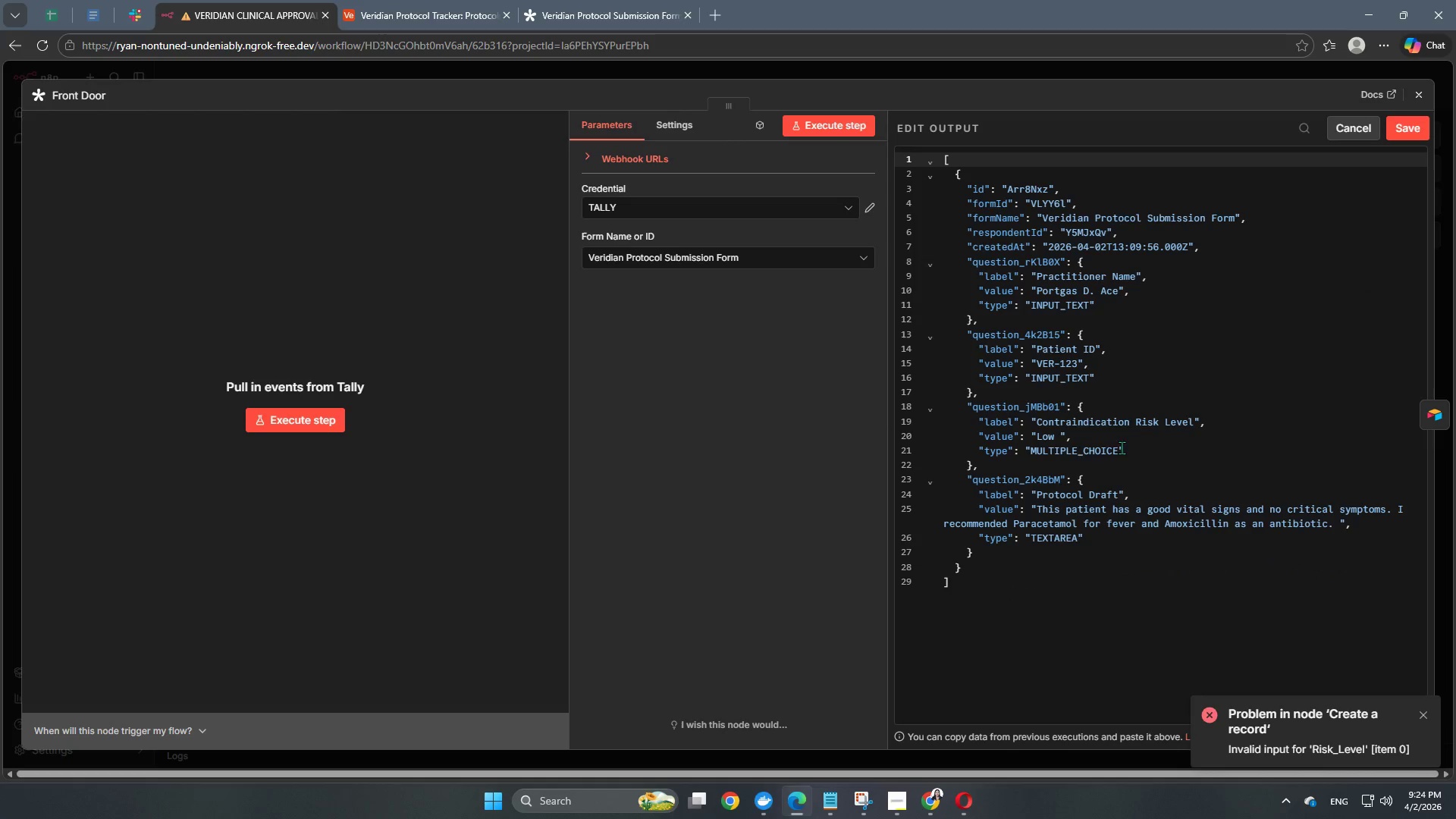 
left_click([1109, 412])
 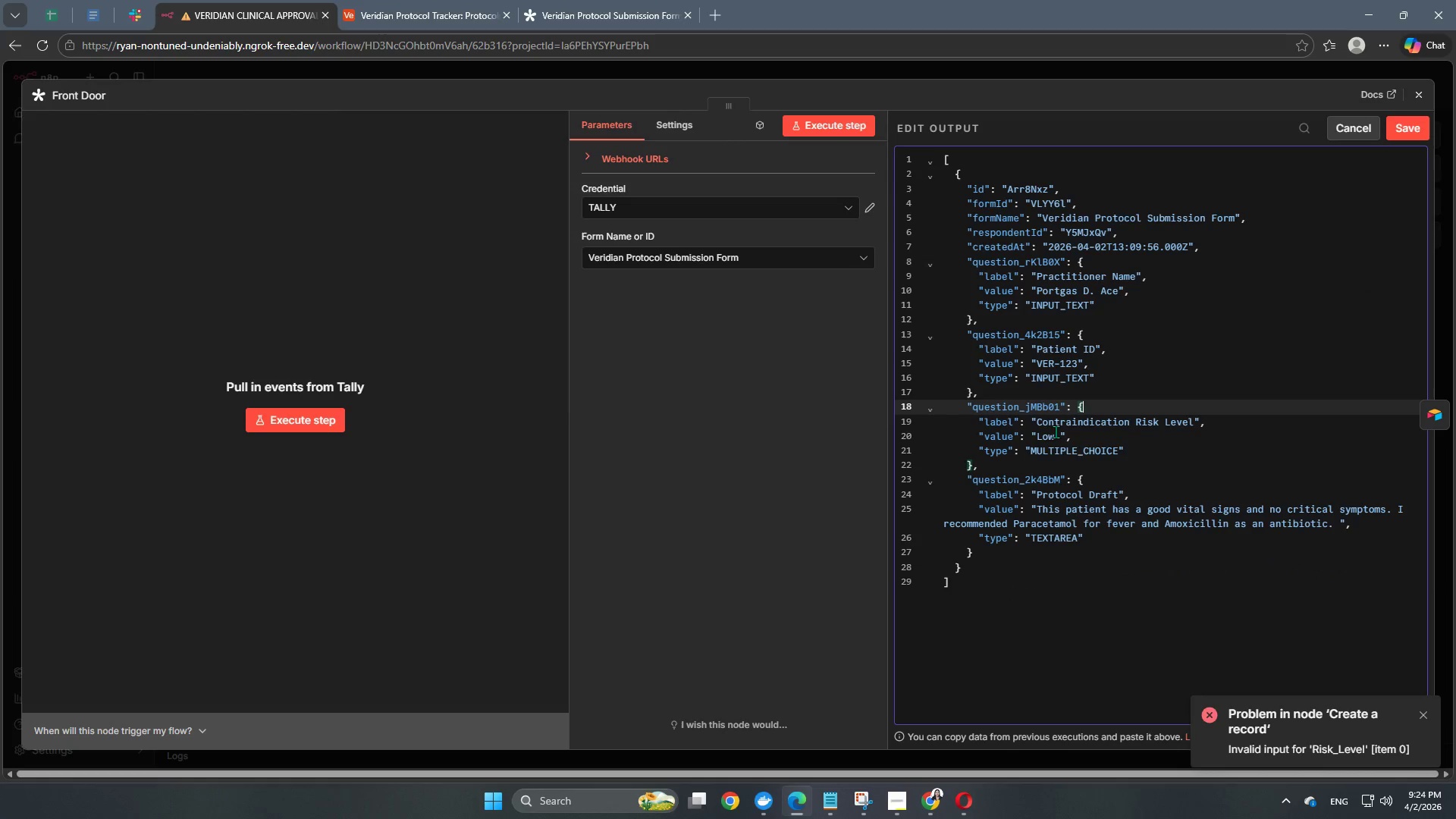 
left_click([1059, 430])
 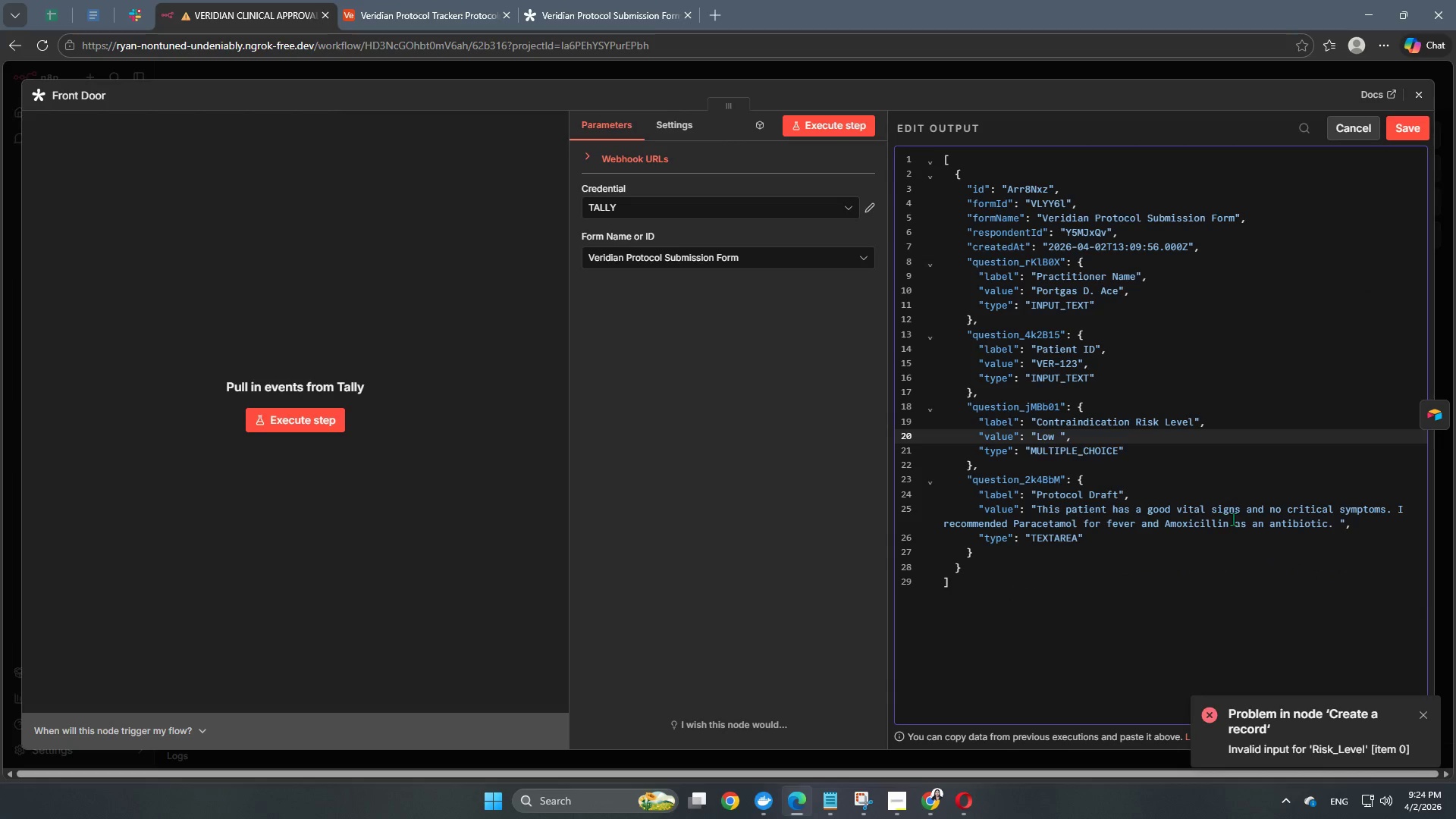 
key(Backspace)
 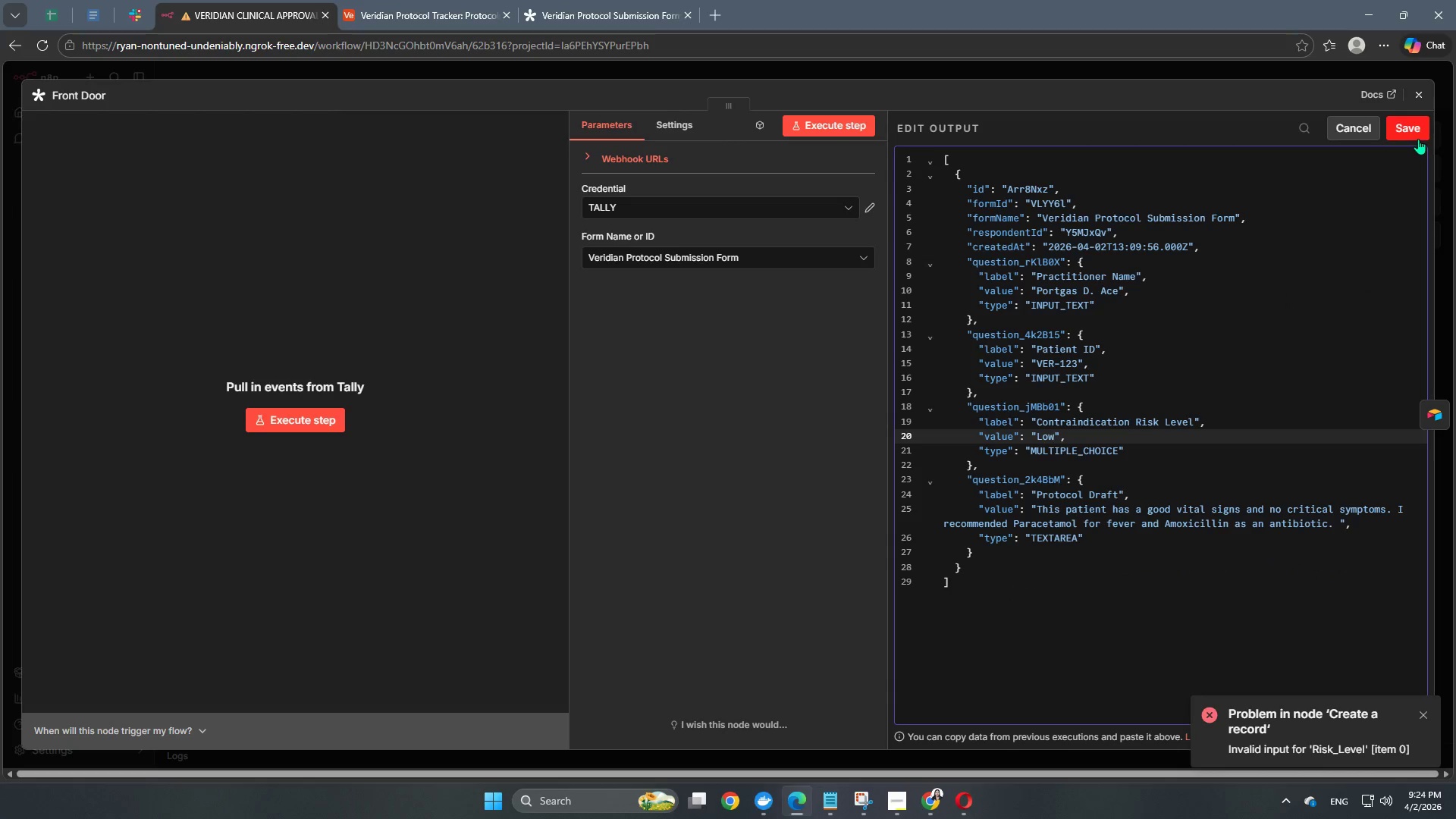 
left_click([1418, 139])
 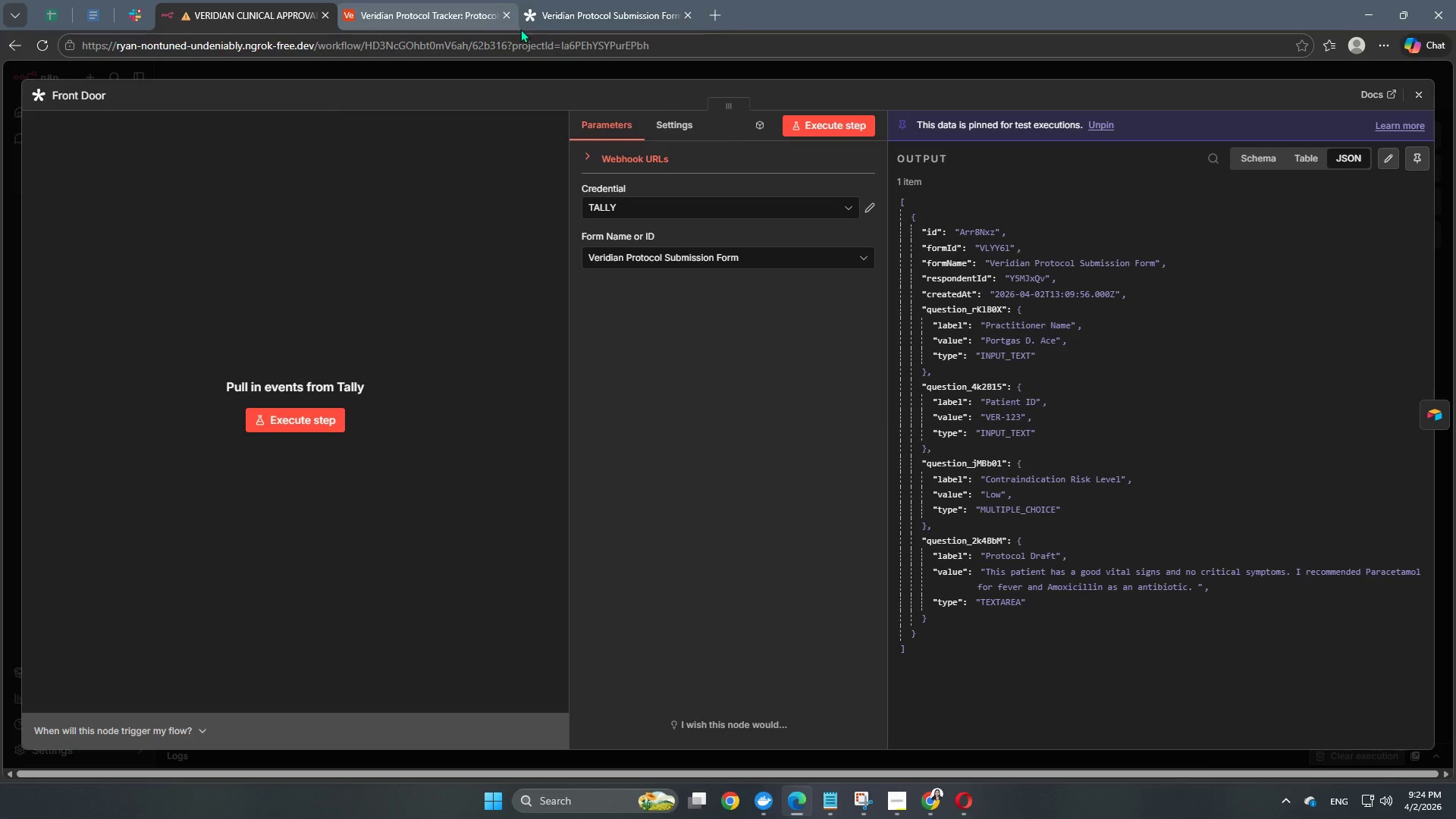 
left_click([460, 14])
 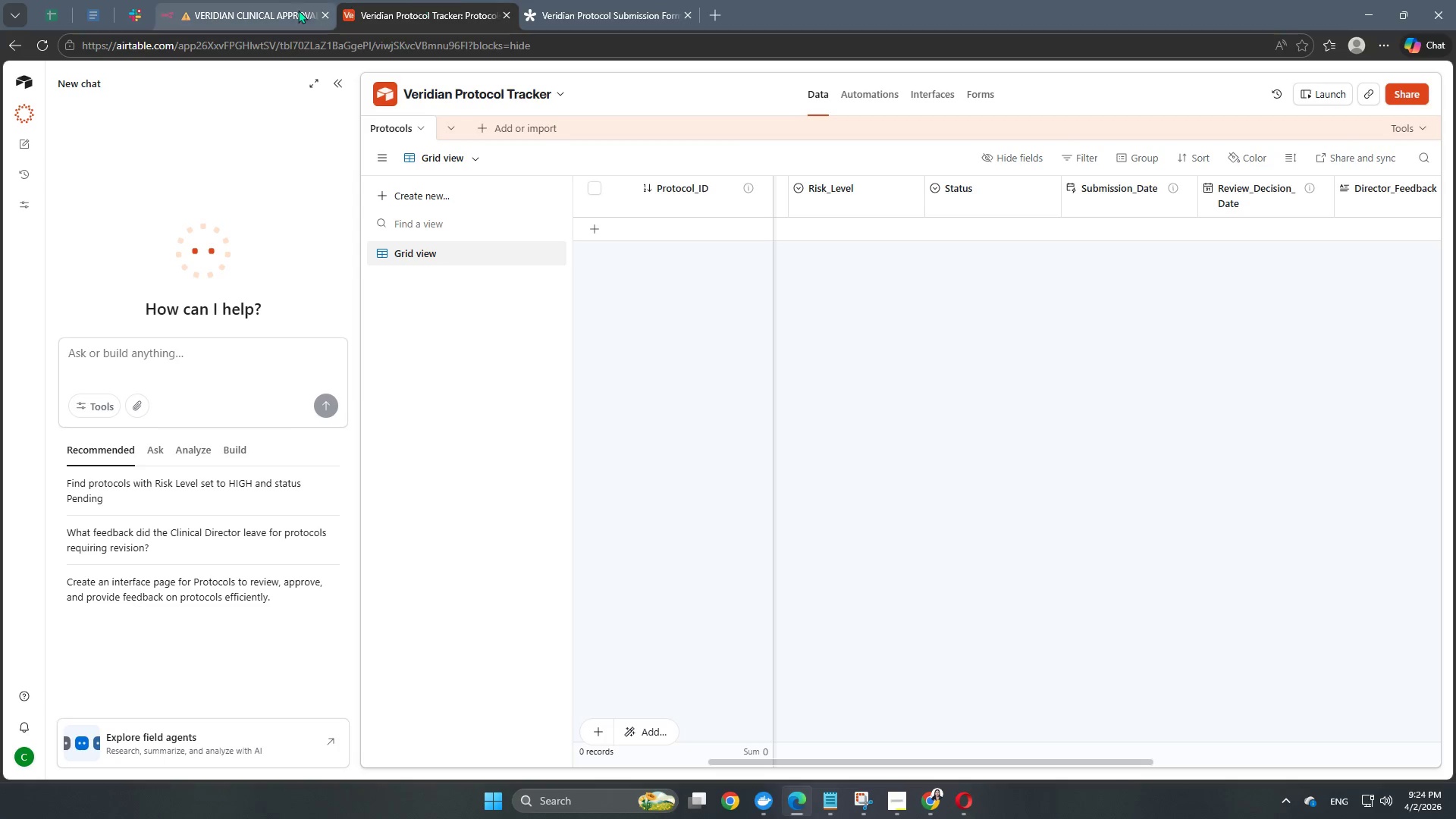 
left_click([268, 10])
 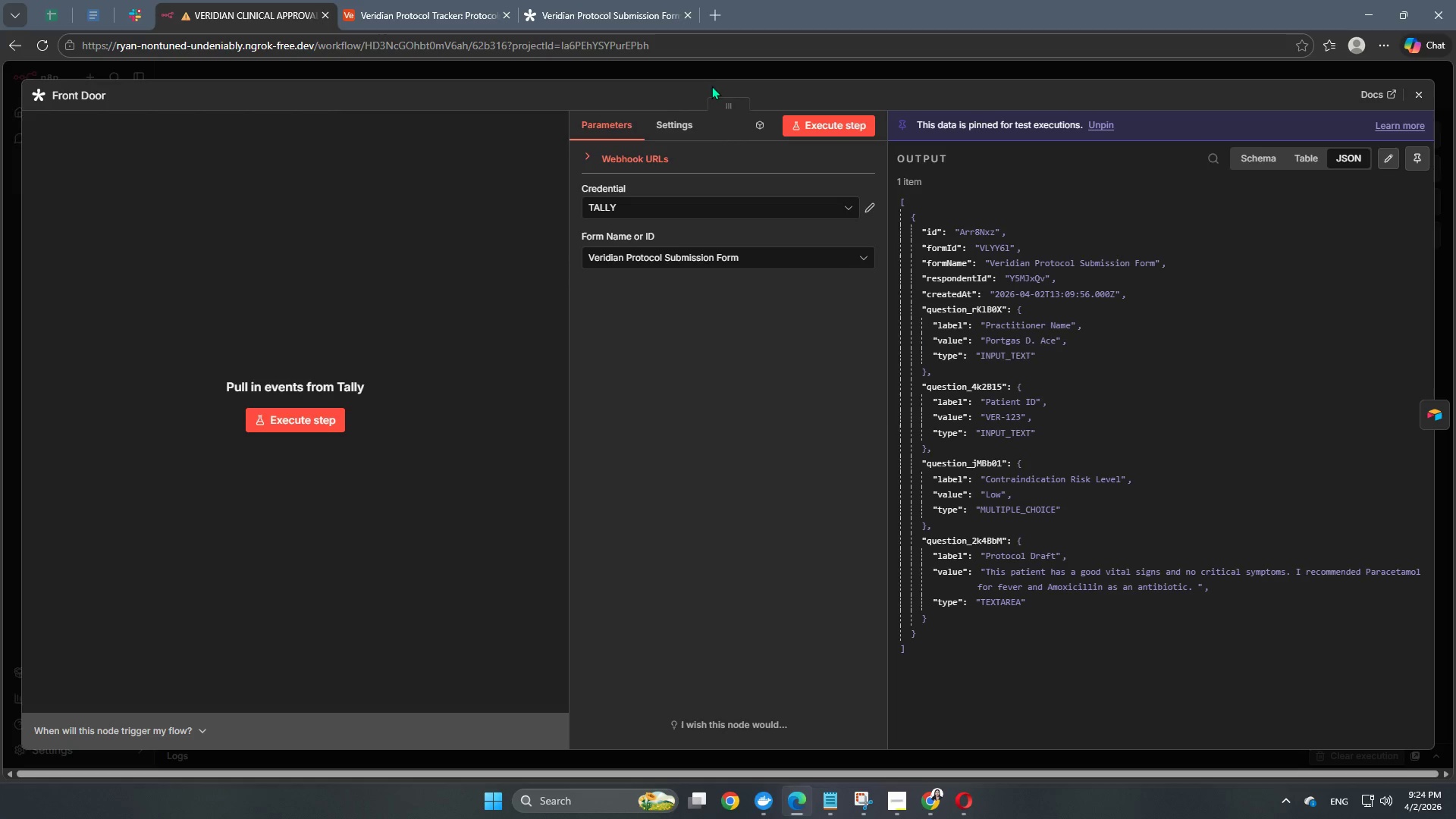 
left_click([717, 77])
 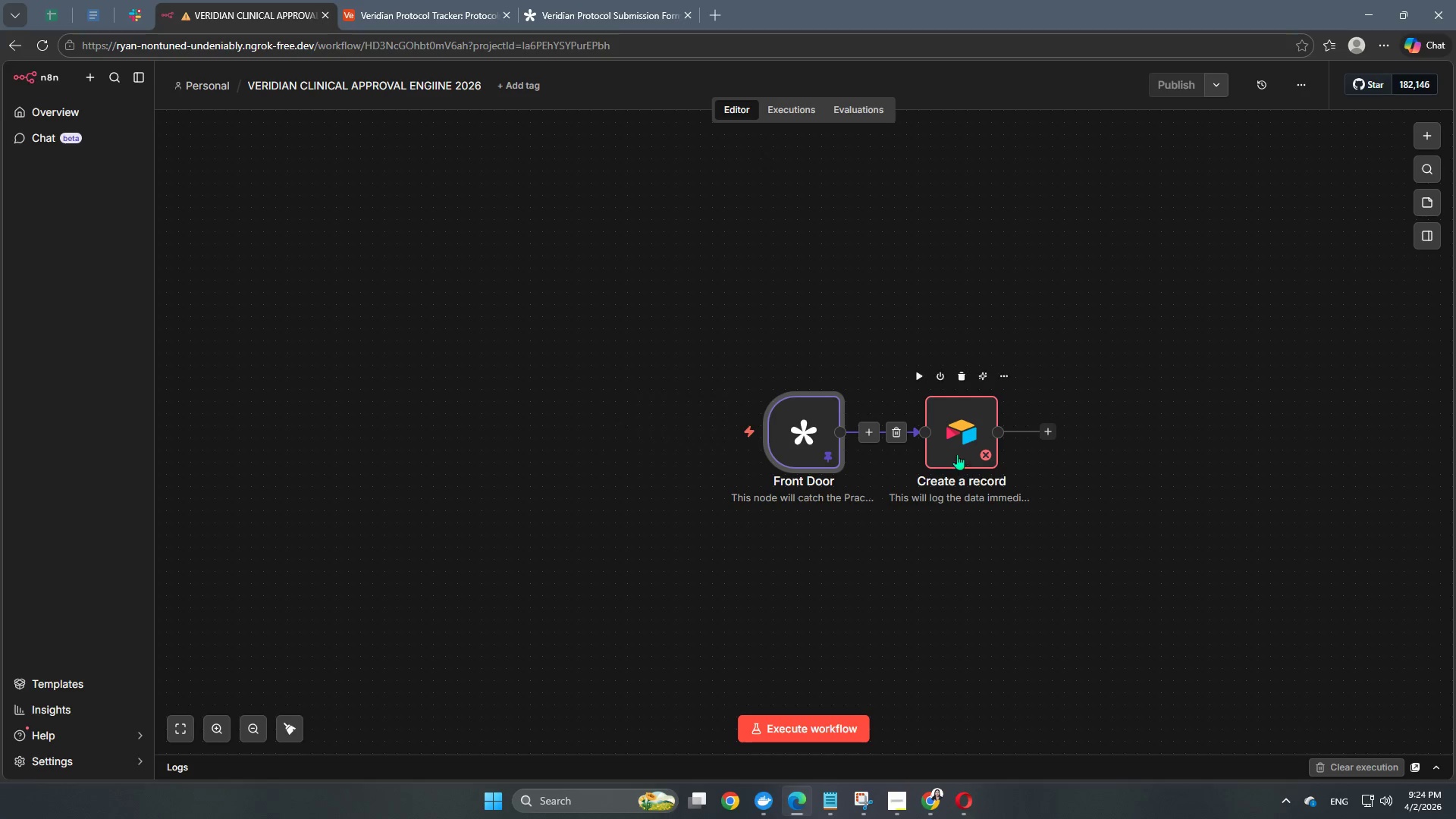 
double_click([961, 447])
 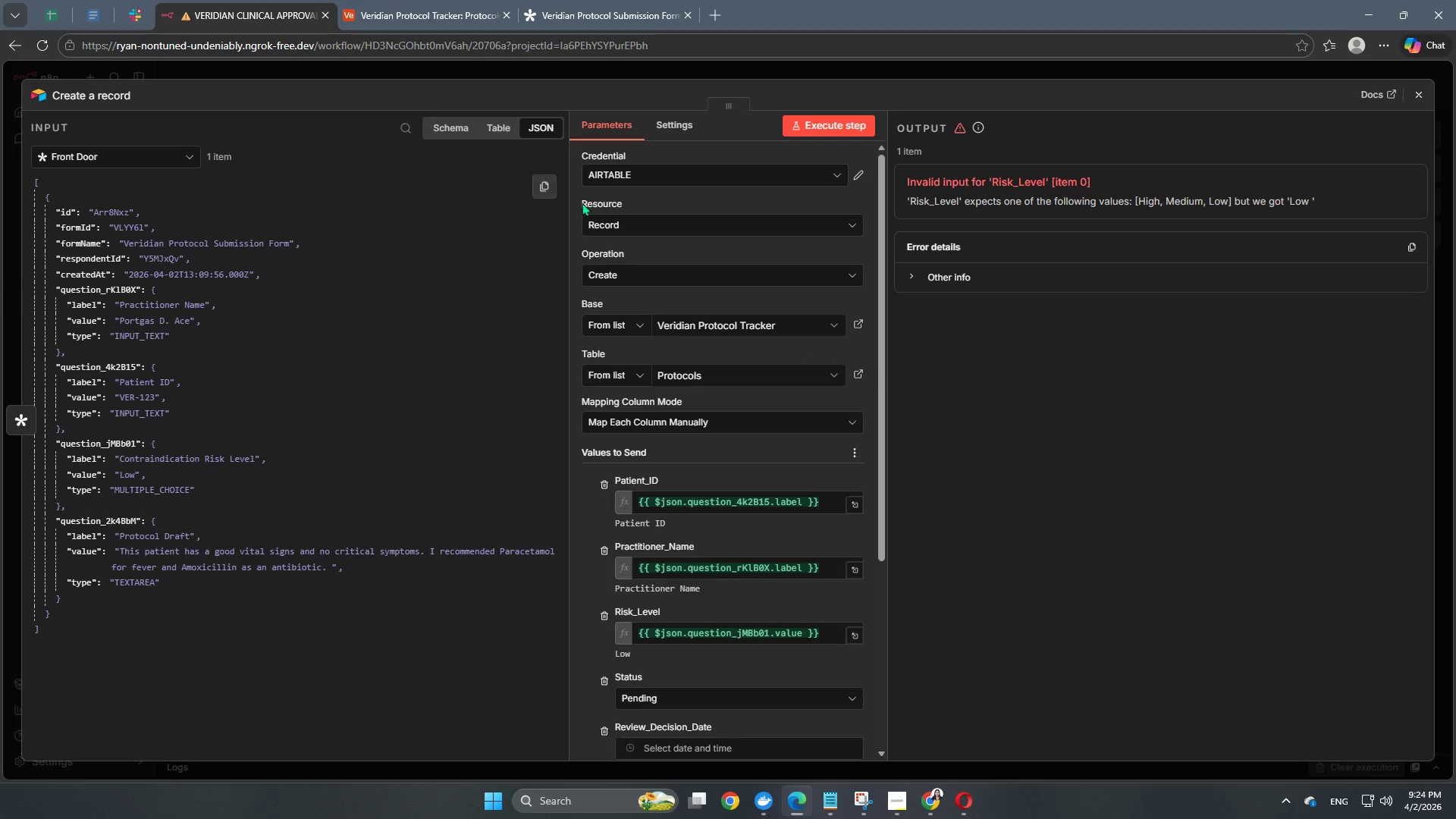 
left_click([821, 133])
 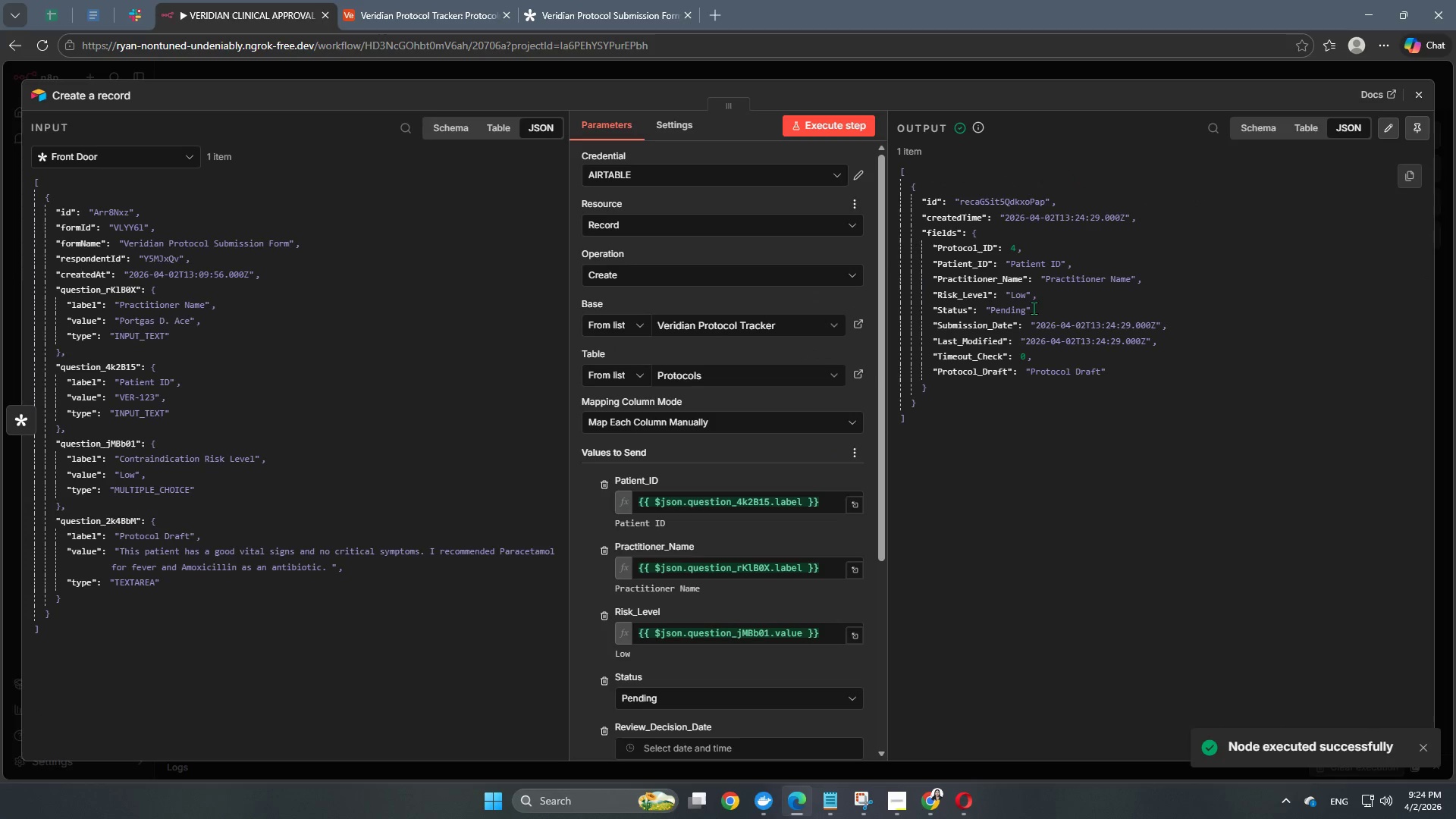 
wait(6.0)
 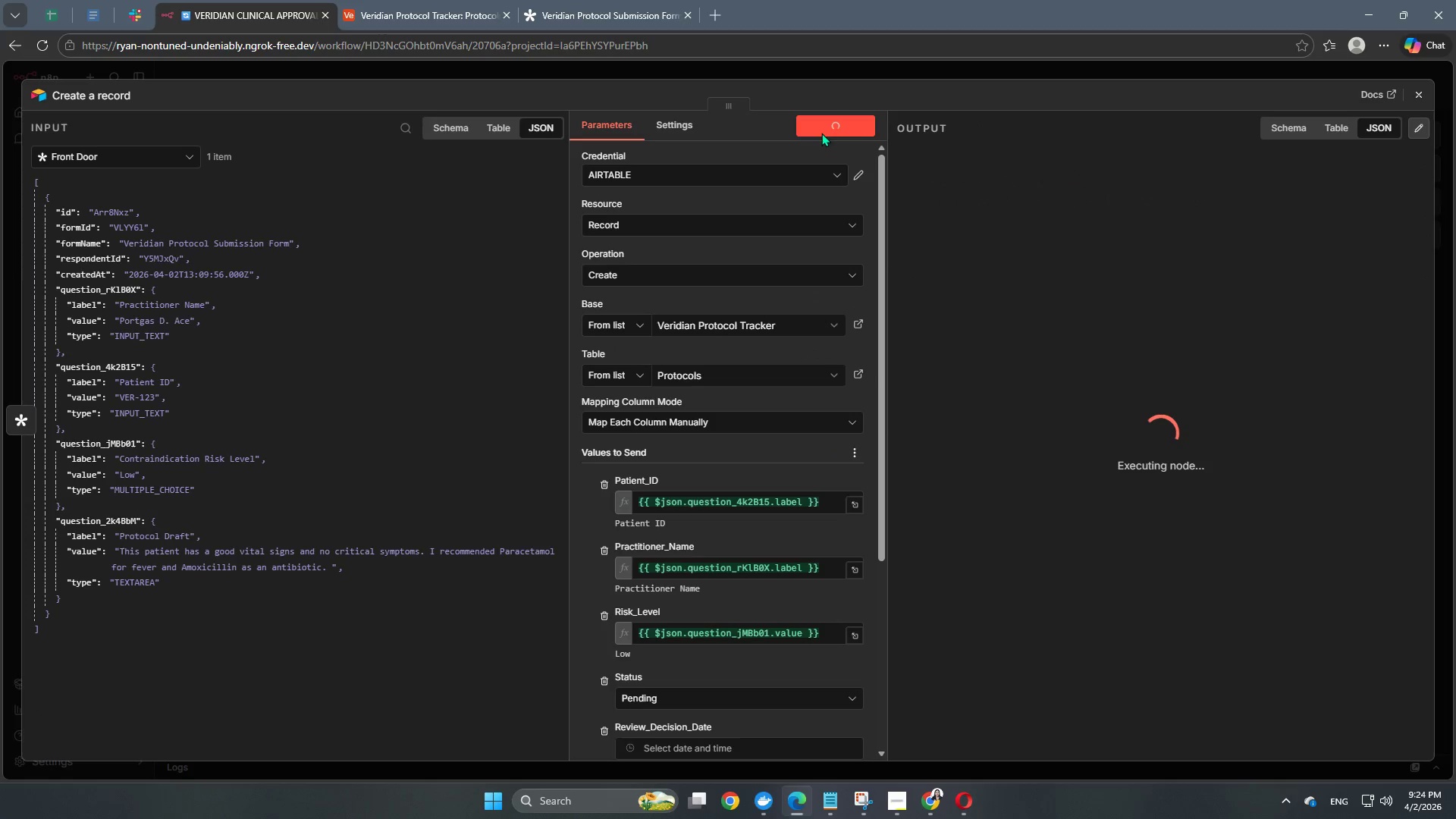 
scroll: coordinate [751, 563], scroll_direction: down, amount: 5.0
 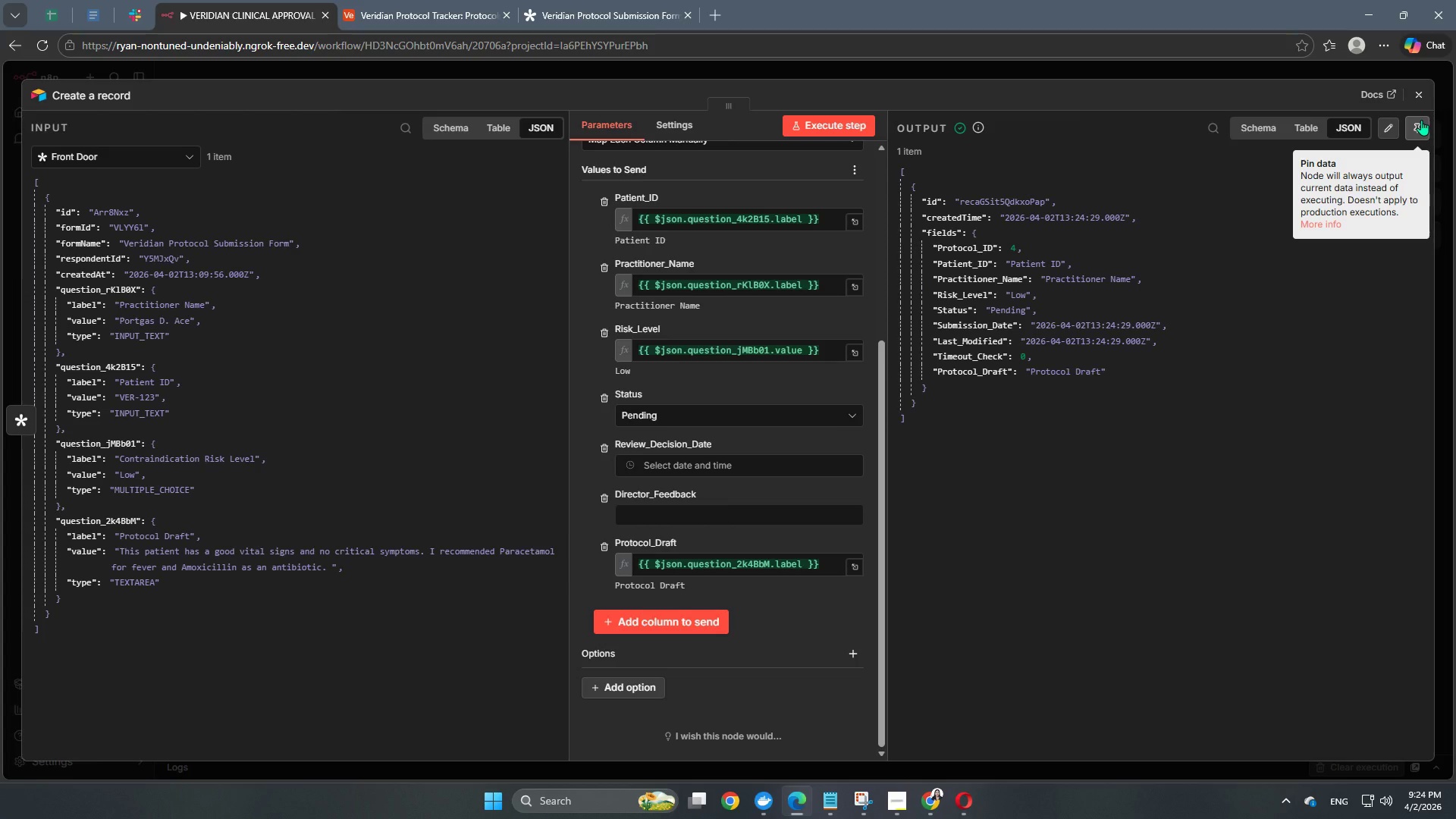 
left_click([1420, 121])
 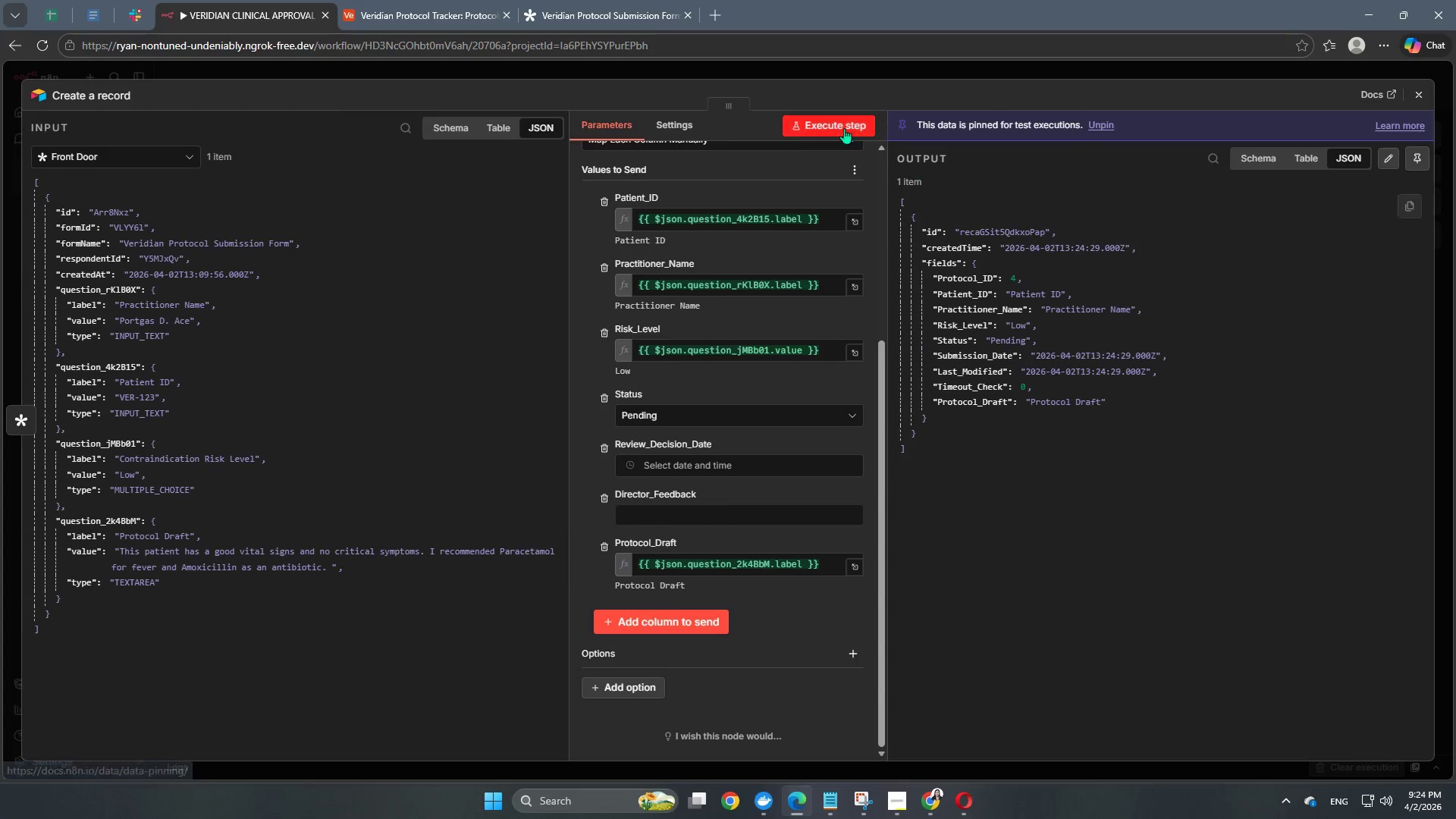 
scroll: coordinate [692, 261], scroll_direction: up, amount: 4.0
 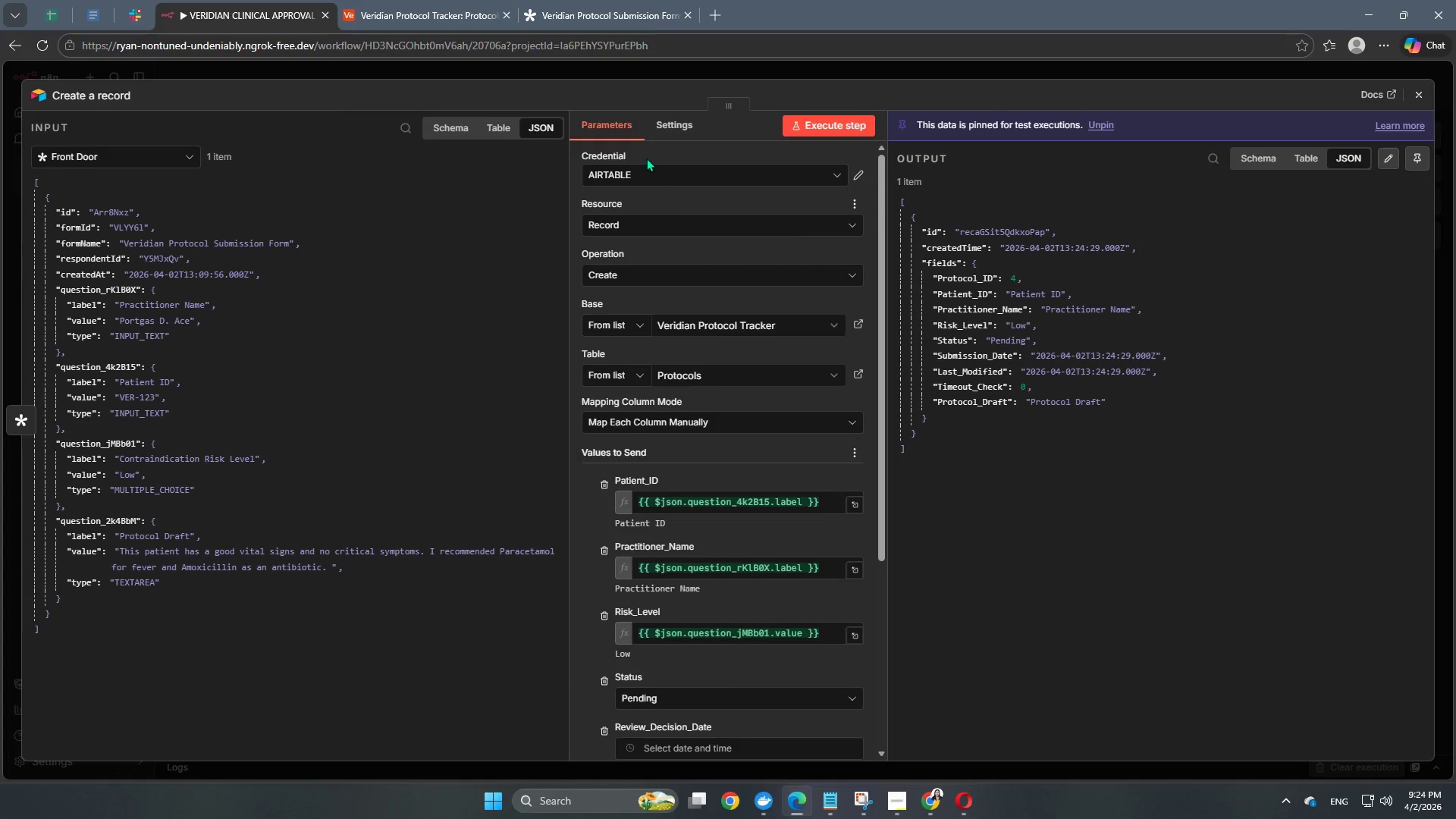 
left_click([661, 131])
 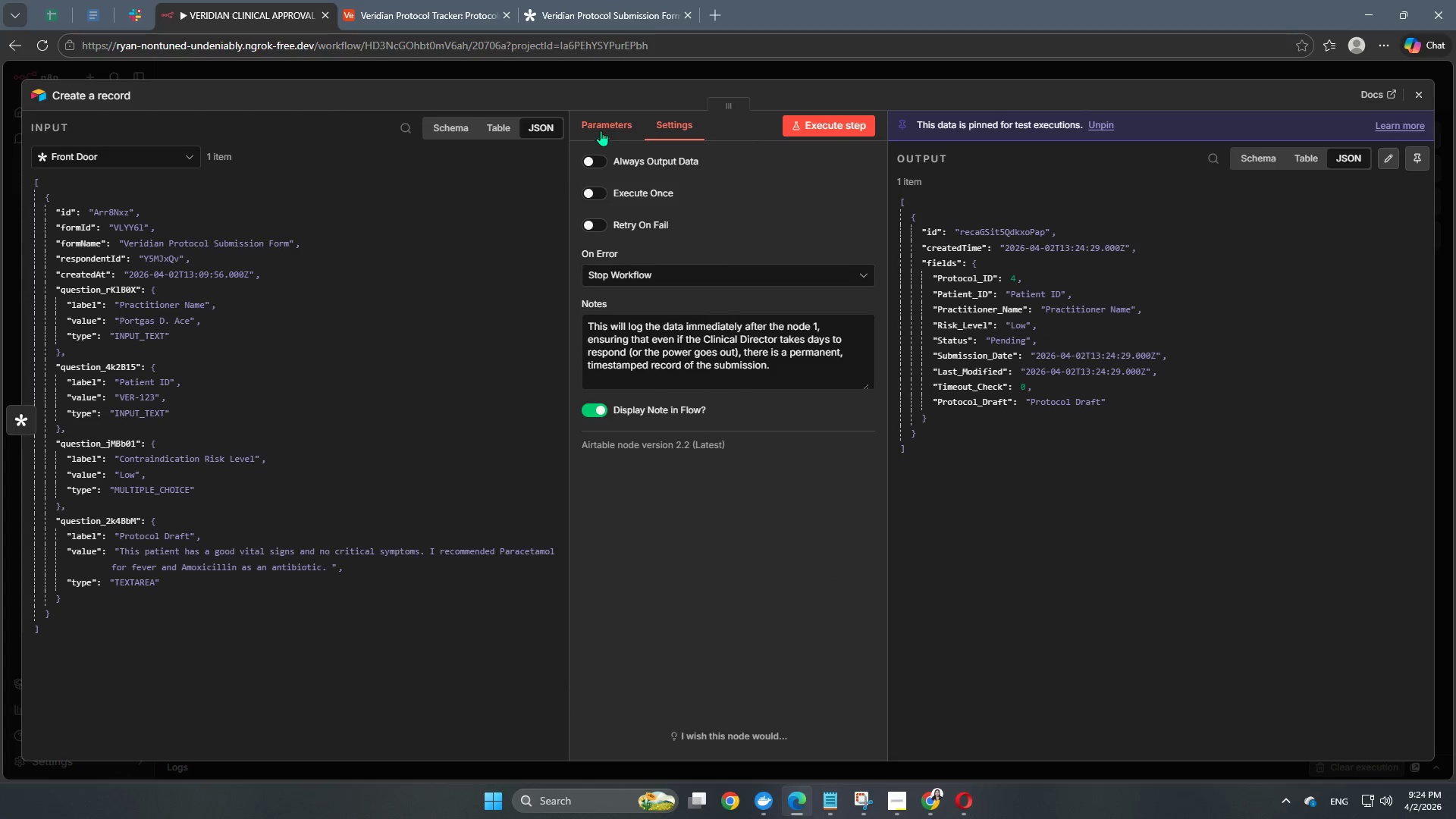 
scroll: coordinate [646, 156], scroll_direction: up, amount: 2.0
 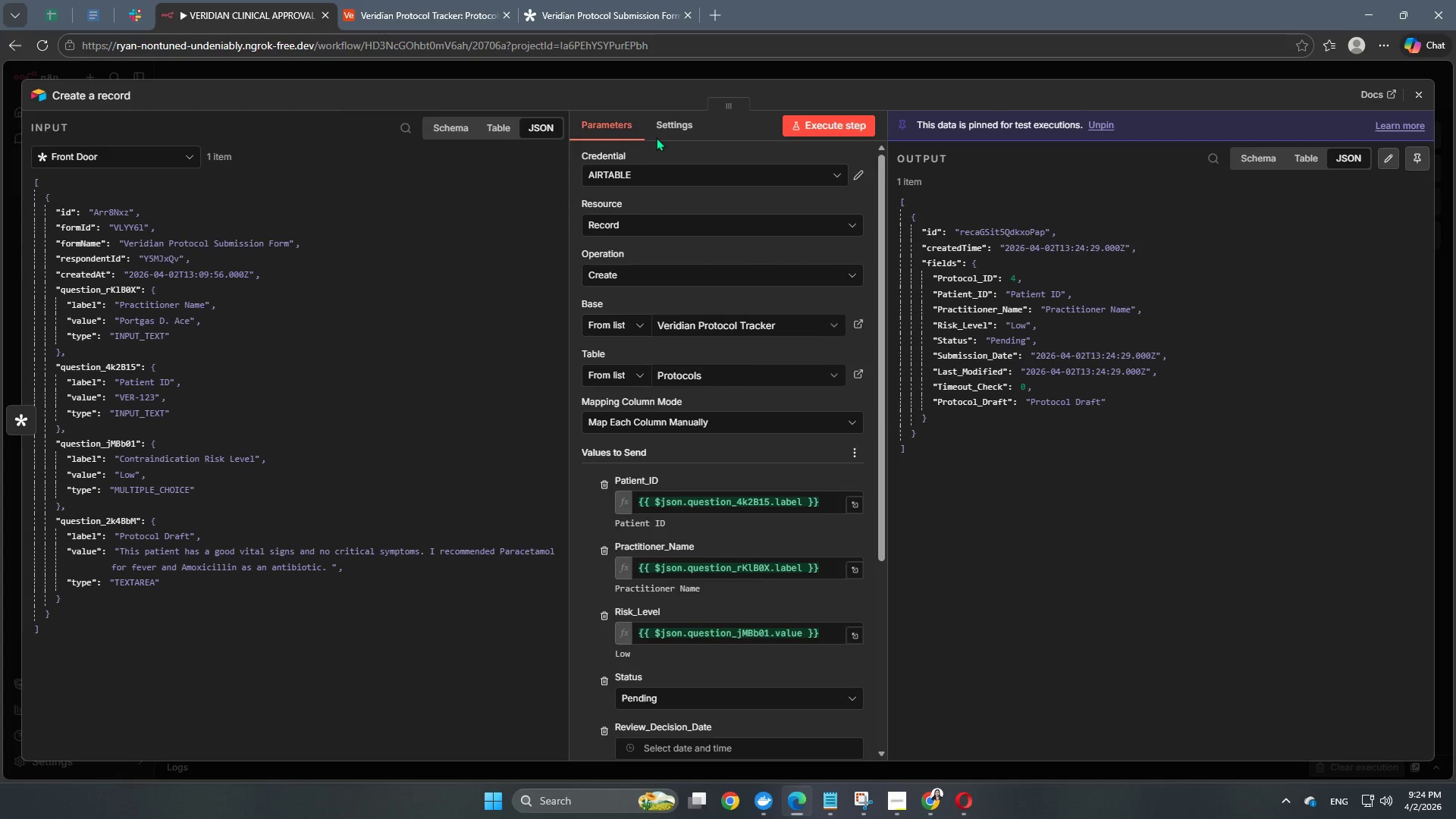 
left_click([600, 130])
 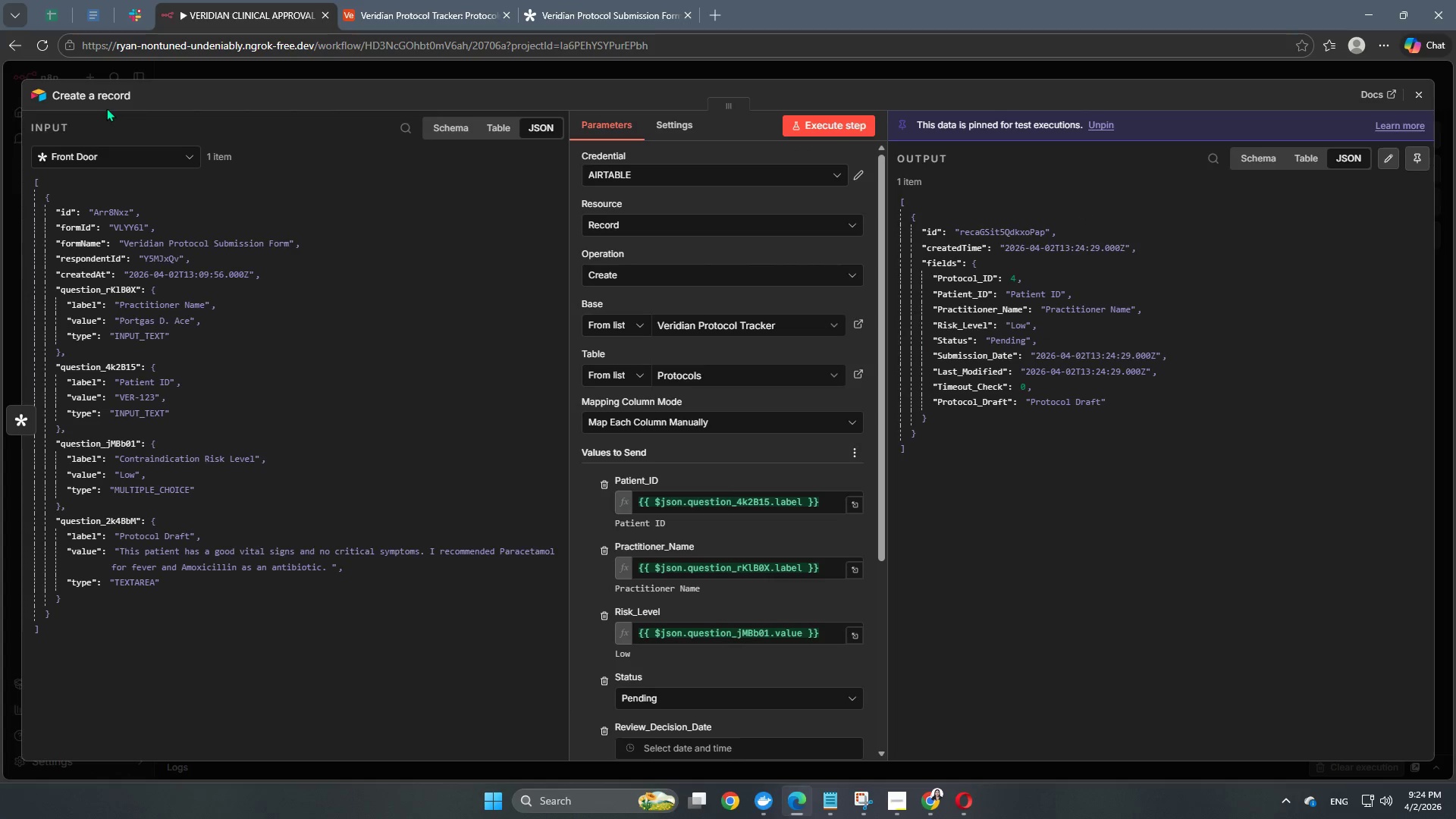 
left_click([102, 92])
 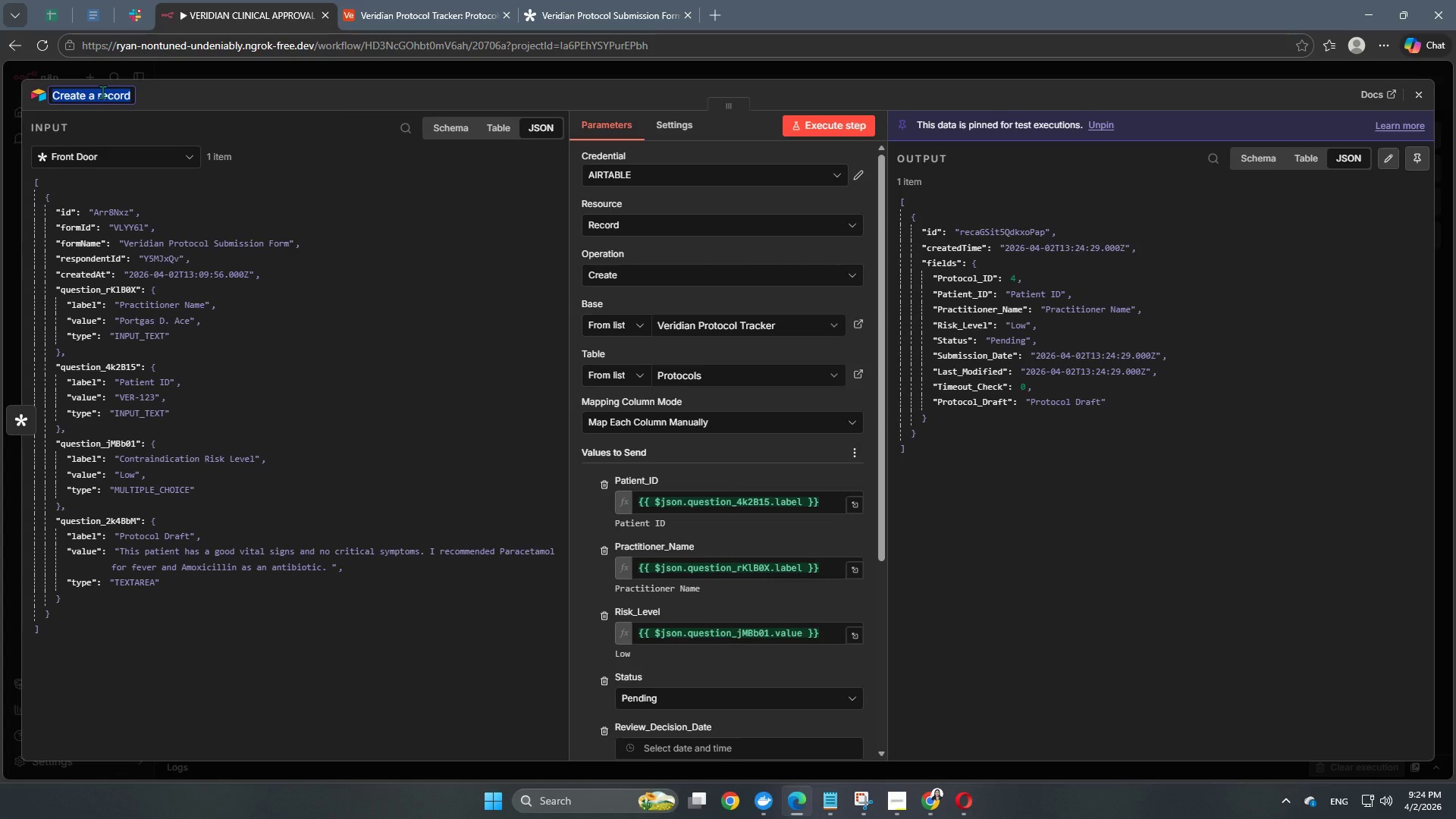 
wait(11.58)
 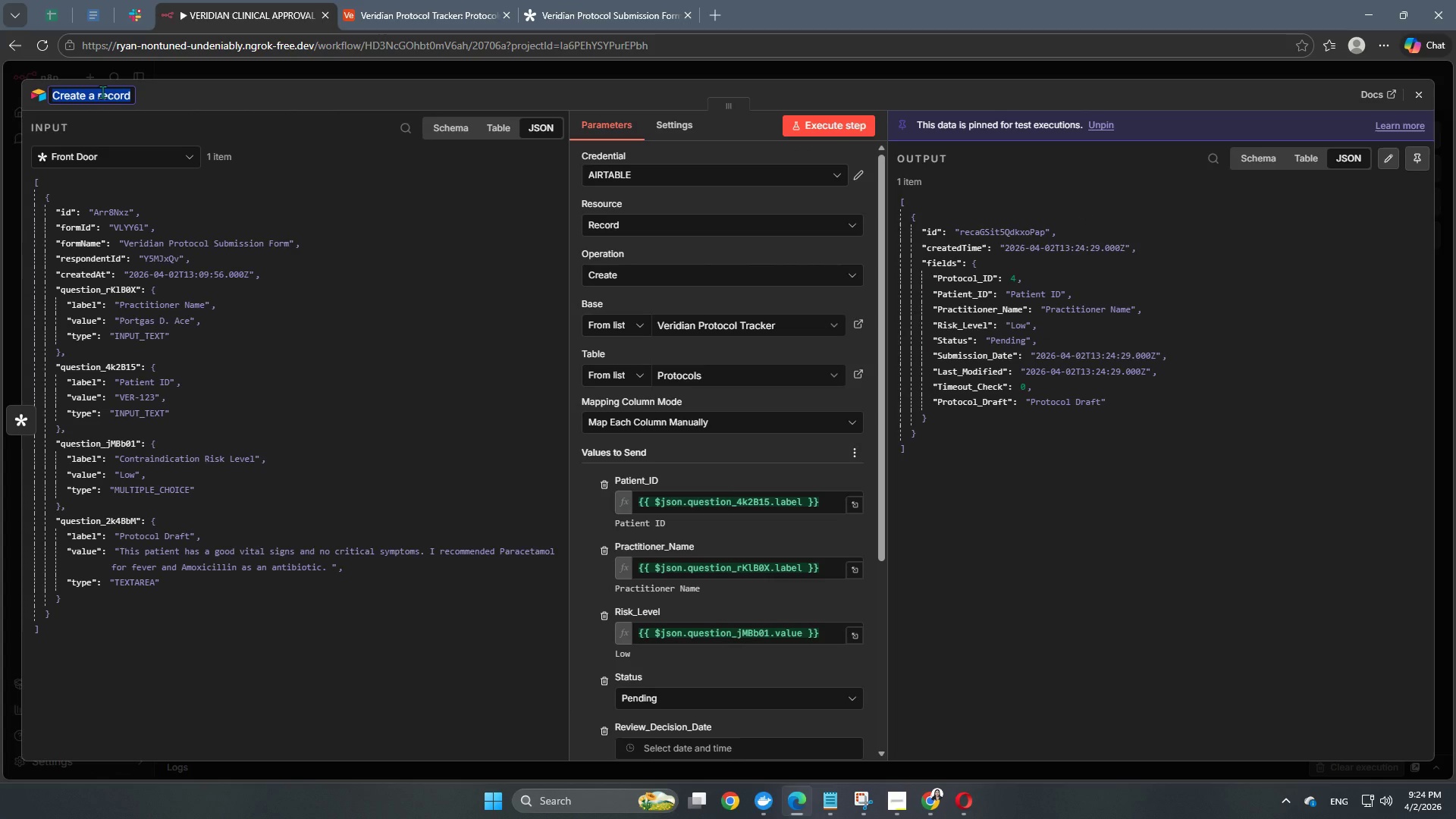 
type(Intake Log)
 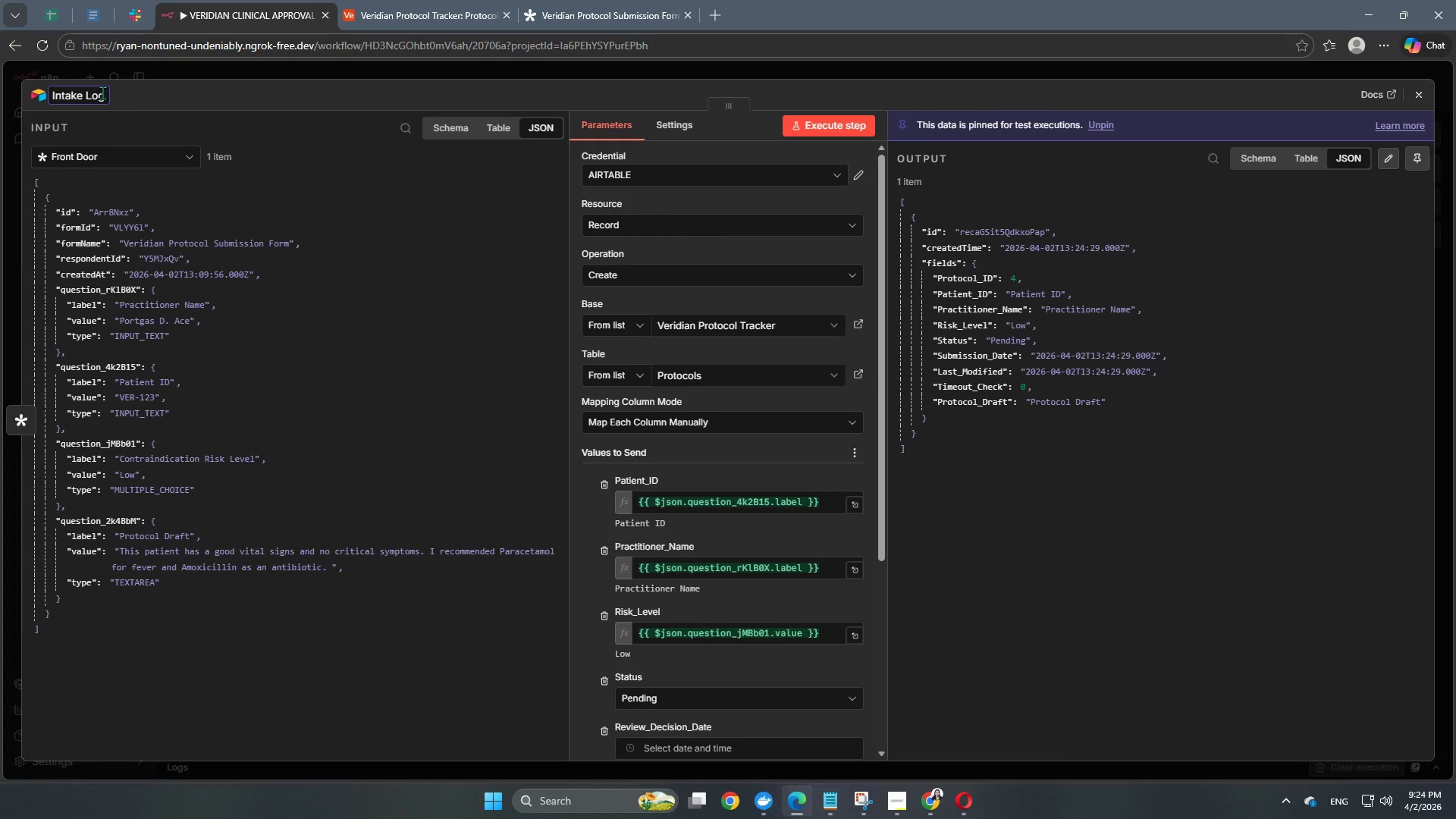 
left_click([350, 165])
 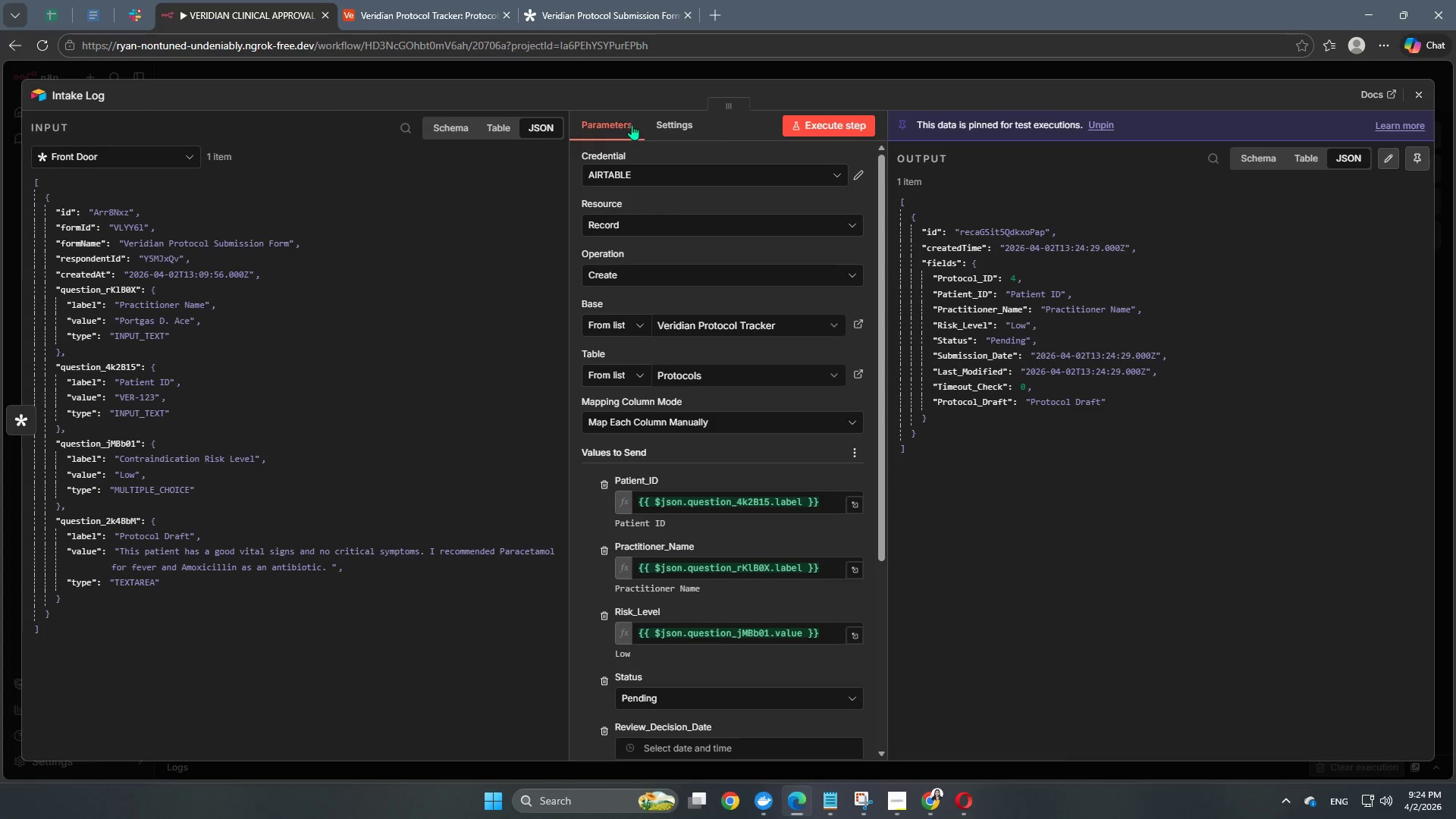 
left_click([675, 124])
 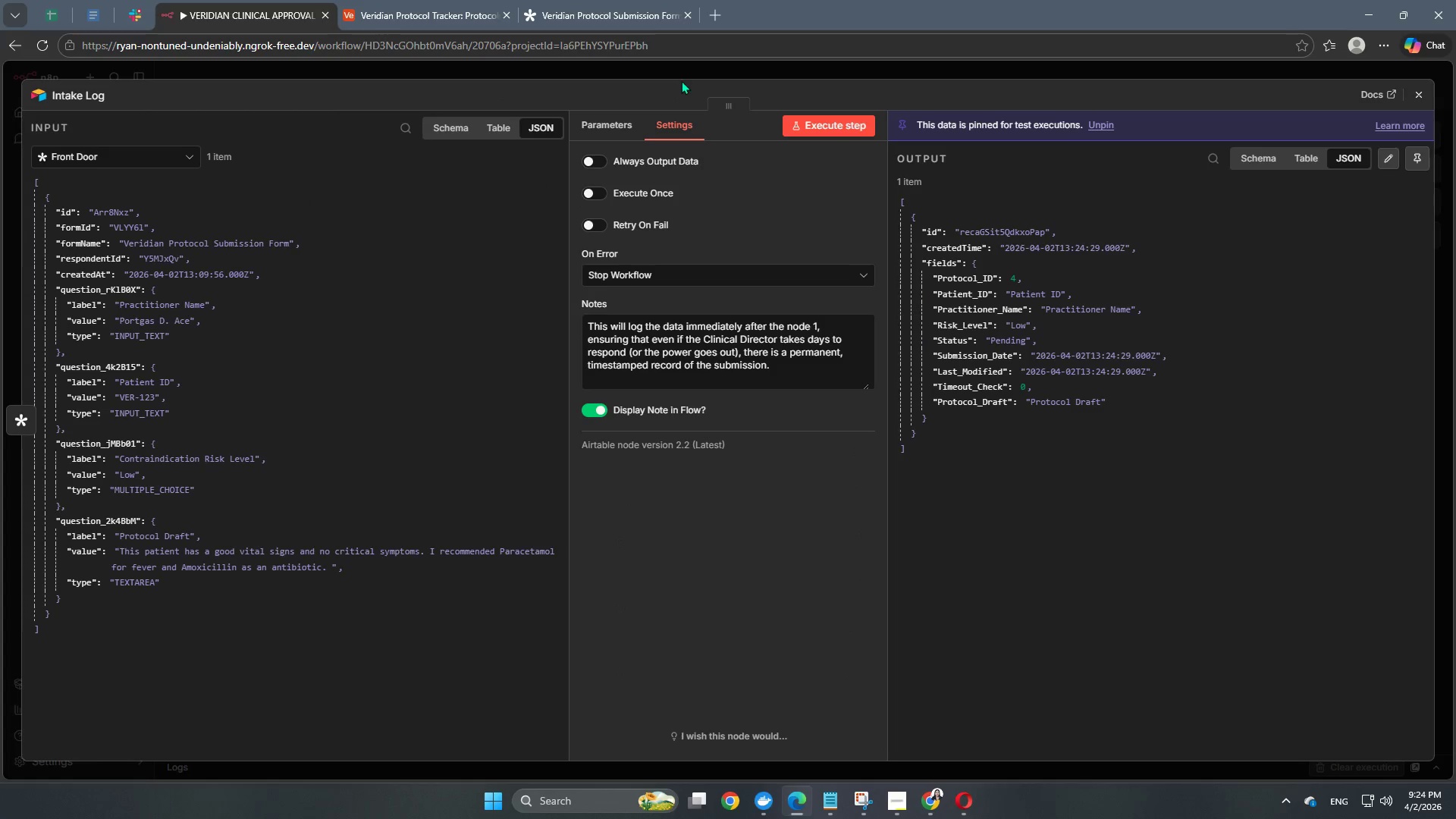 
left_click([689, 72])
 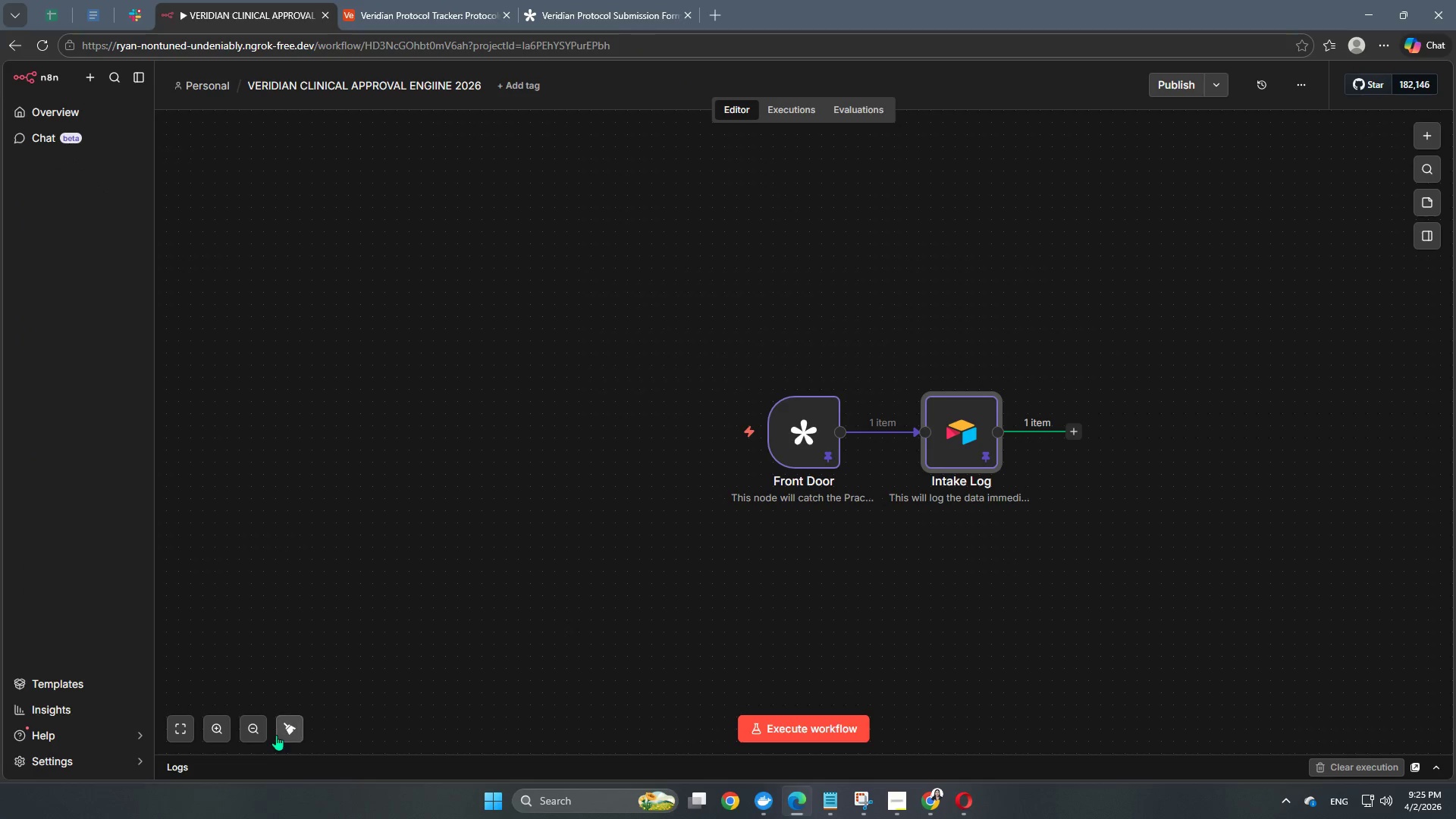 
left_click([293, 723])
 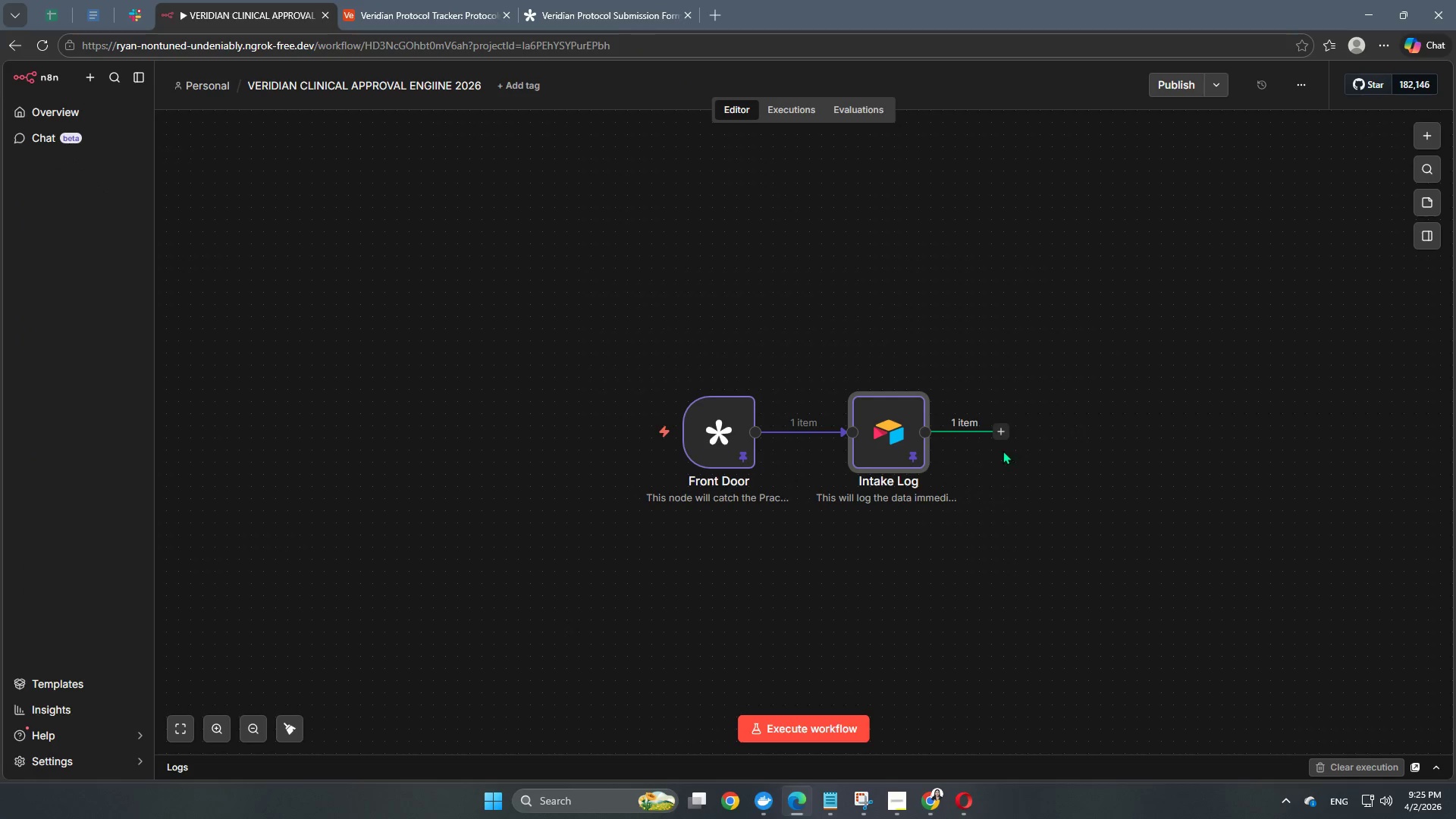 
left_click([1000, 437])
 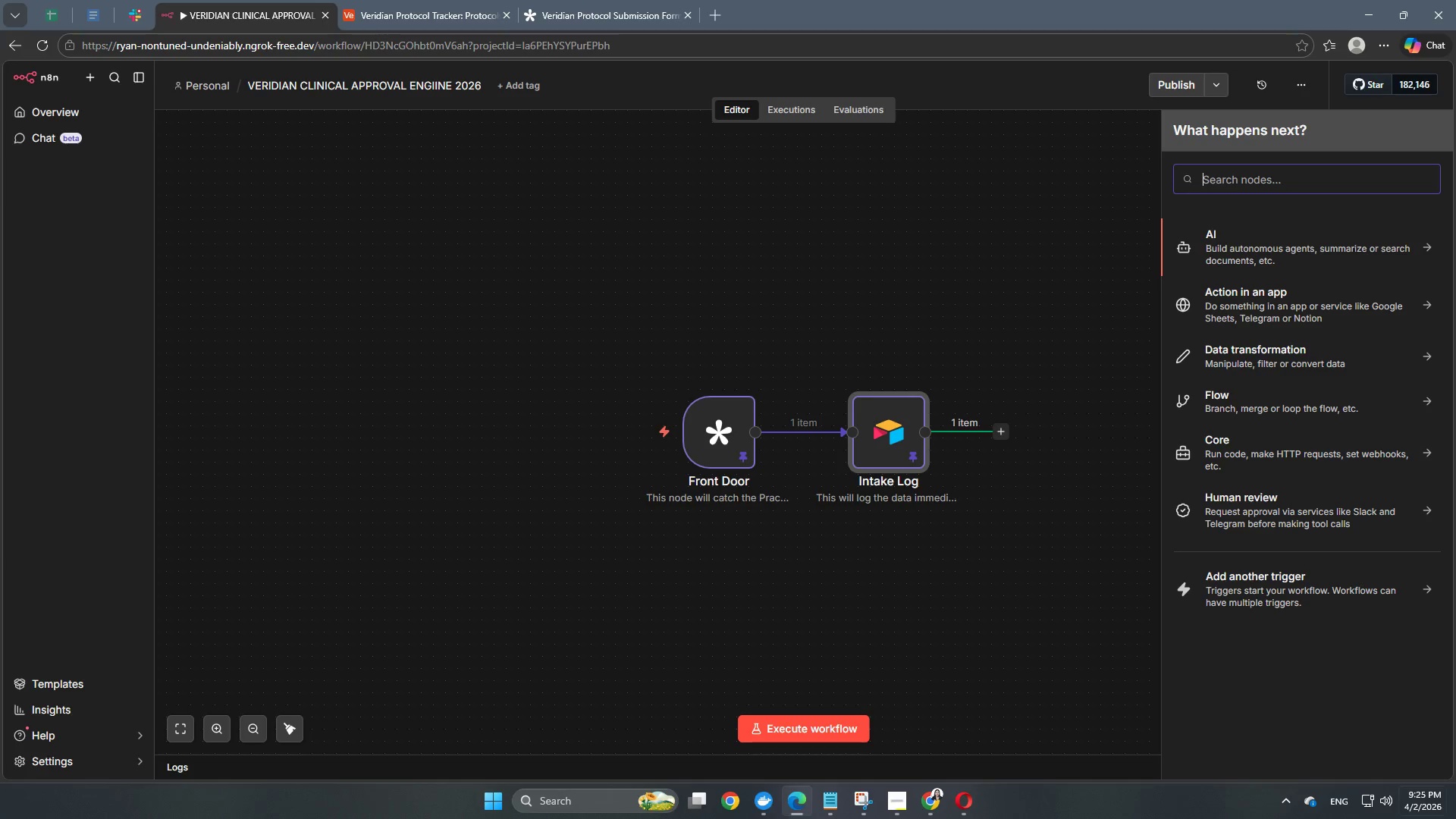 
wait(30.94)
 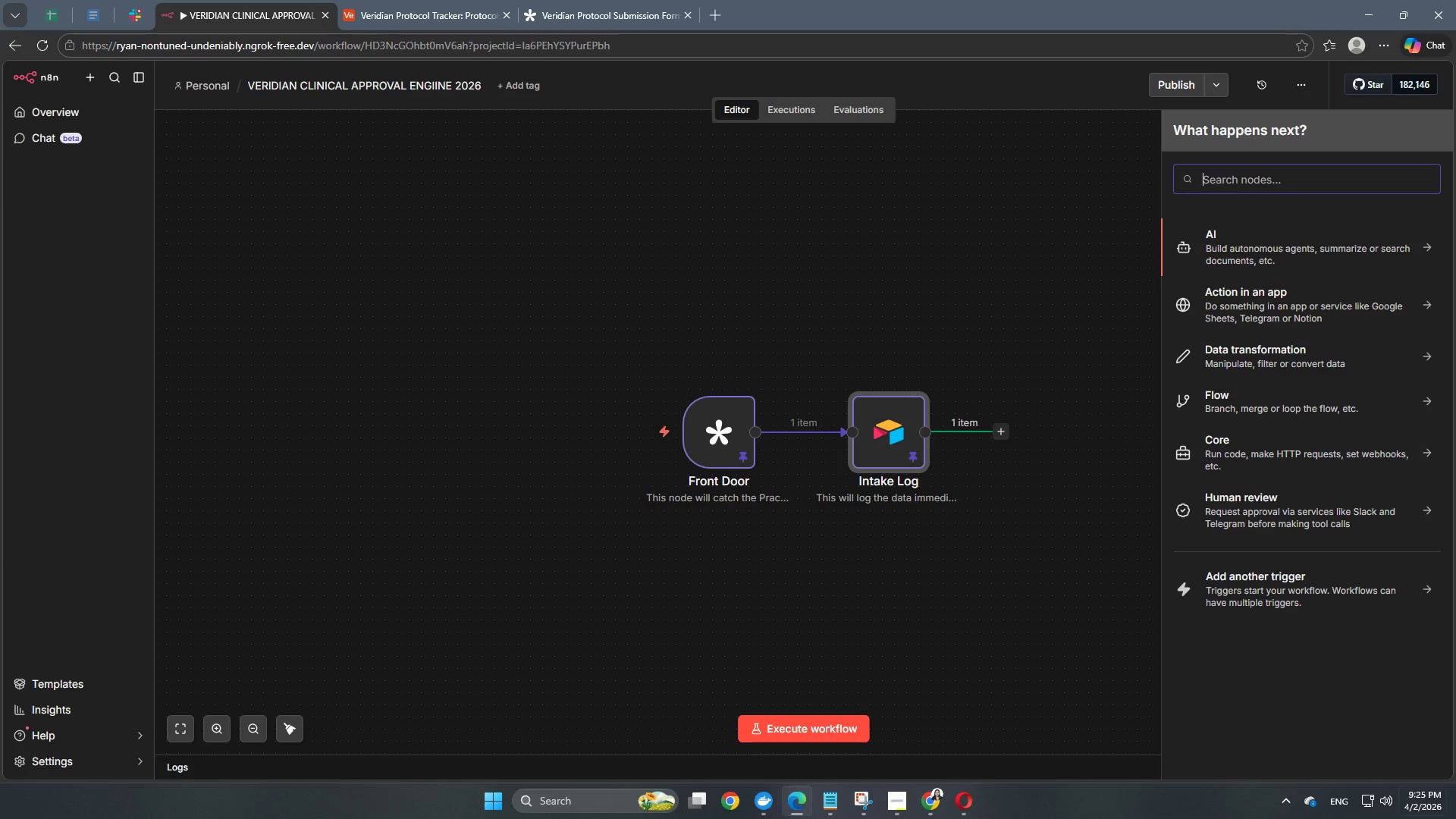 
type(sw)
 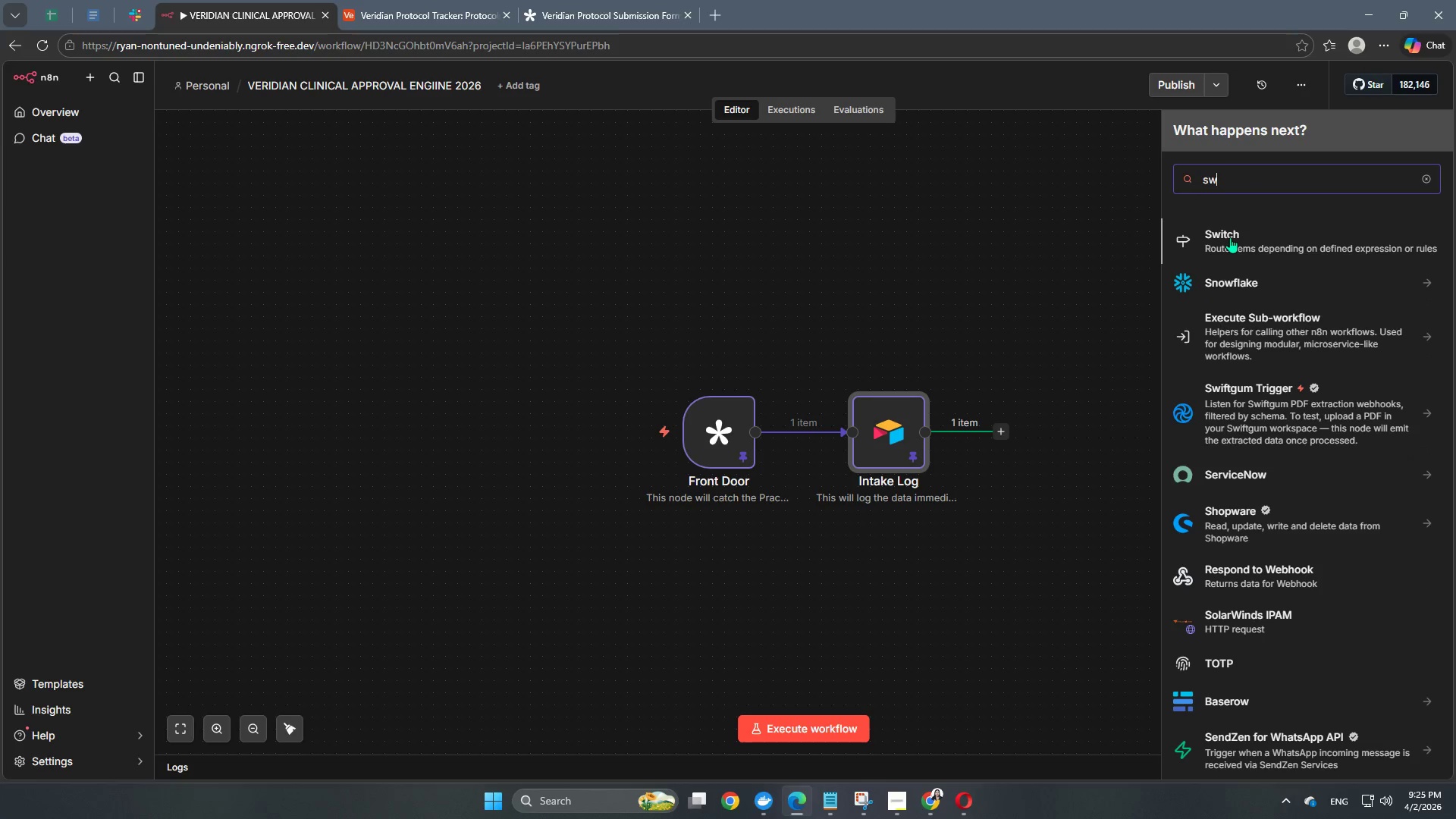 
left_click([1229, 239])
 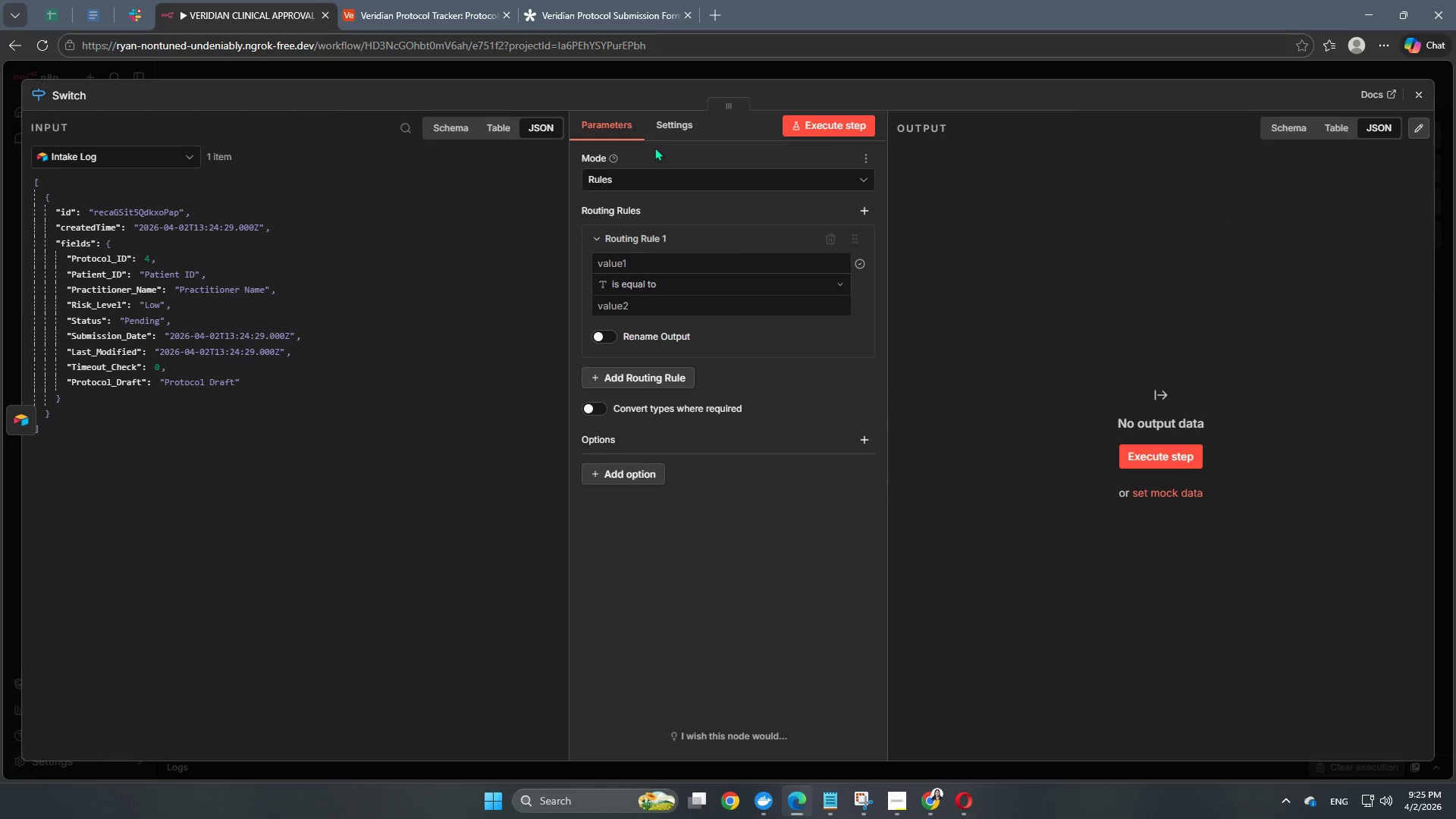 
wait(18.14)
 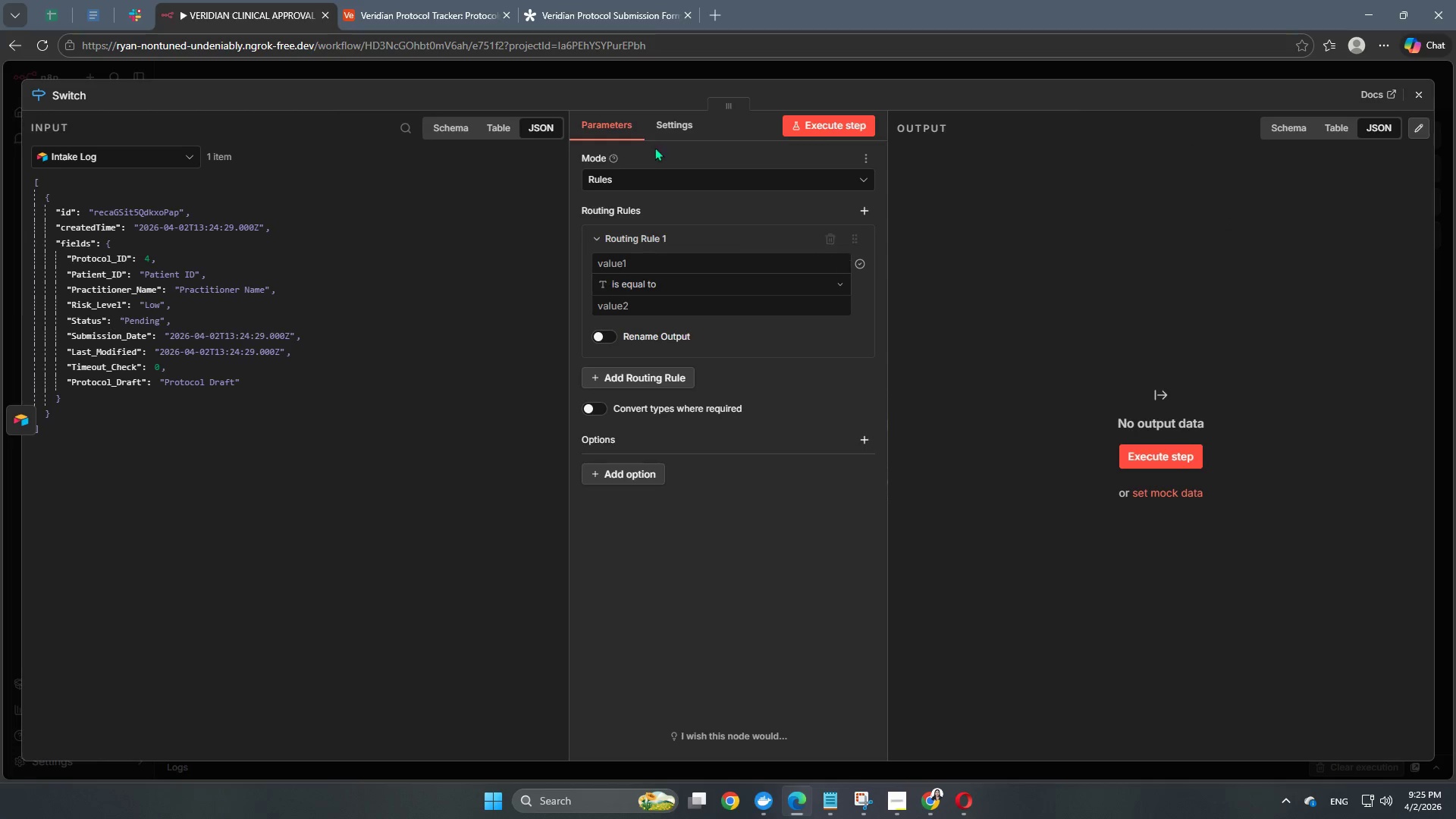 
left_click([73, 102])
 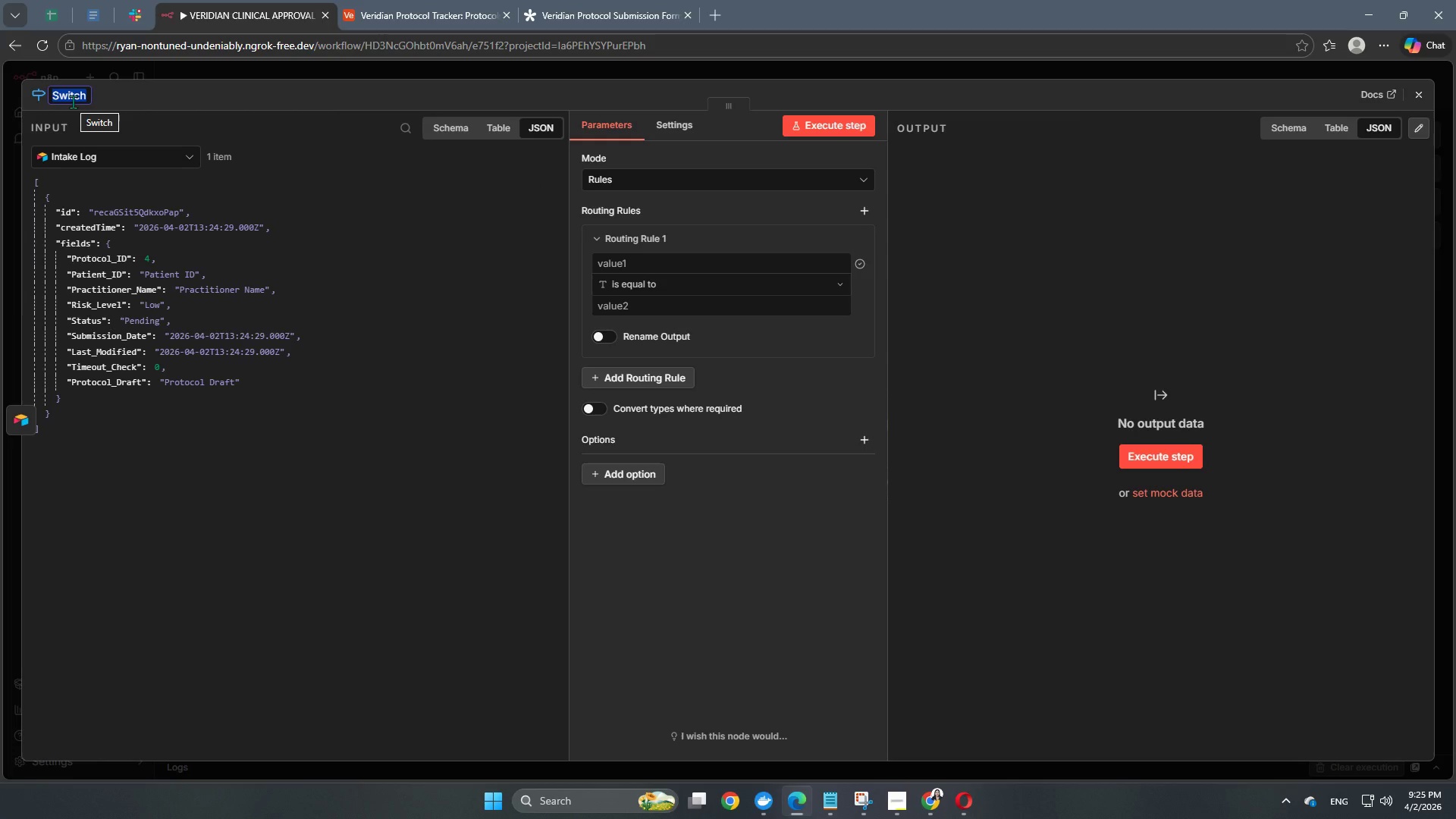 
type(Risk Level Router)
 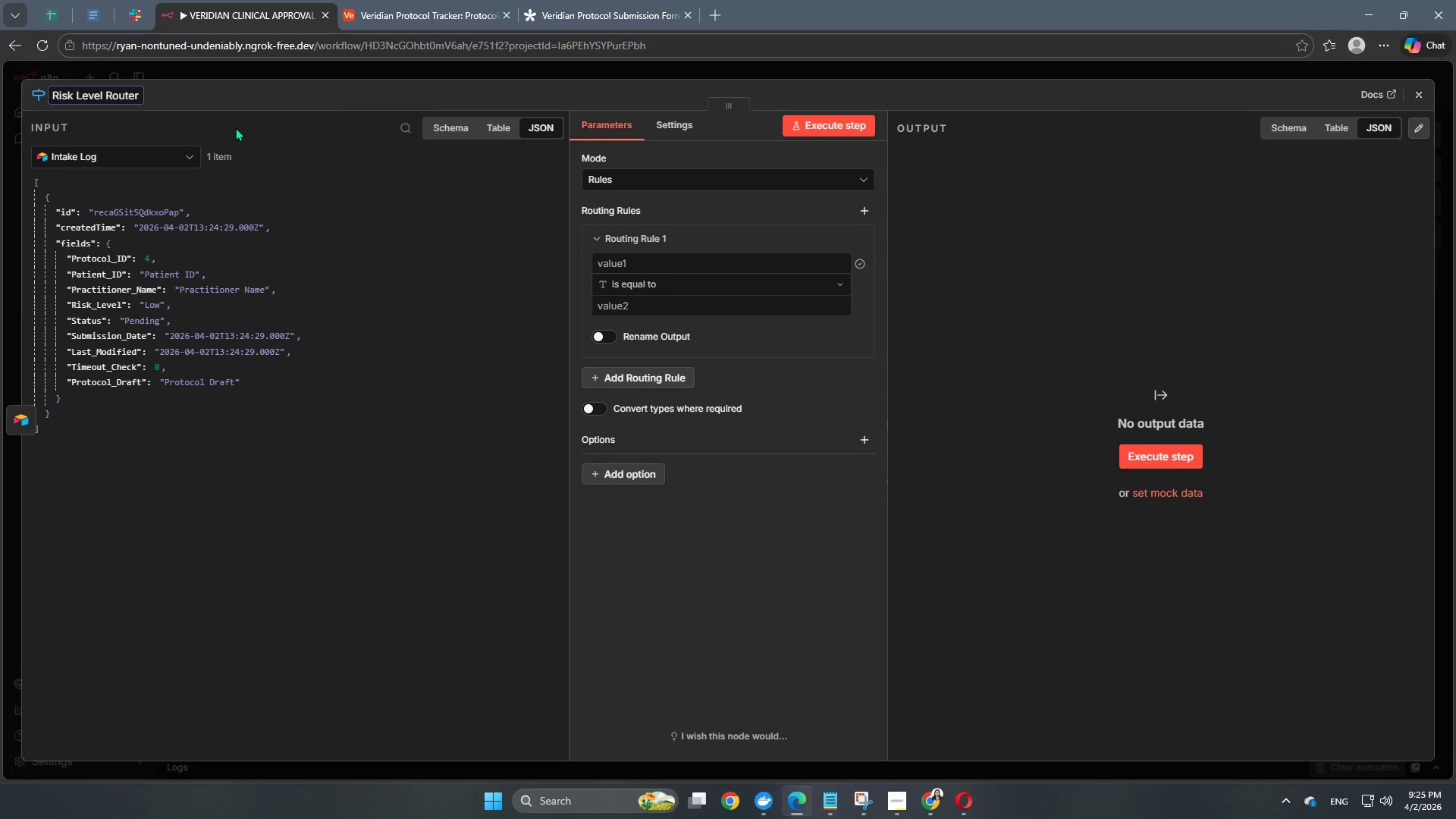 
left_click([357, 511])
 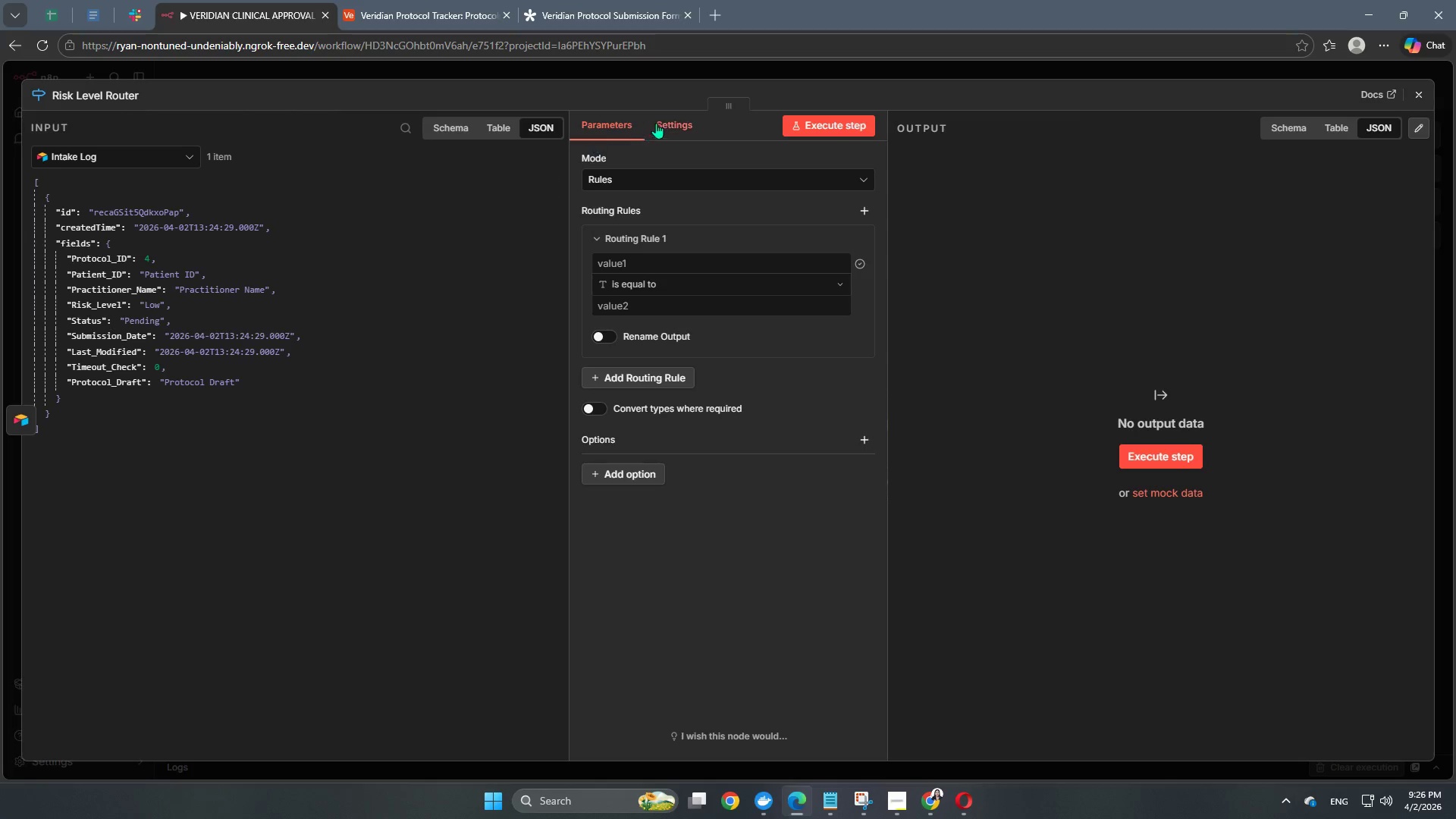 
left_click([665, 122])
 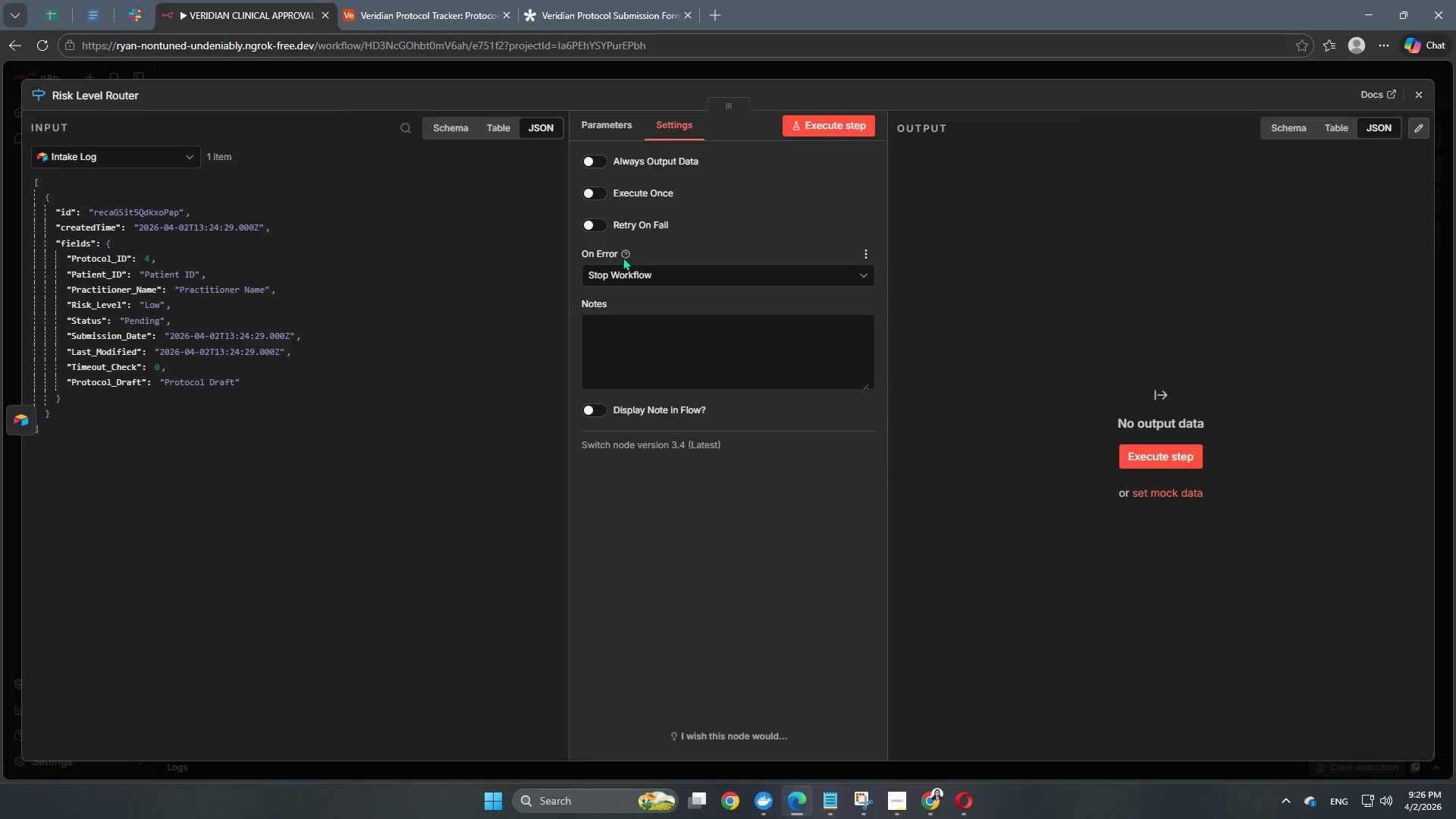 
wait(12.69)
 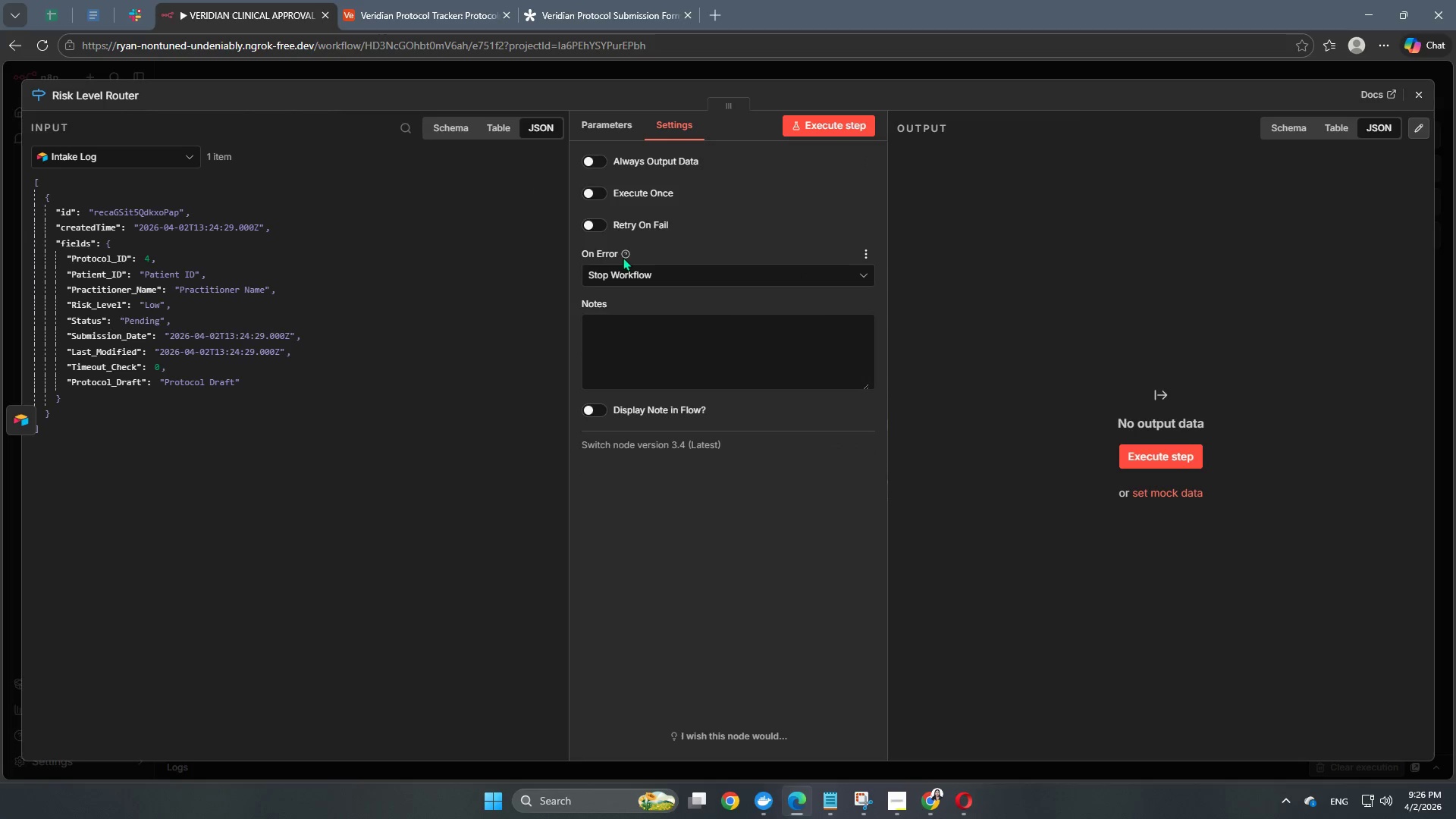 
left_click([618, 129])
 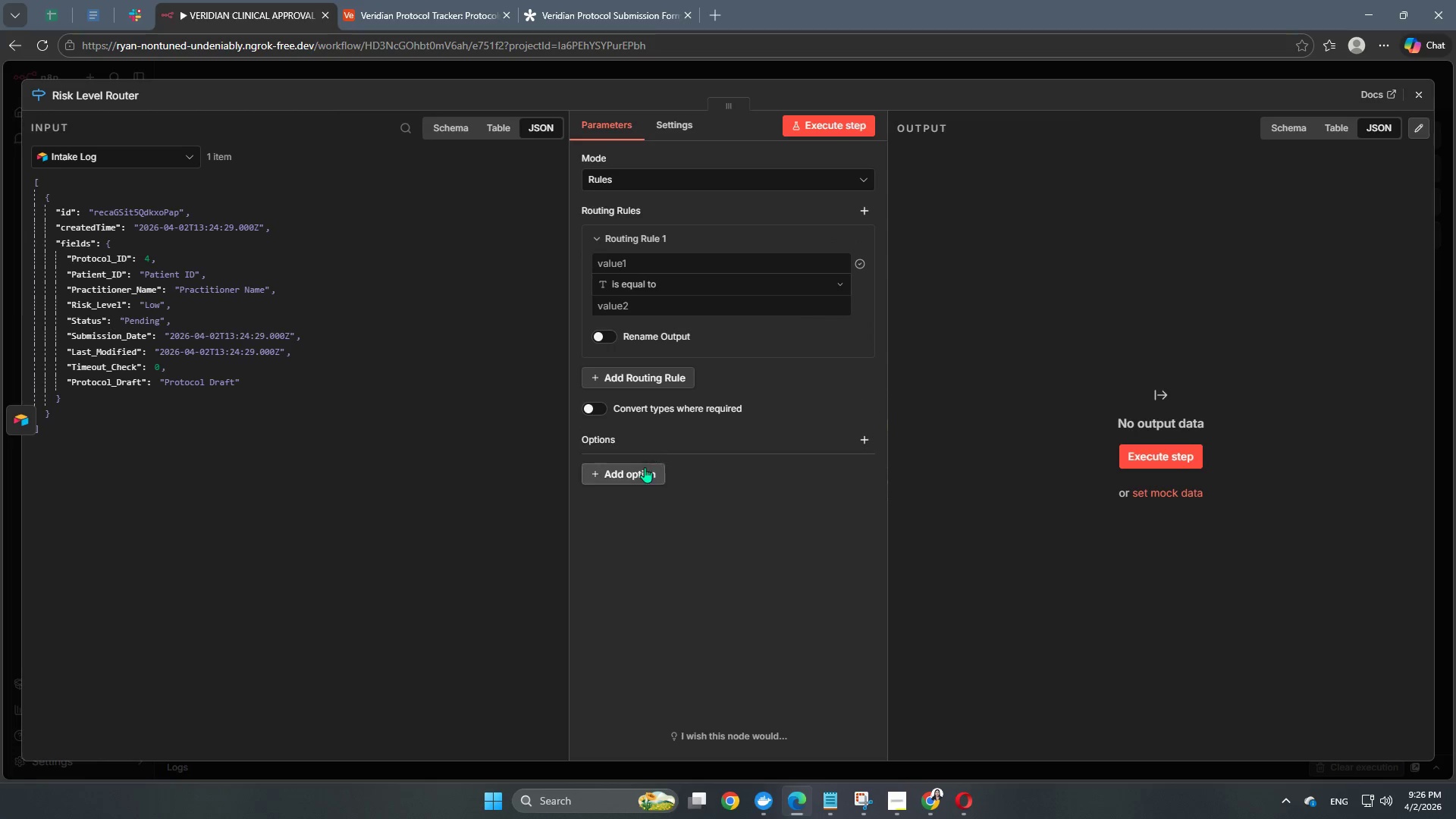 
left_click([657, 384])
 